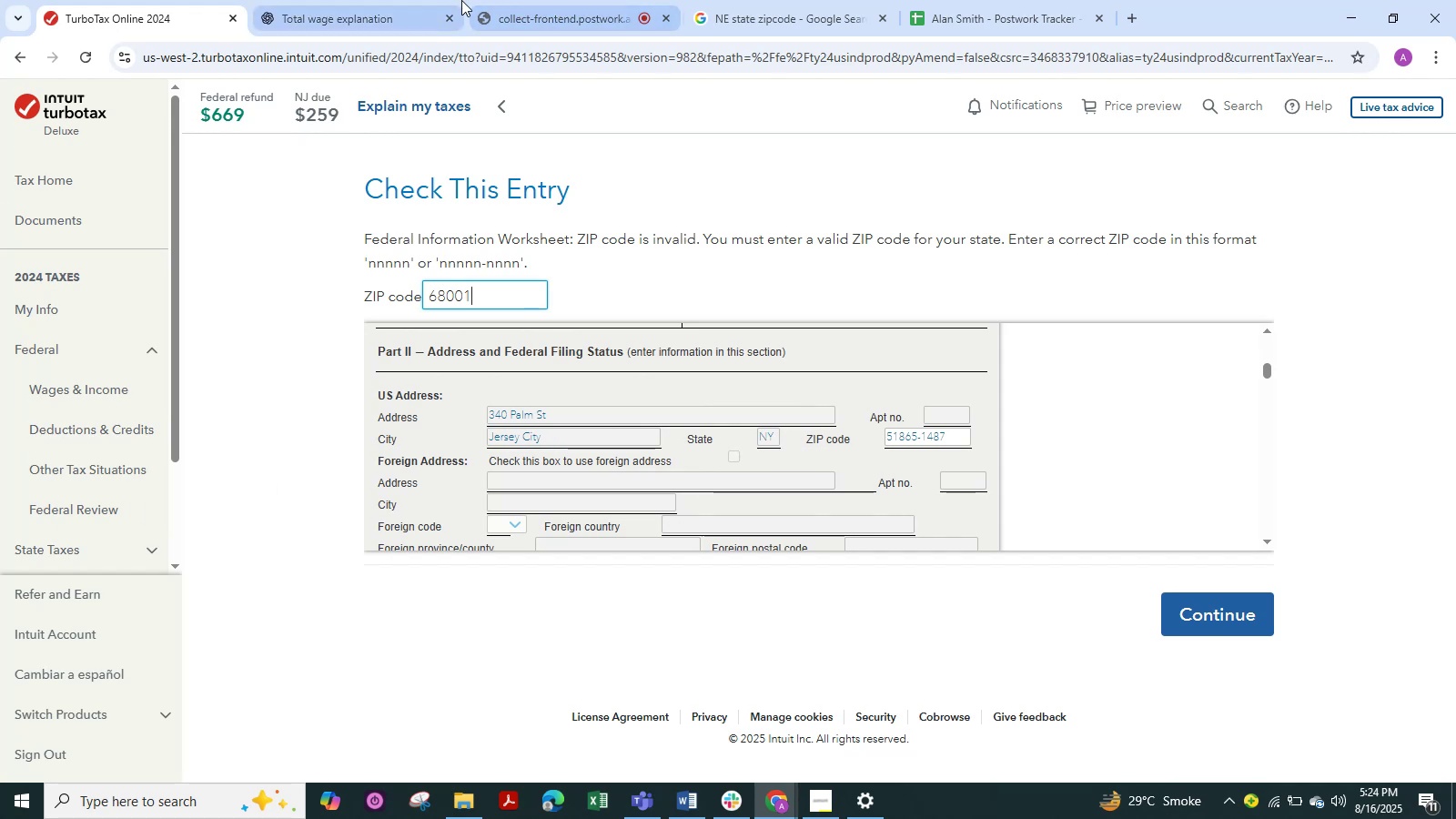 
left_click([421, 0])
 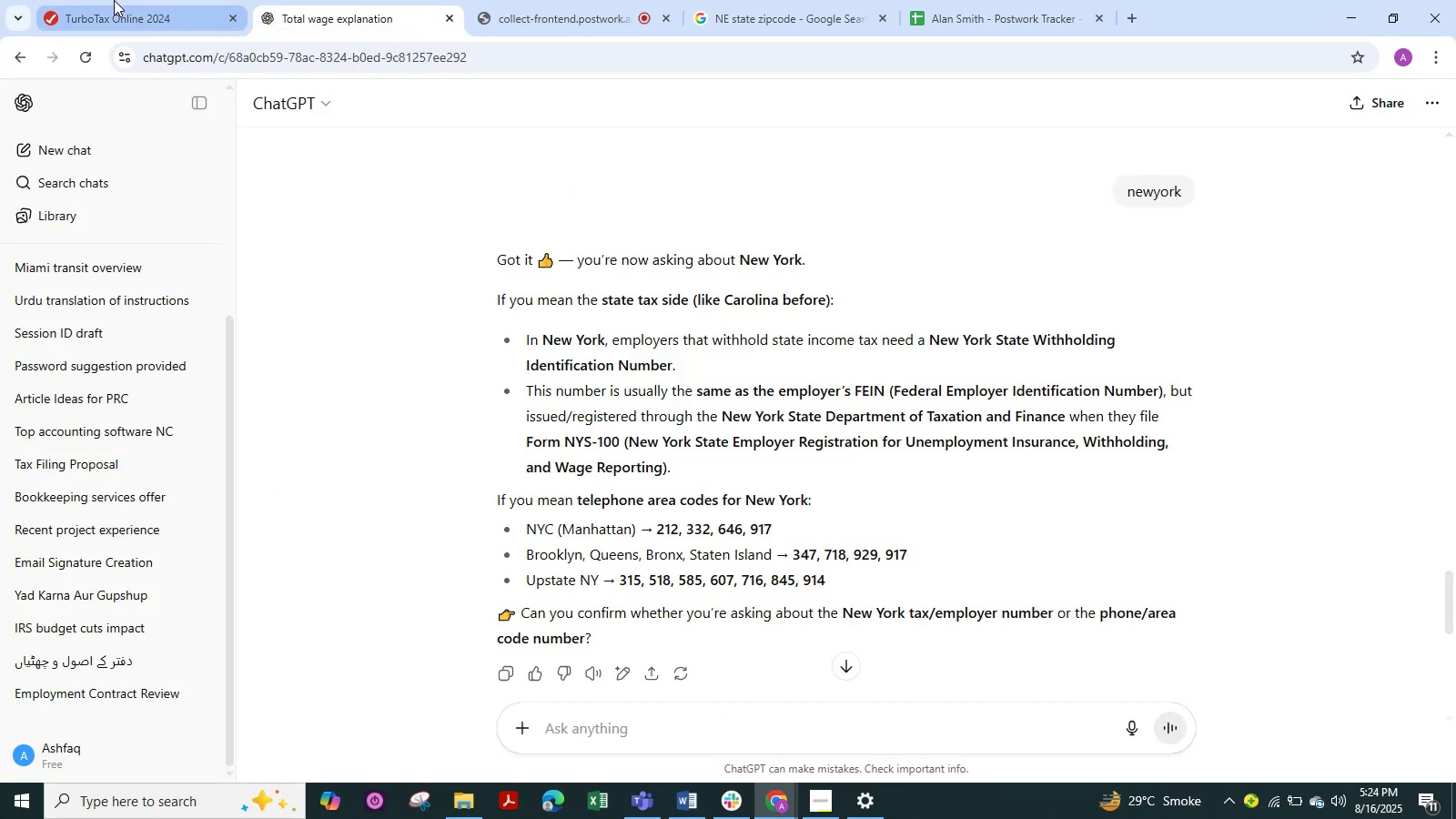 
left_click([114, 0])
 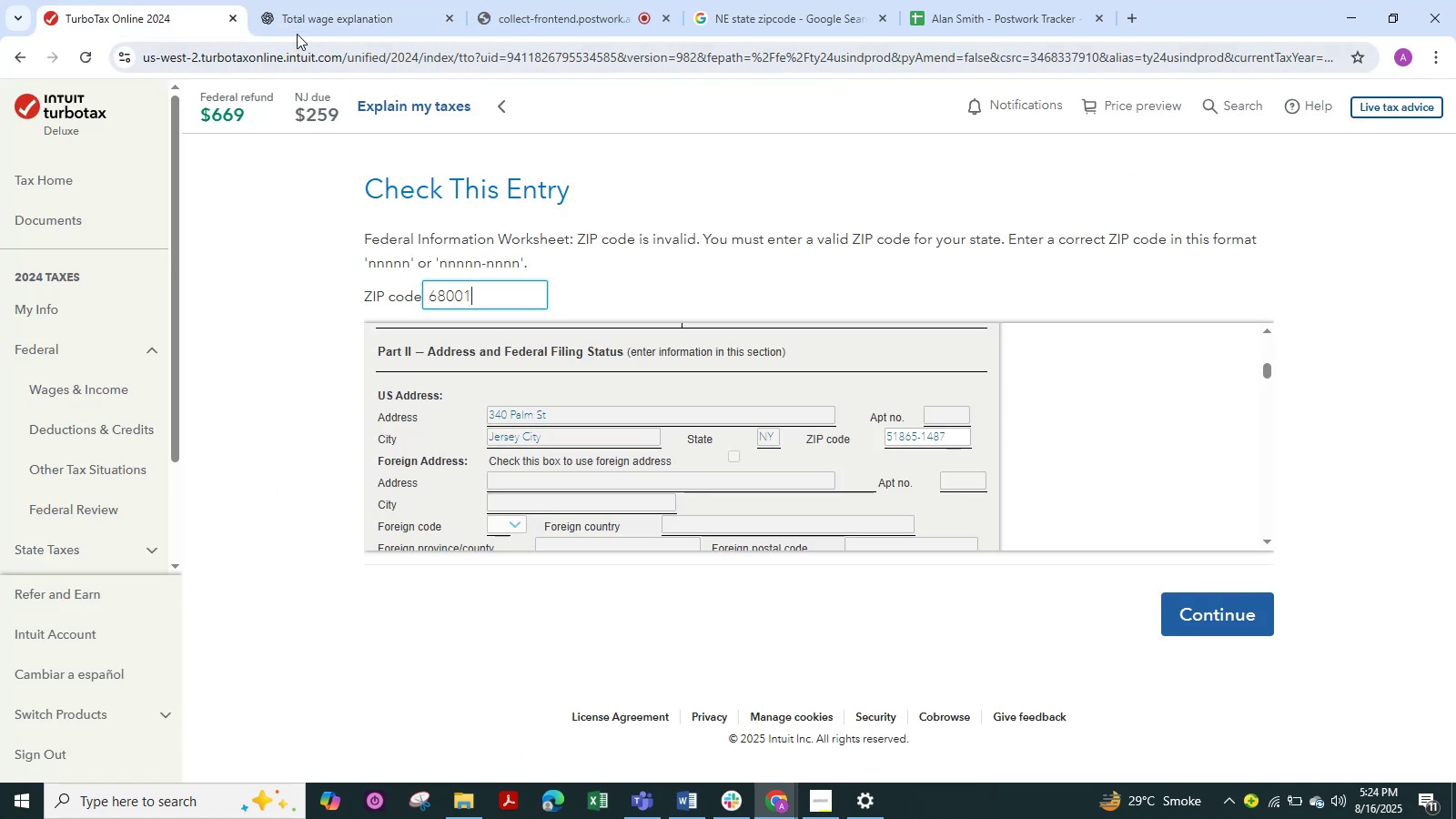 
left_click([307, 0])
 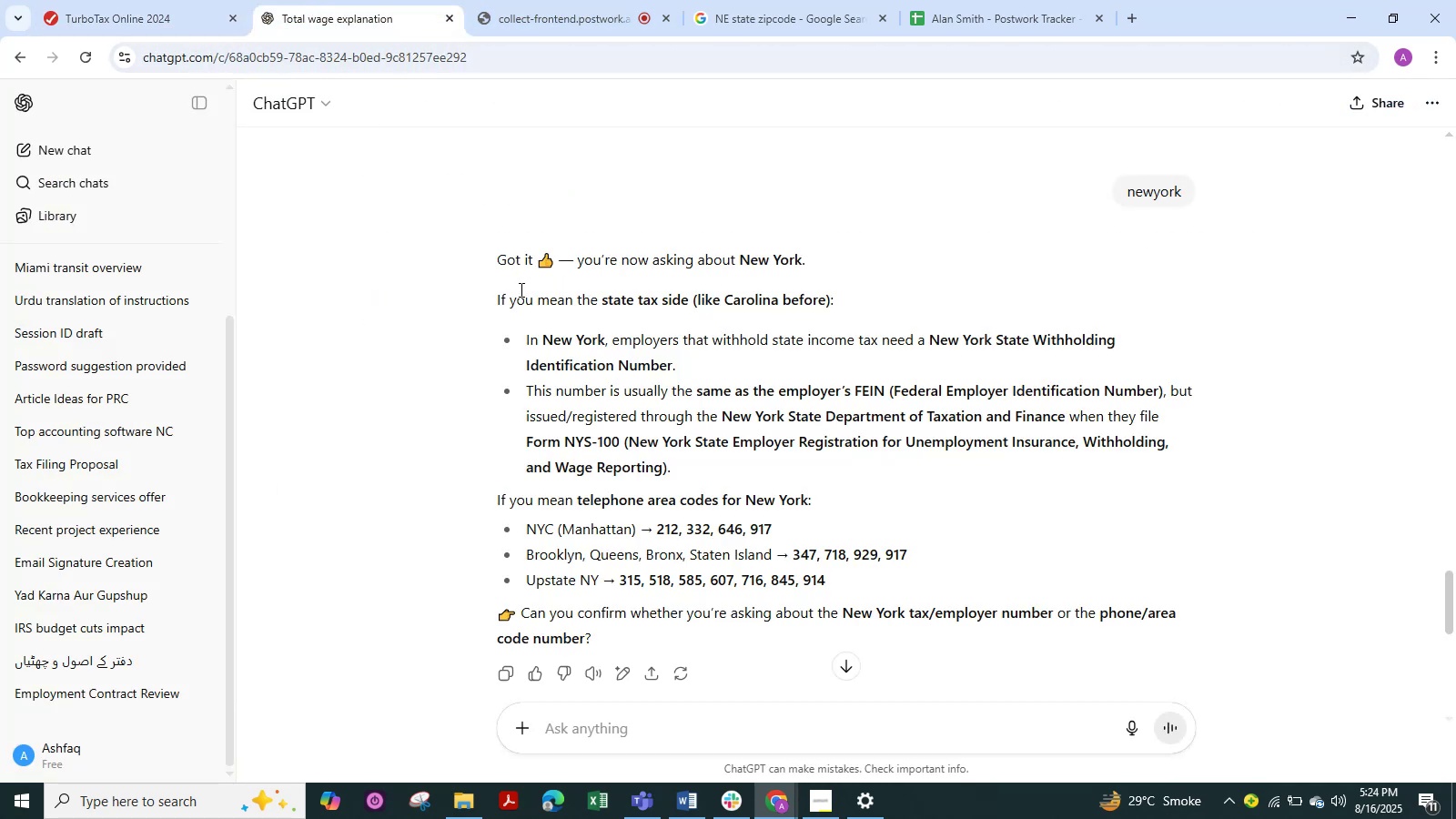 
scroll: coordinate [636, 818], scroll_direction: down, amount: 4.0
 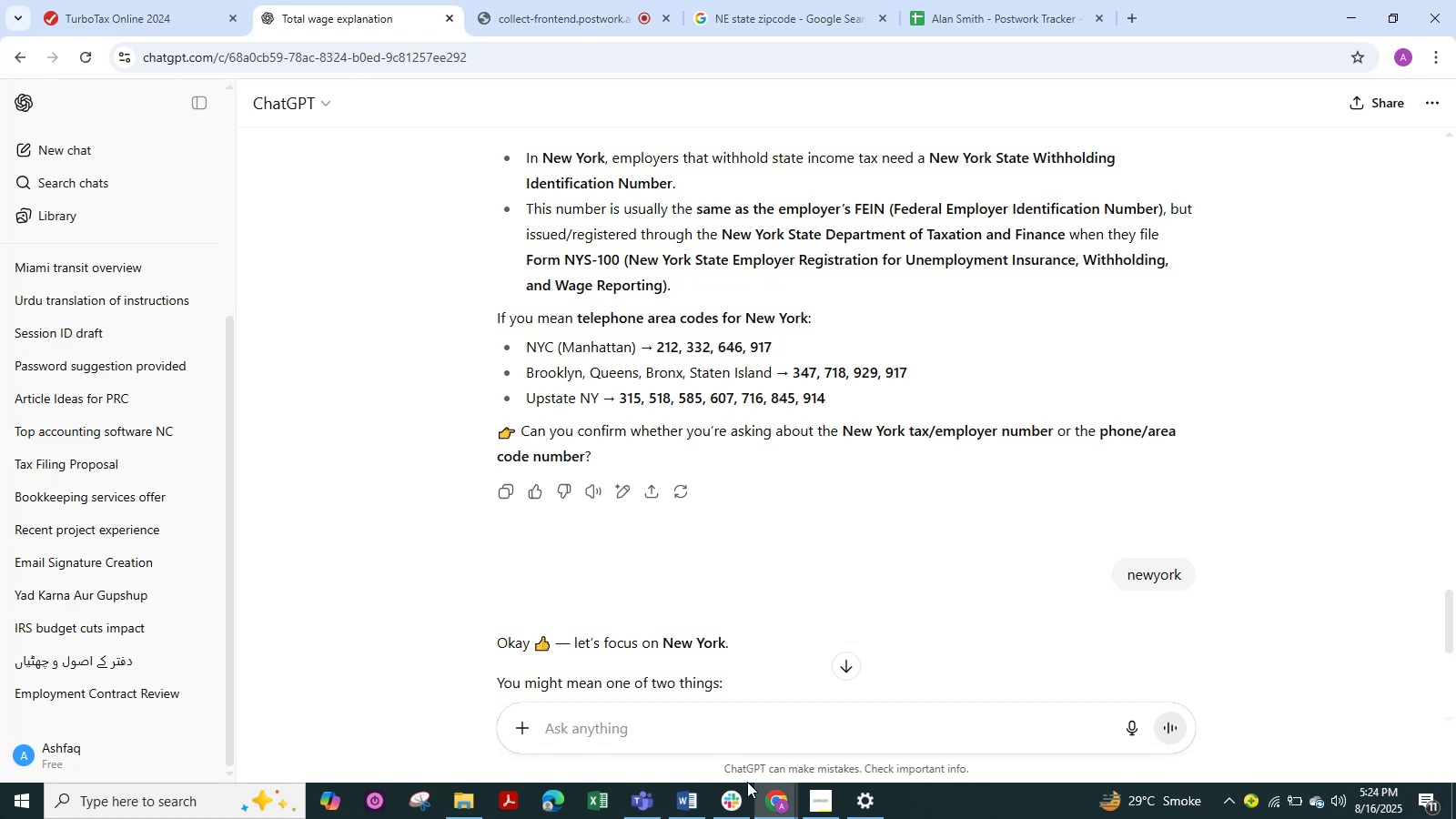 
left_click([780, 802])
 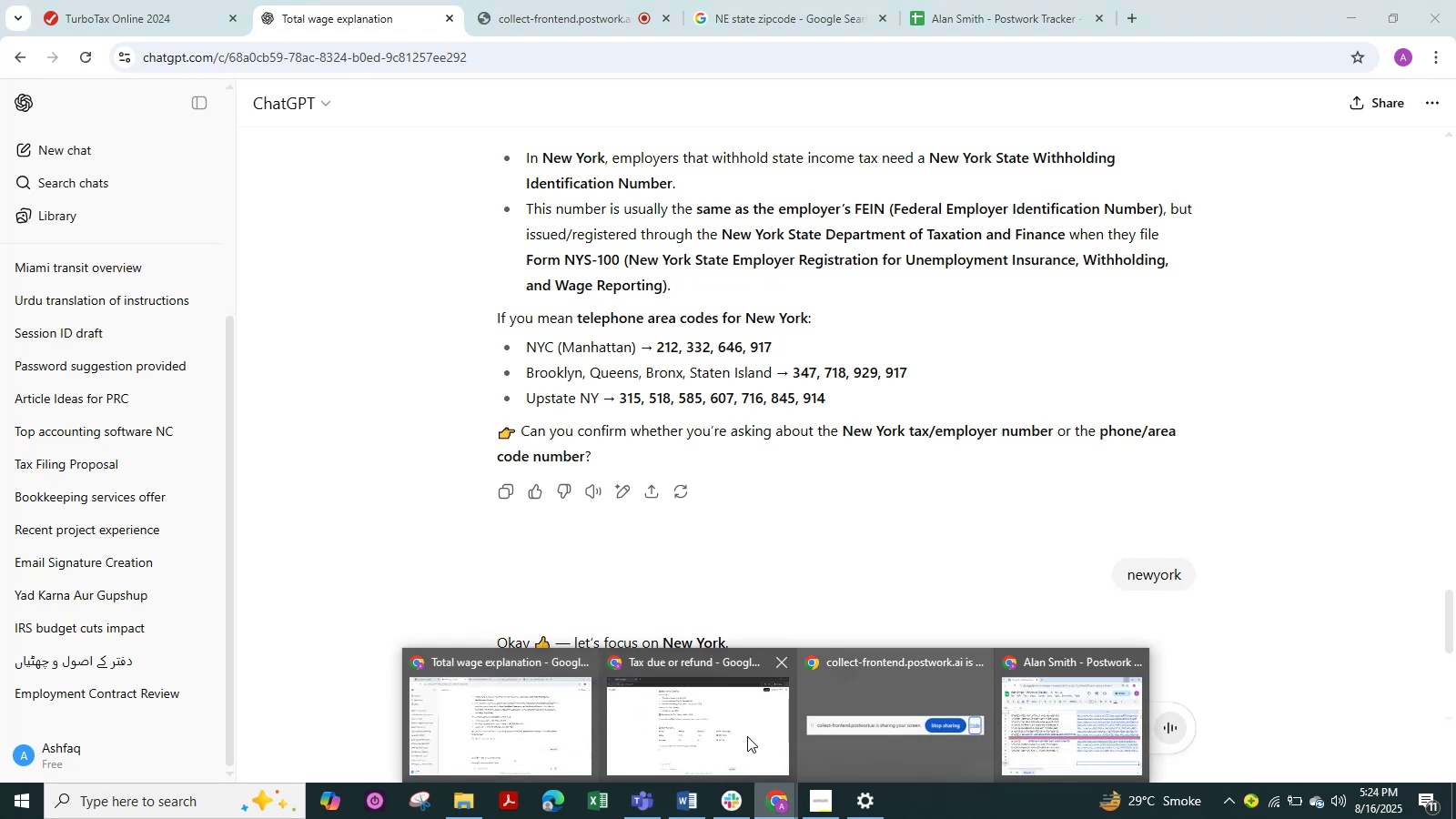 
left_click([676, 749])
 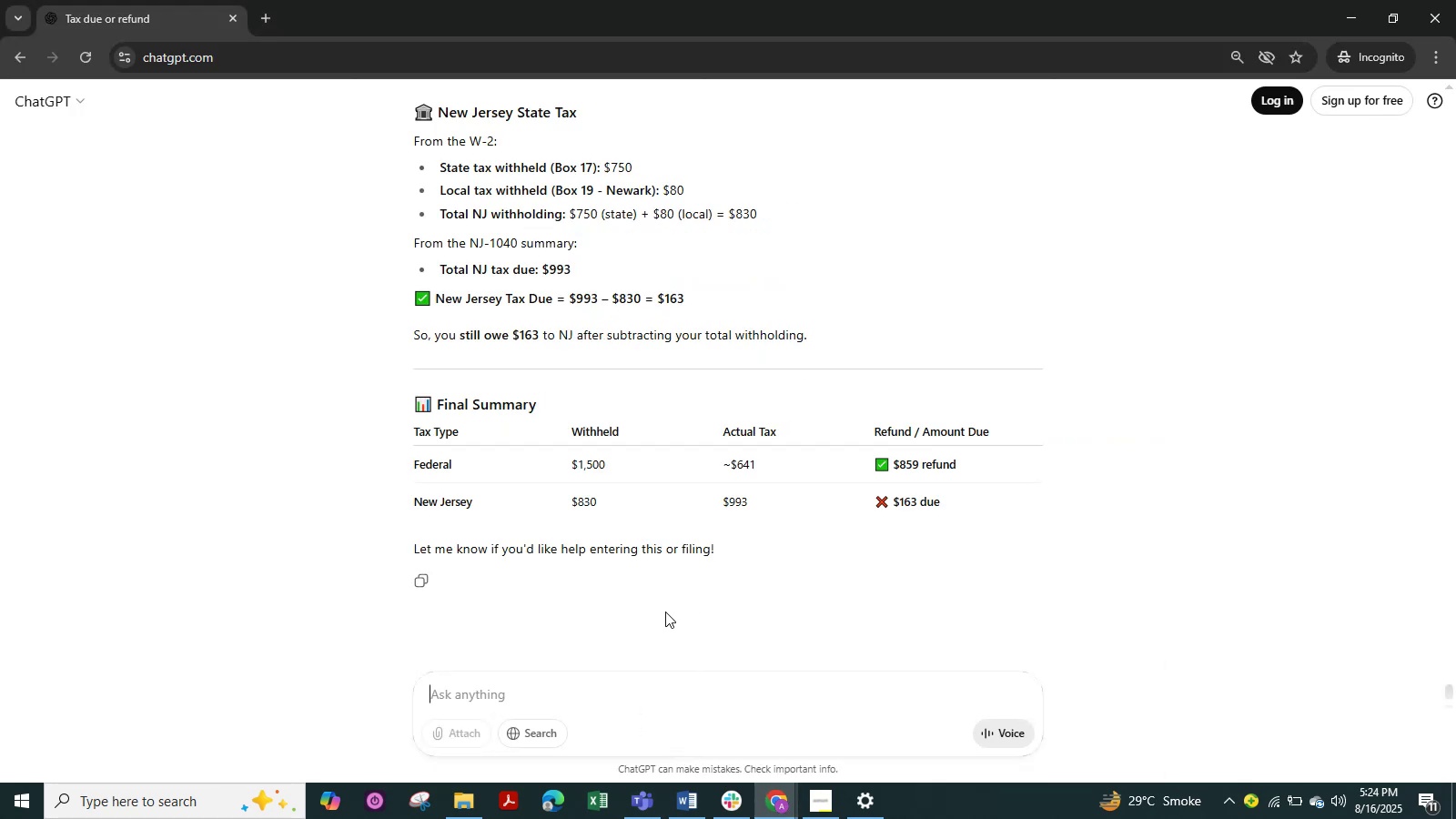 
scroll: coordinate [625, 528], scroll_direction: down, amount: 3.0
 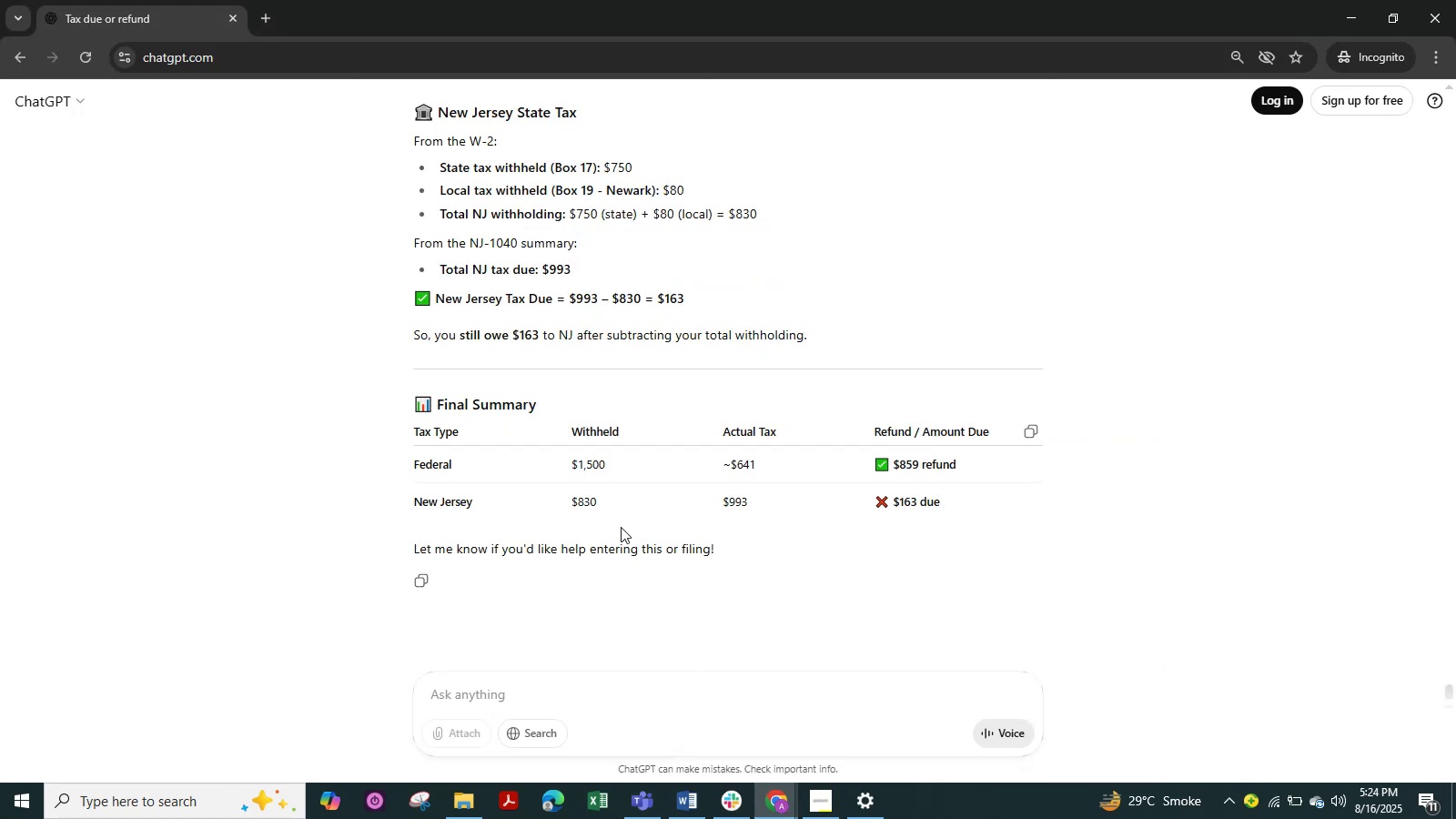 
scroll: coordinate [592, 518], scroll_direction: up, amount: 1.0
 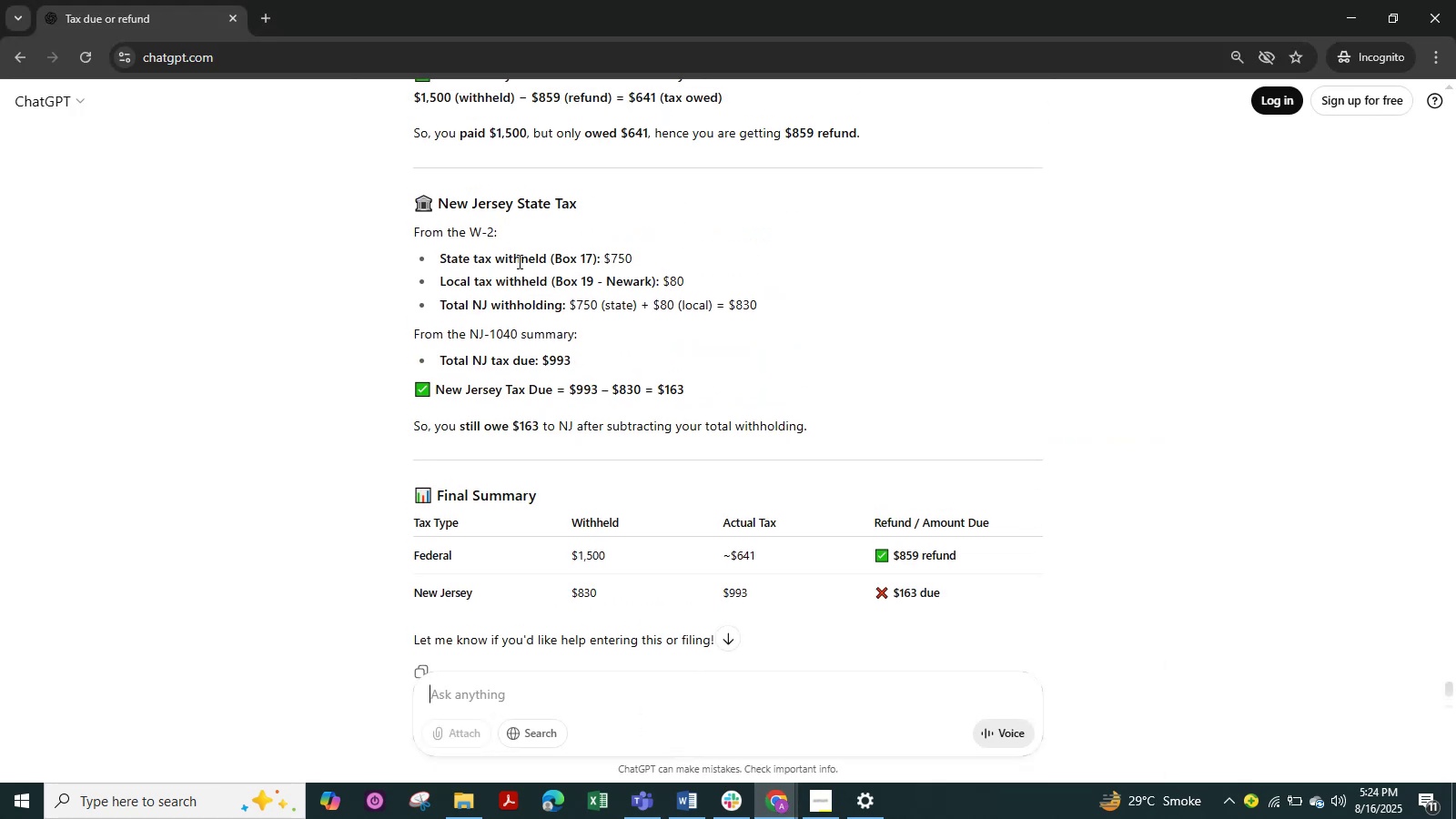 
scroll: coordinate [556, 291], scroll_direction: down, amount: 3.0
 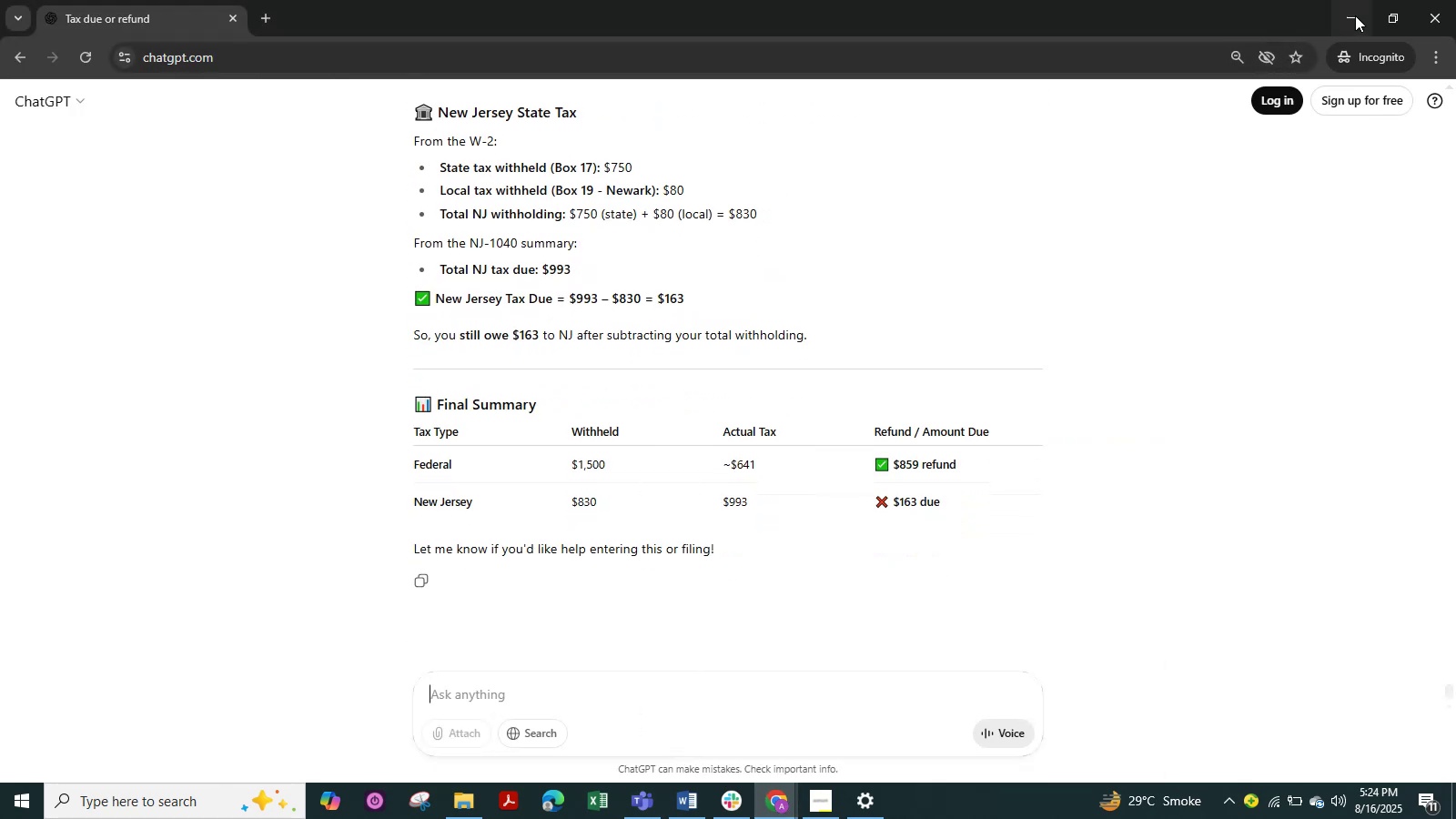 
left_click([1358, 0])
 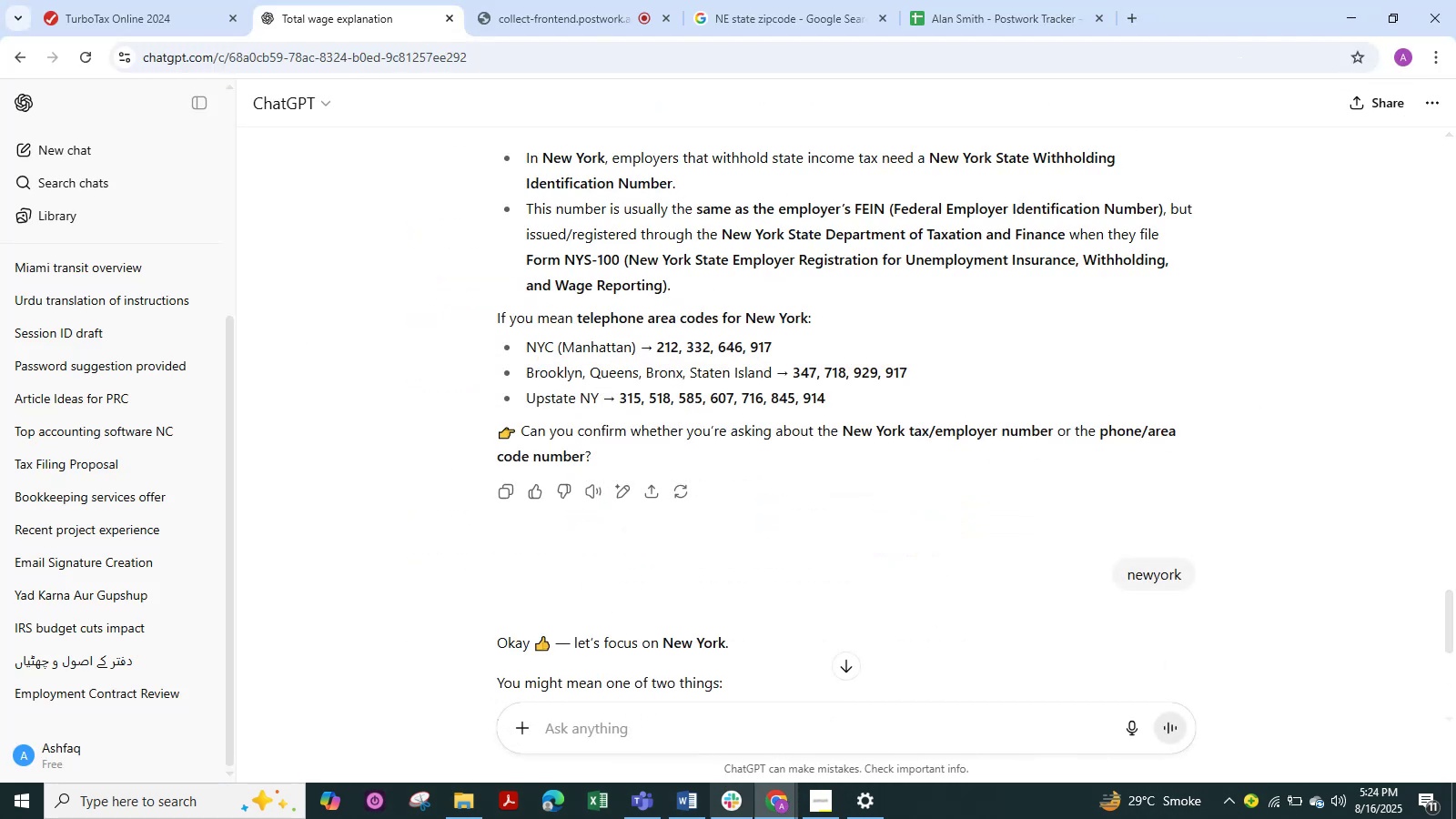 
left_click([685, 797])
 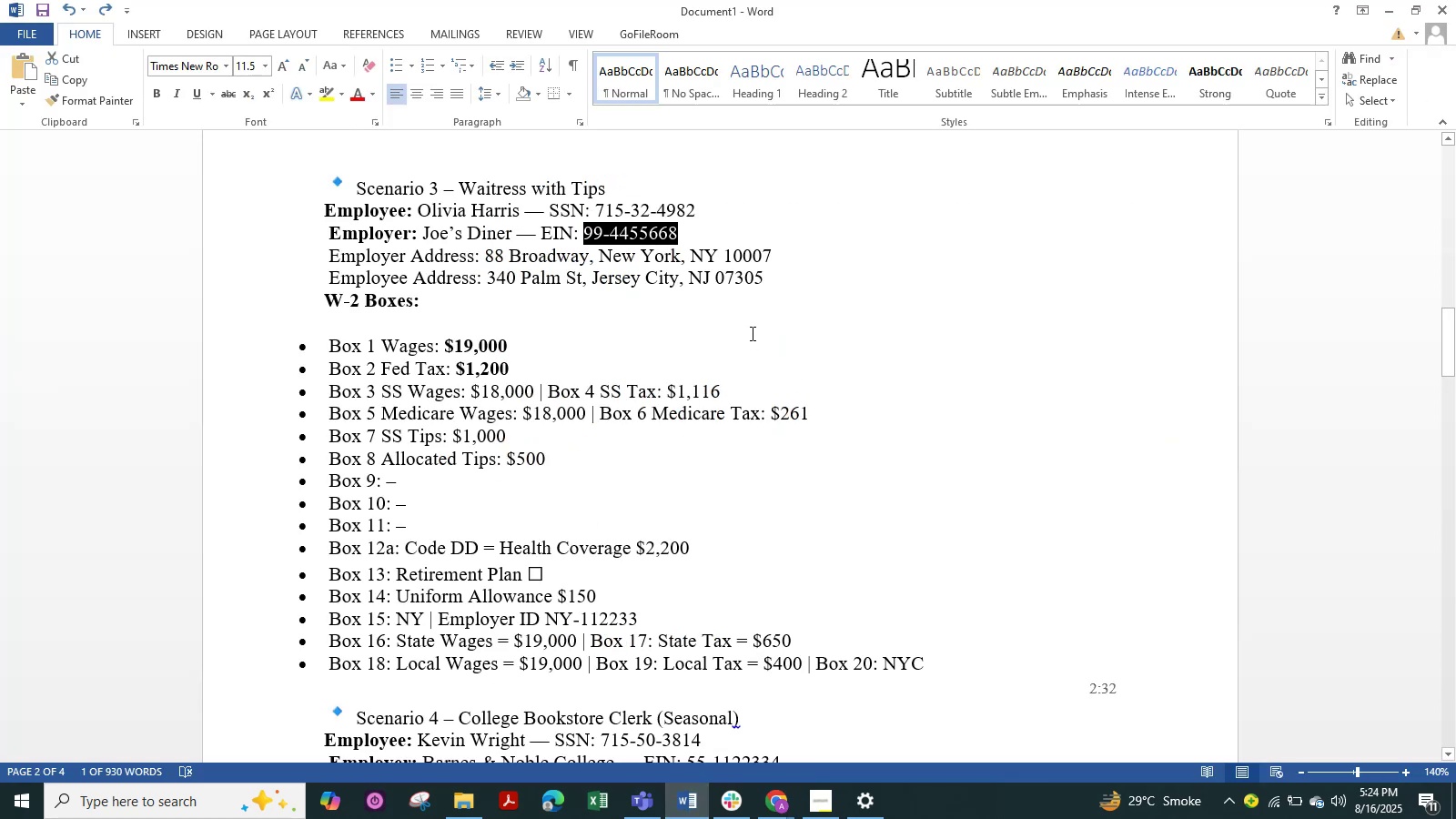 
scroll: coordinate [733, 330], scroll_direction: up, amount: 1.0
 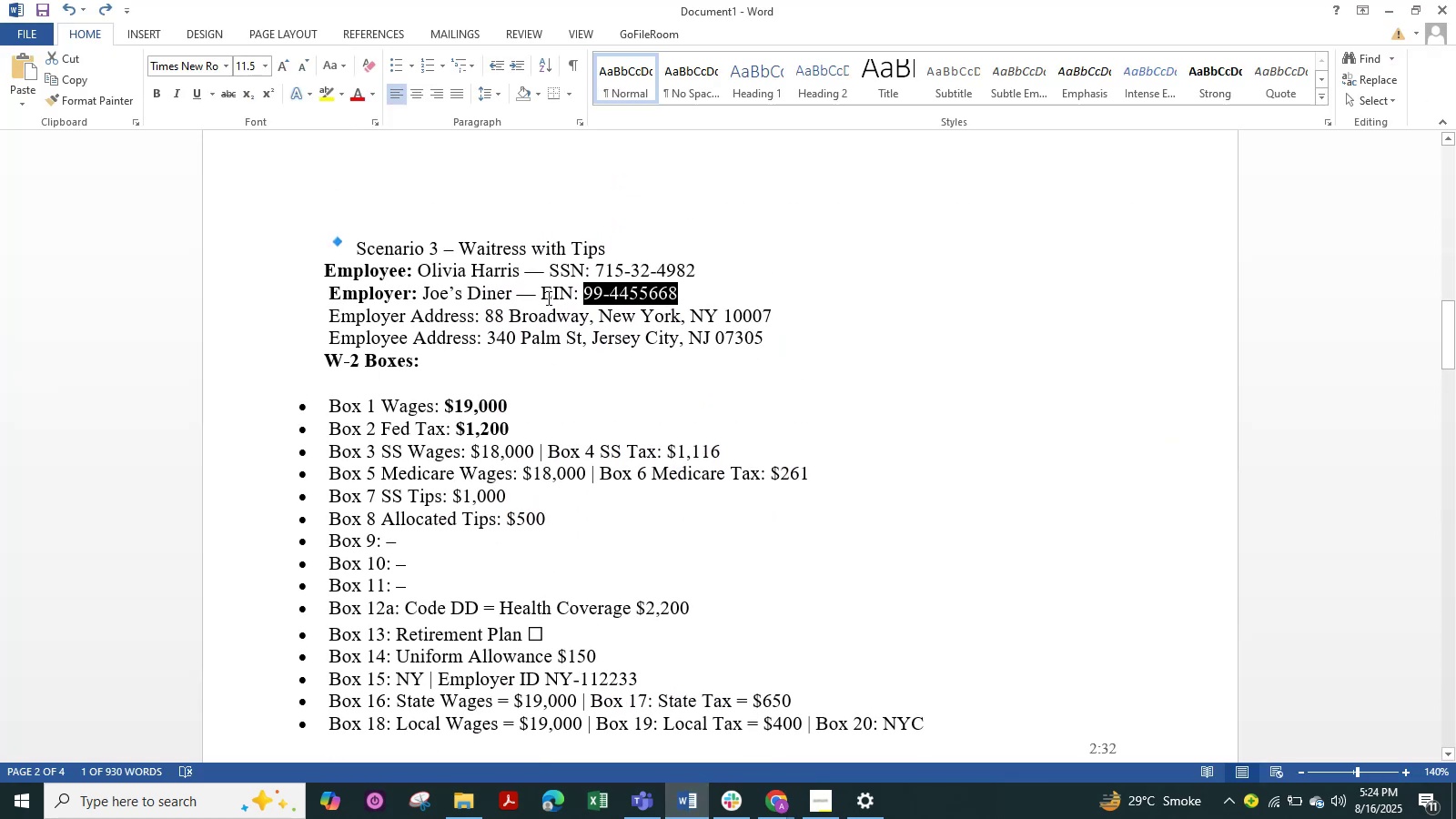 
left_click([715, 391])
 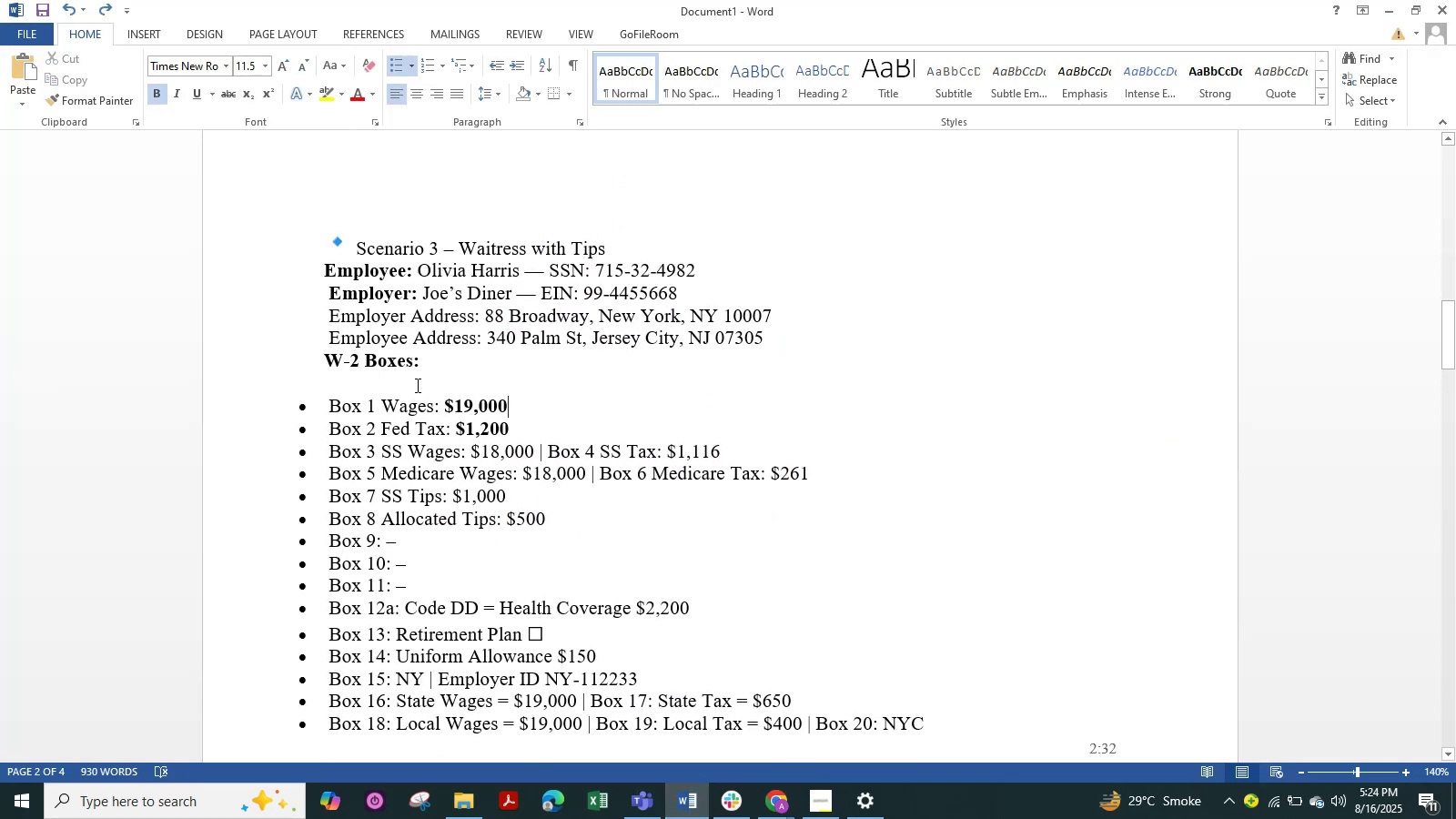 
scroll: coordinate [416, 385], scroll_direction: down, amount: 1.0
 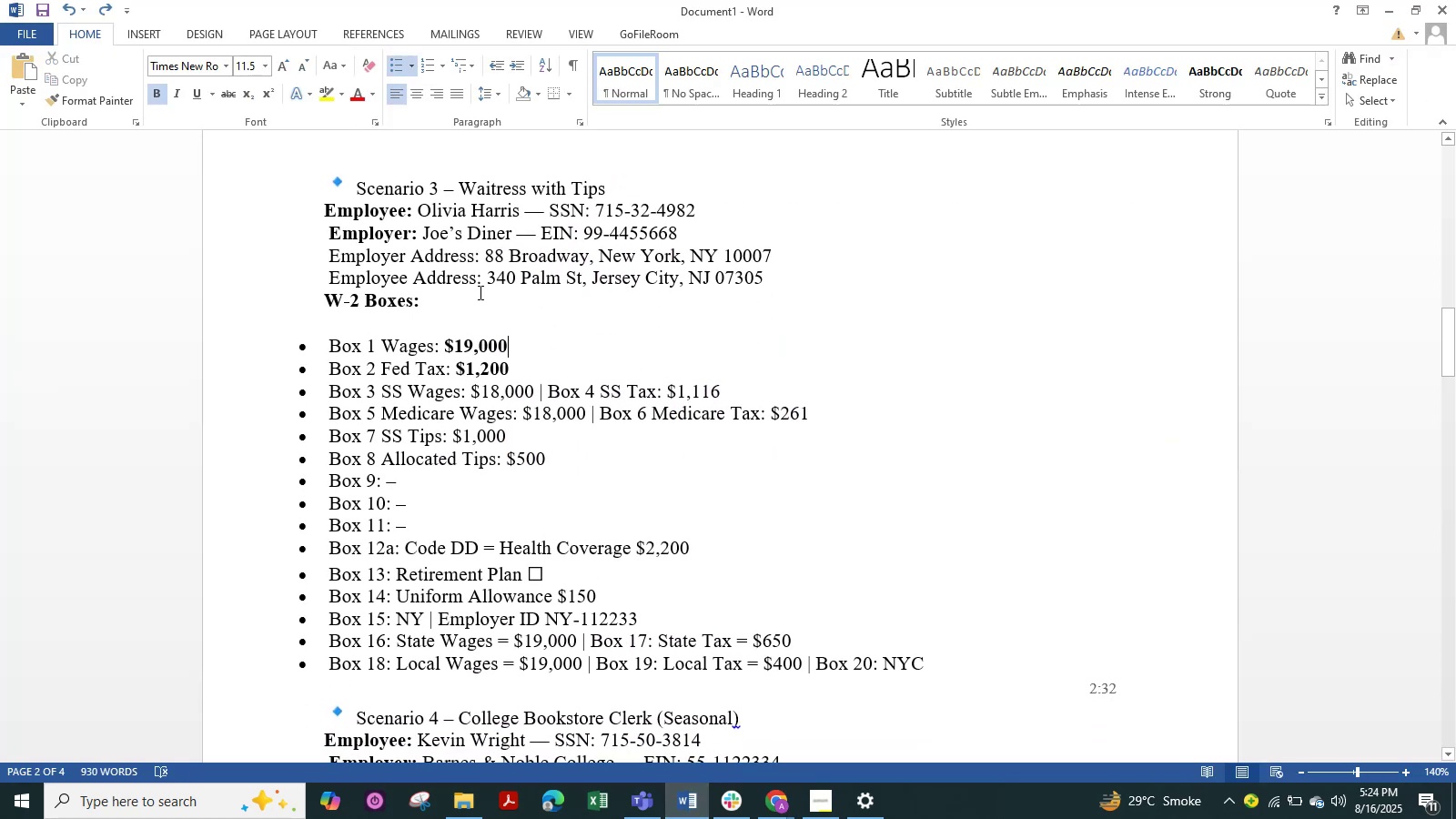 
left_click_drag(start_coordinate=[382, 281], to_coordinate=[521, 295])
 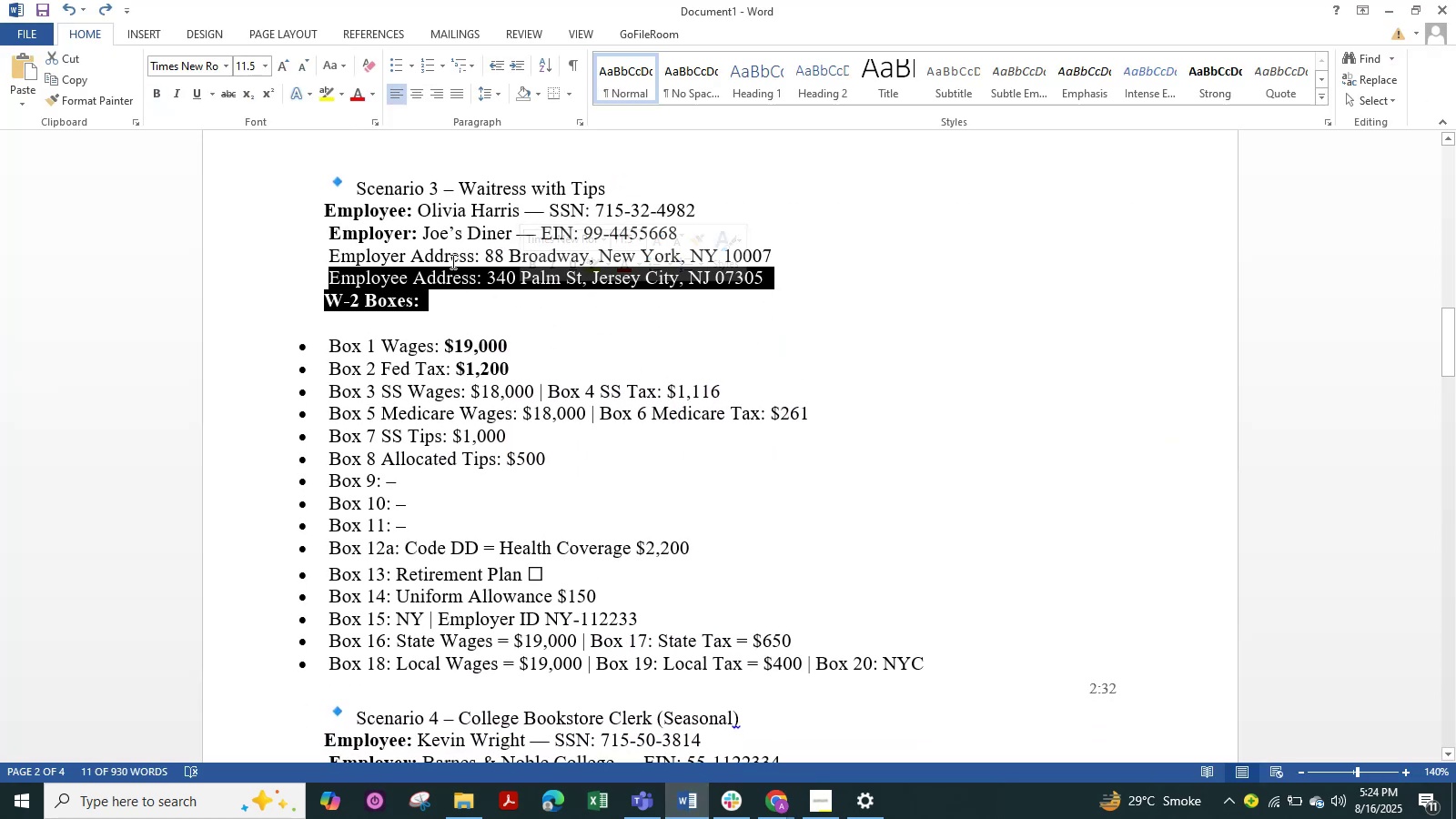 
left_click_drag(start_coordinate=[440, 261], to_coordinate=[822, 250])
 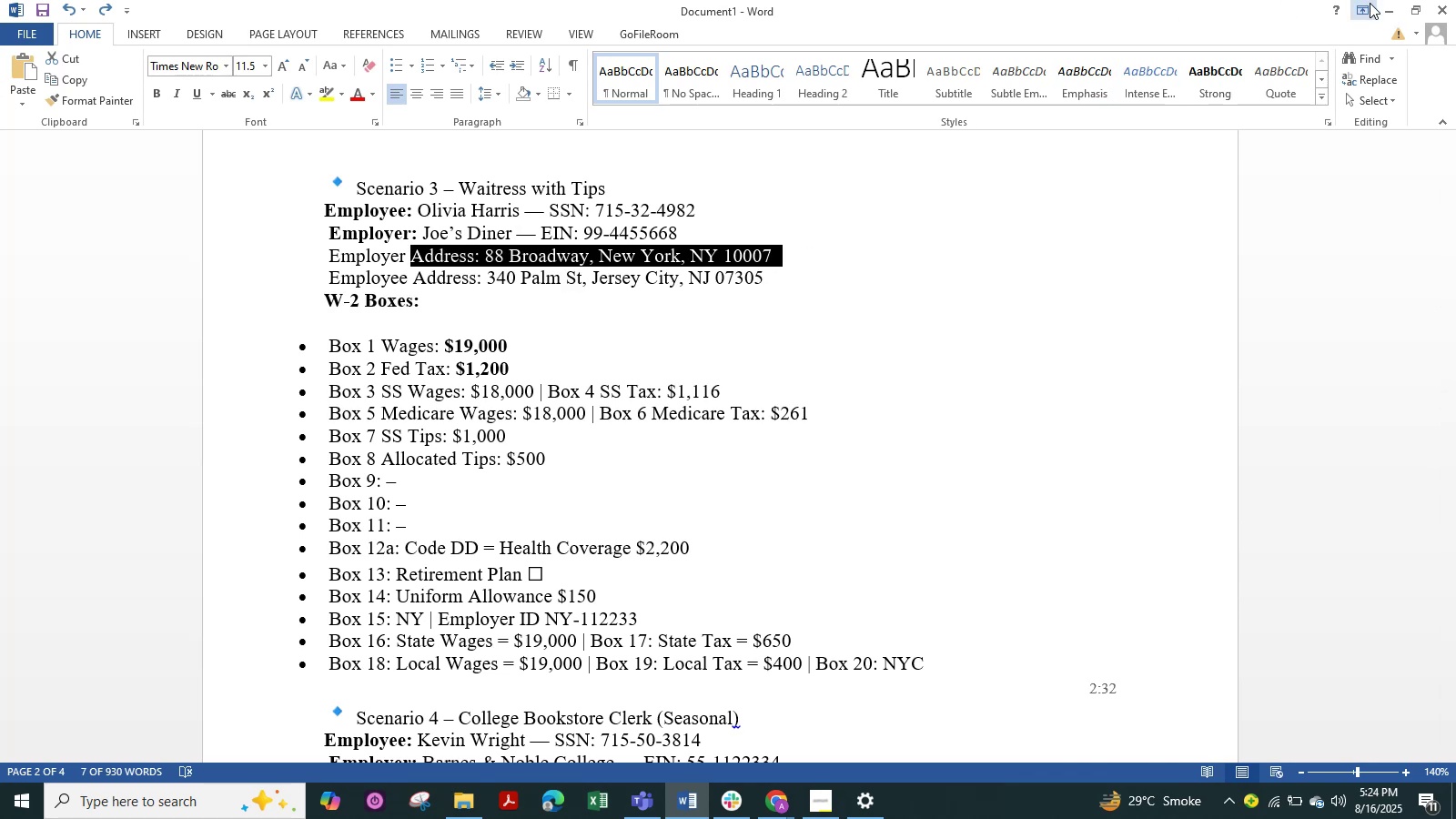 
left_click([1378, 4])
 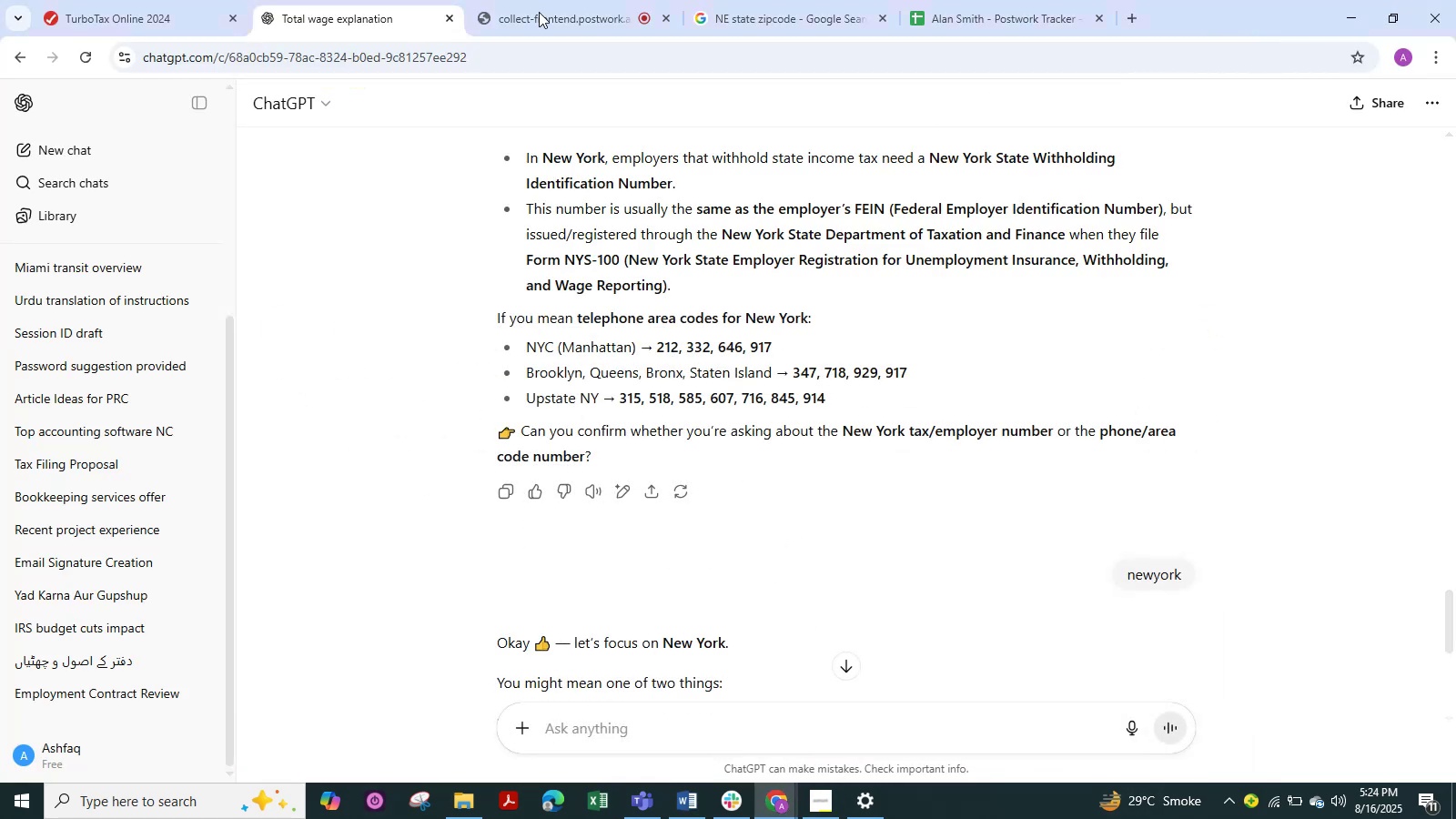 
left_click([539, 0])
 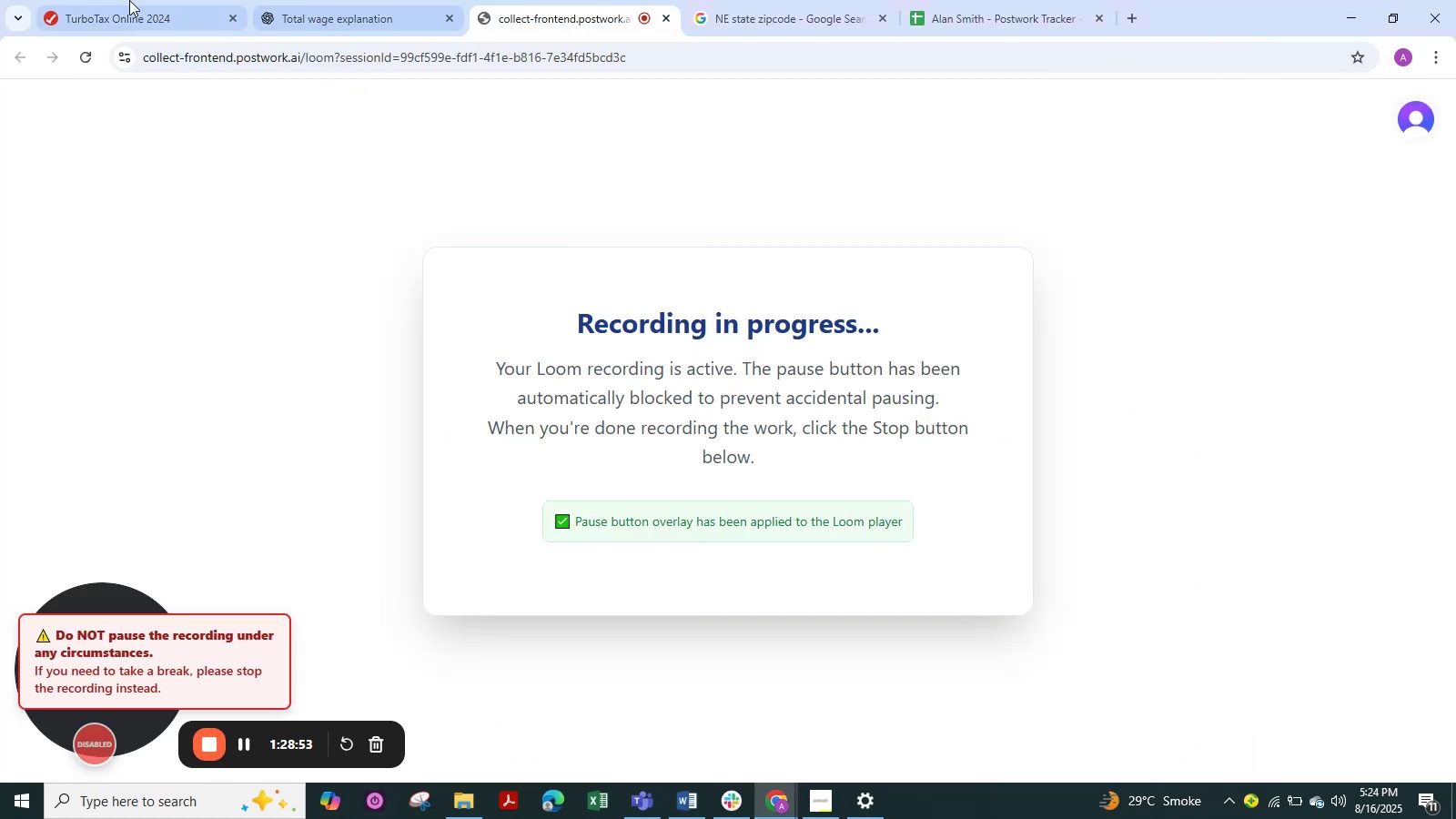 
double_click([119, 0])
 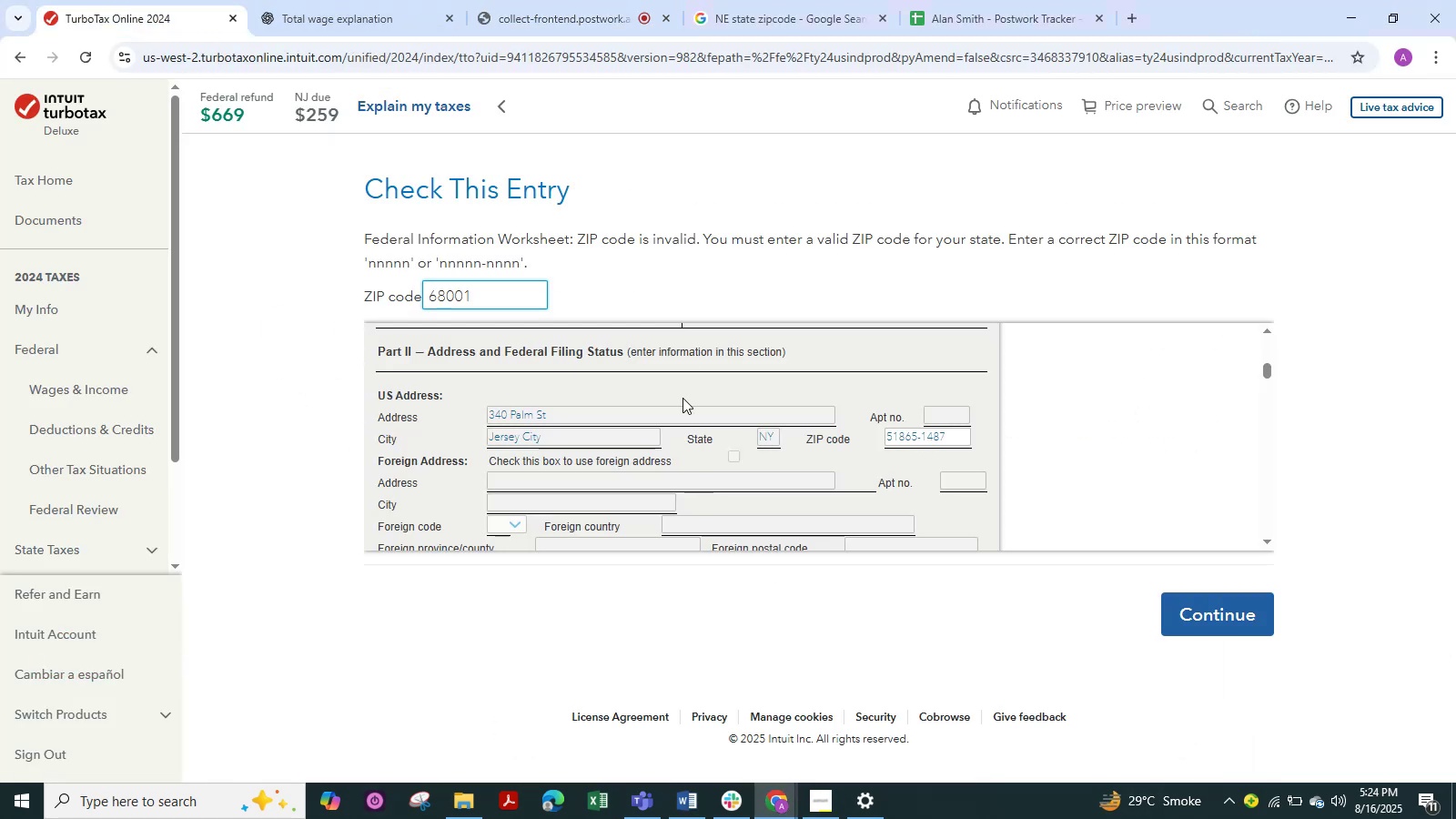 
scroll: coordinate [763, 389], scroll_direction: up, amount: 14.0
 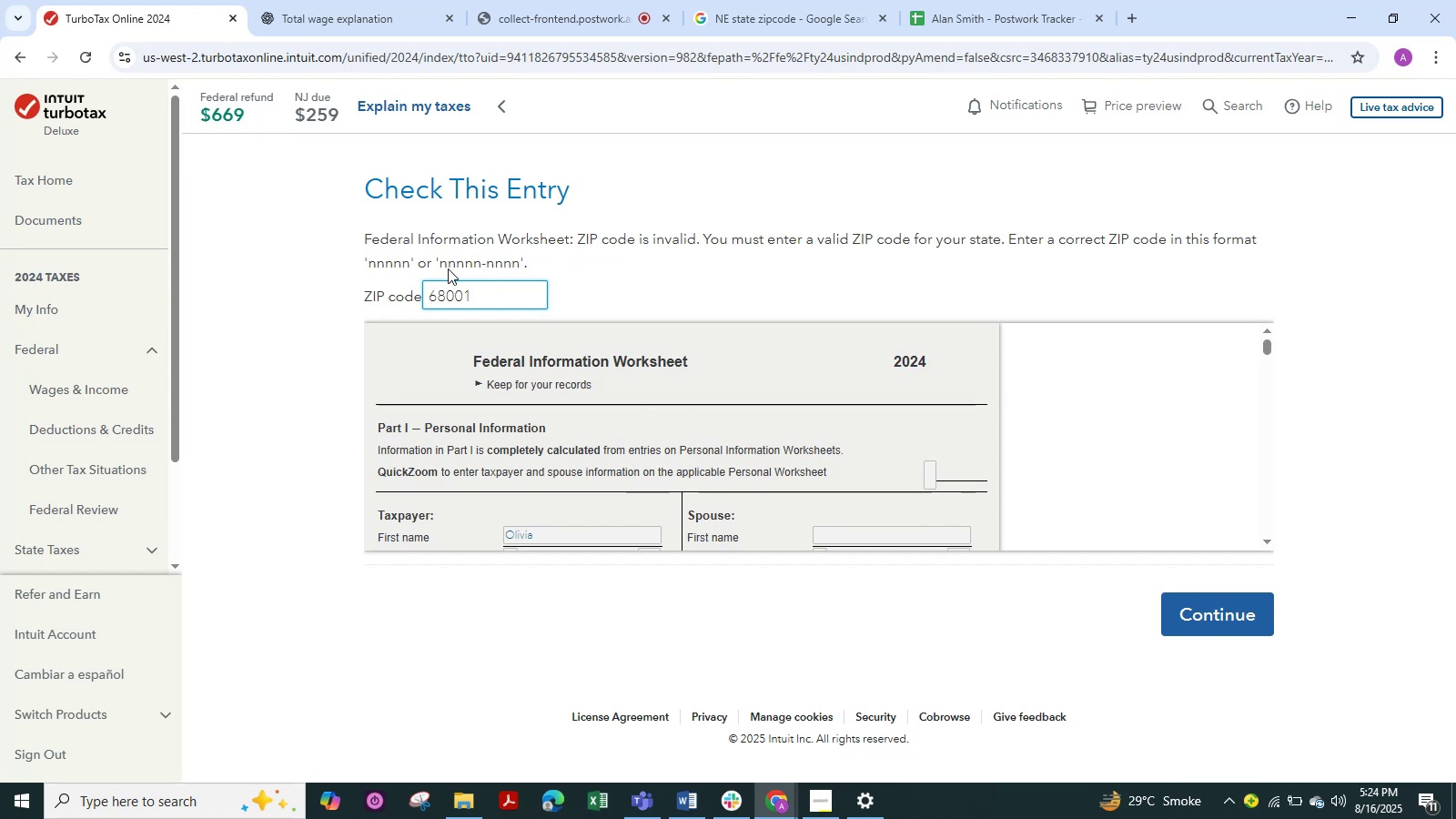 
scroll: coordinate [569, 425], scroll_direction: down, amount: 8.0
 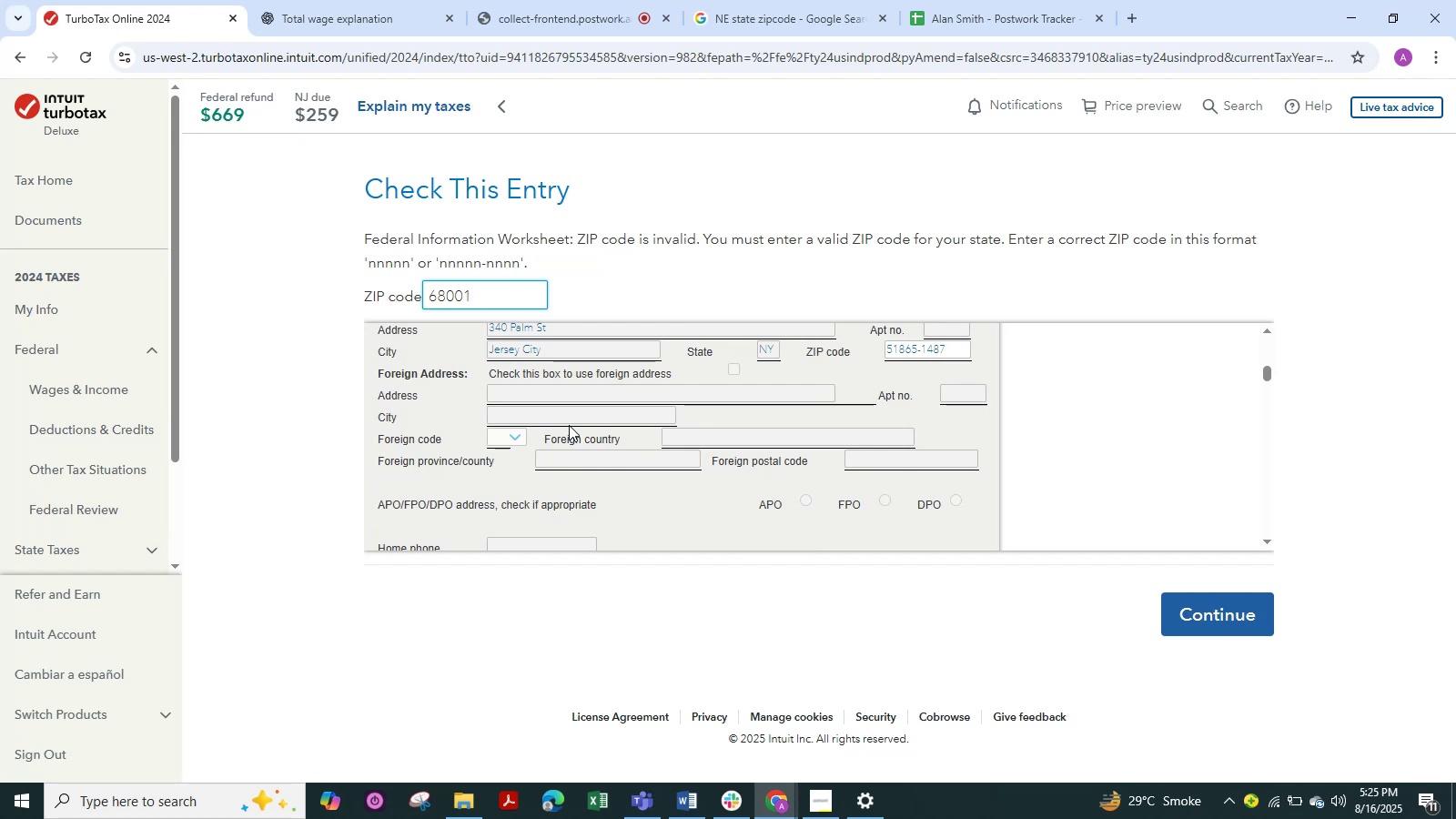 
scroll: coordinate [569, 425], scroll_direction: up, amount: 1.0
 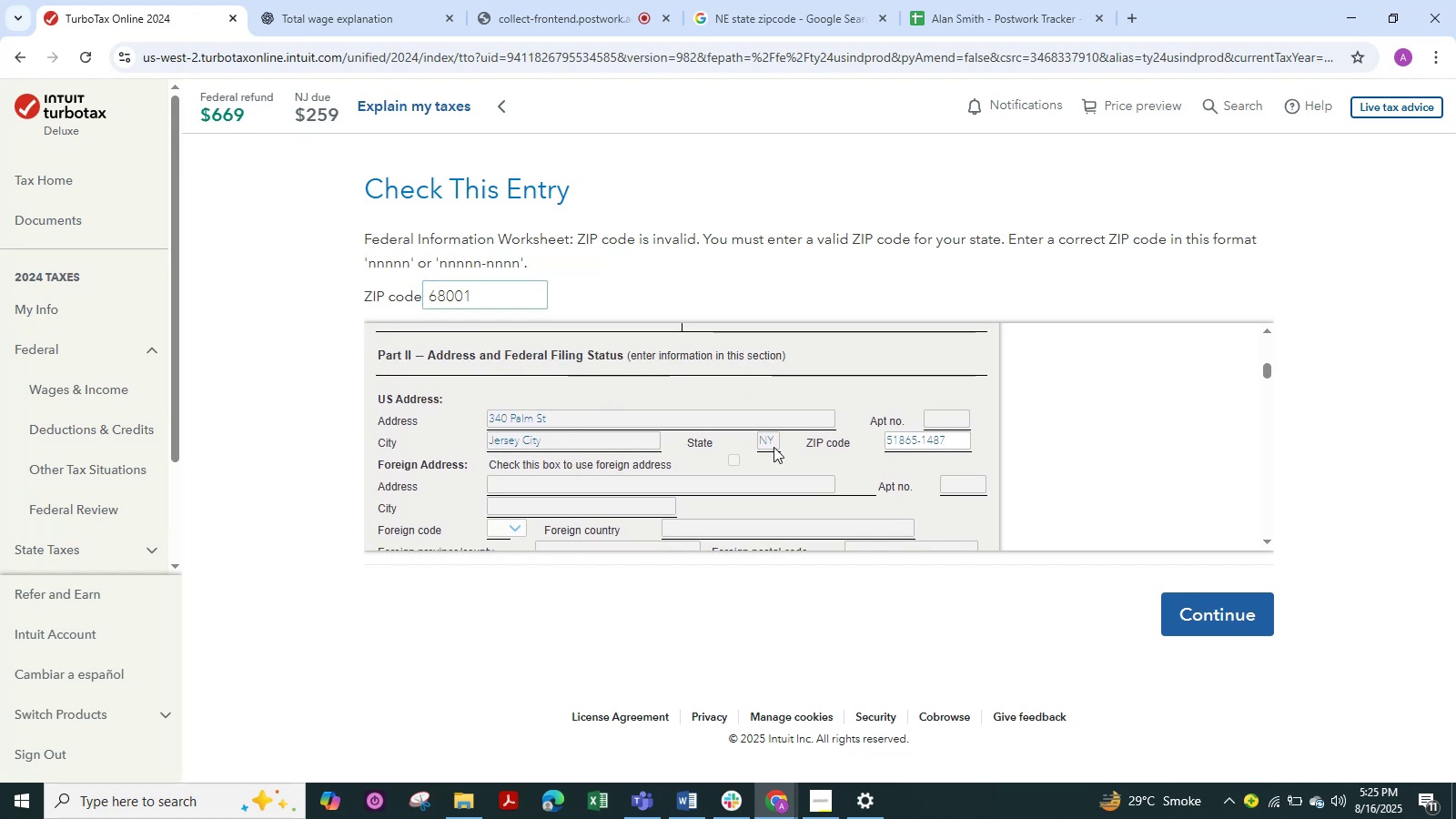 
double_click([774, 446])
 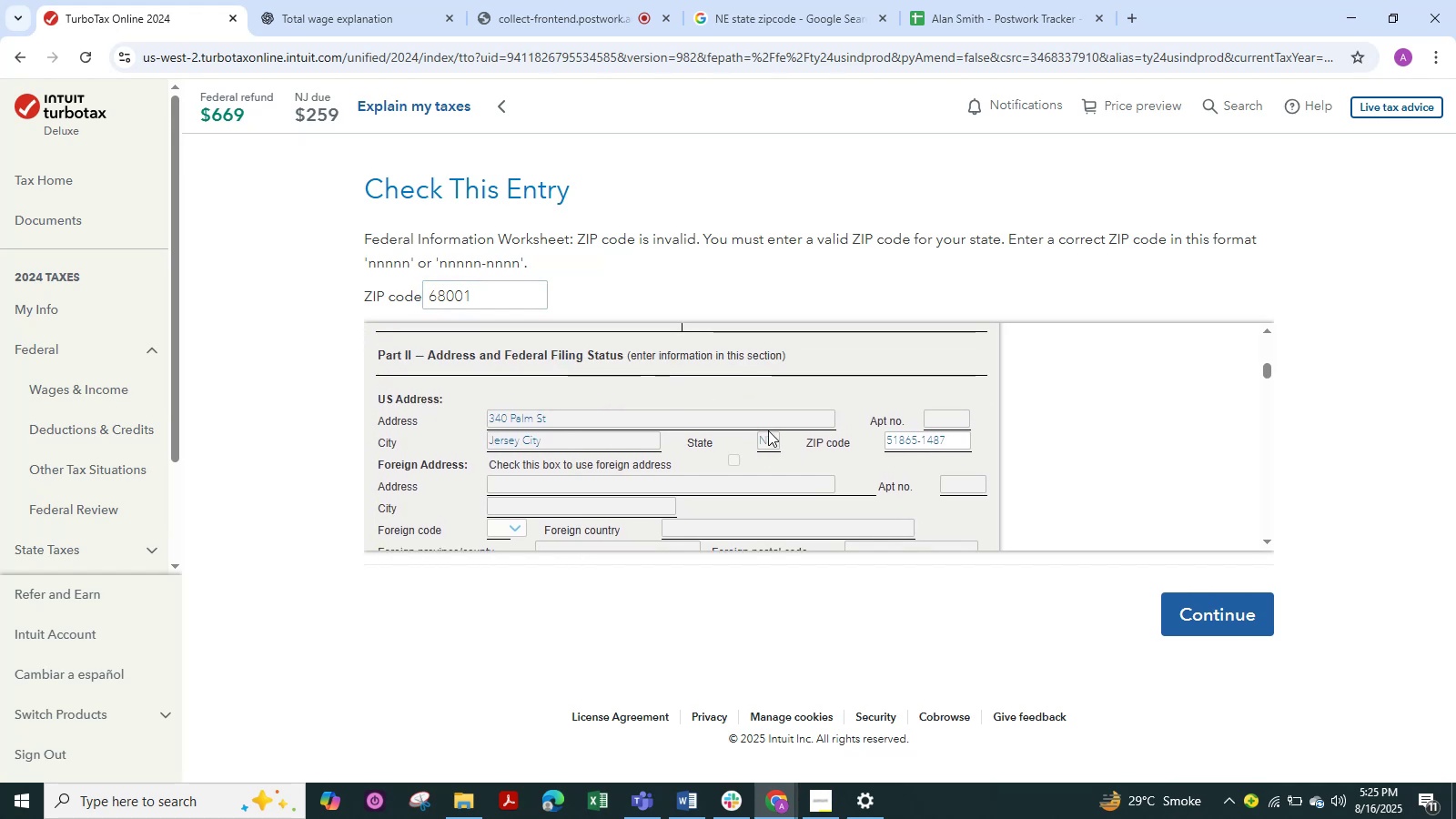 
triple_click([768, 430])
 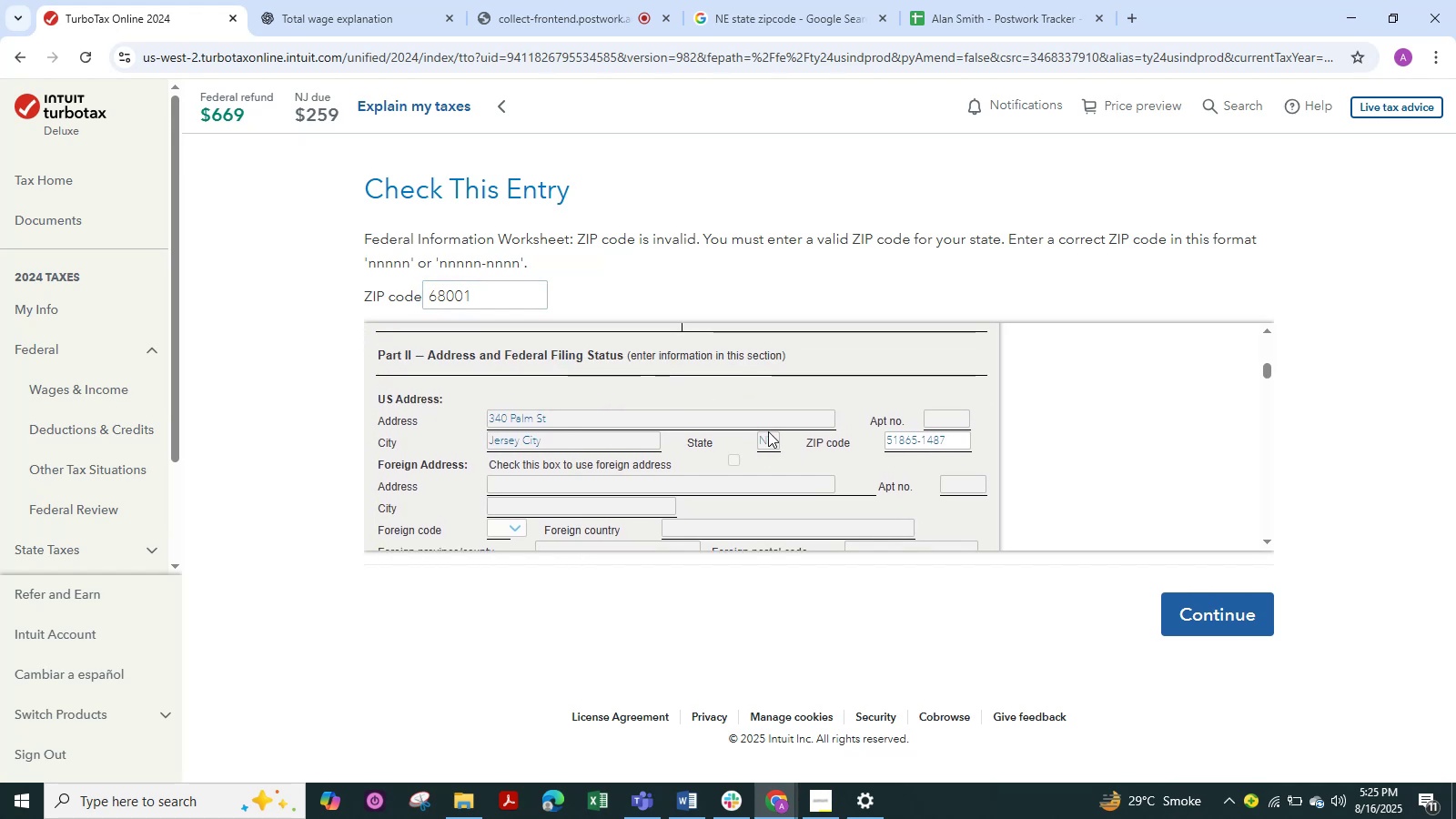 
triple_click([768, 431])
 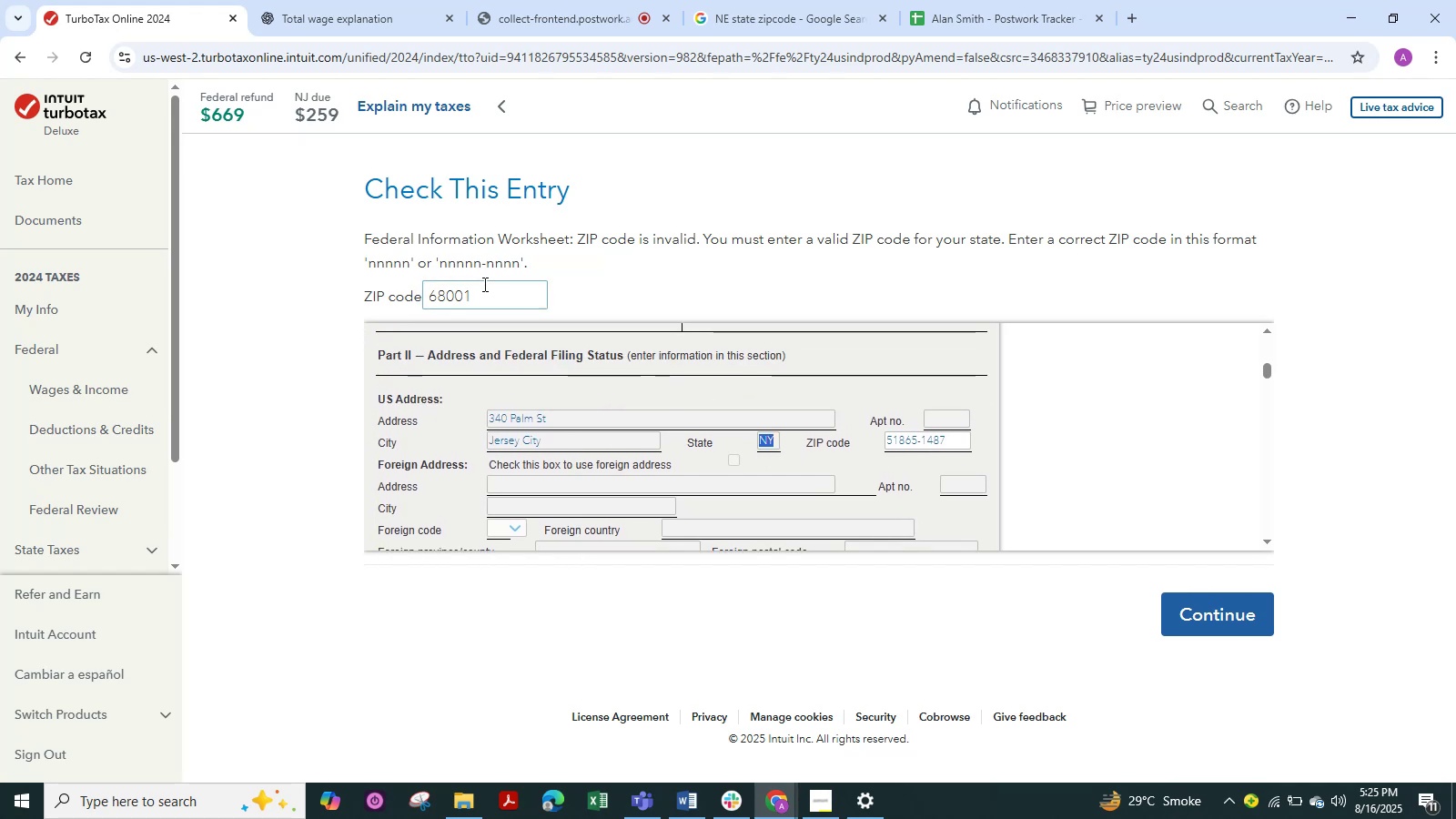 
left_click([488, 291])
 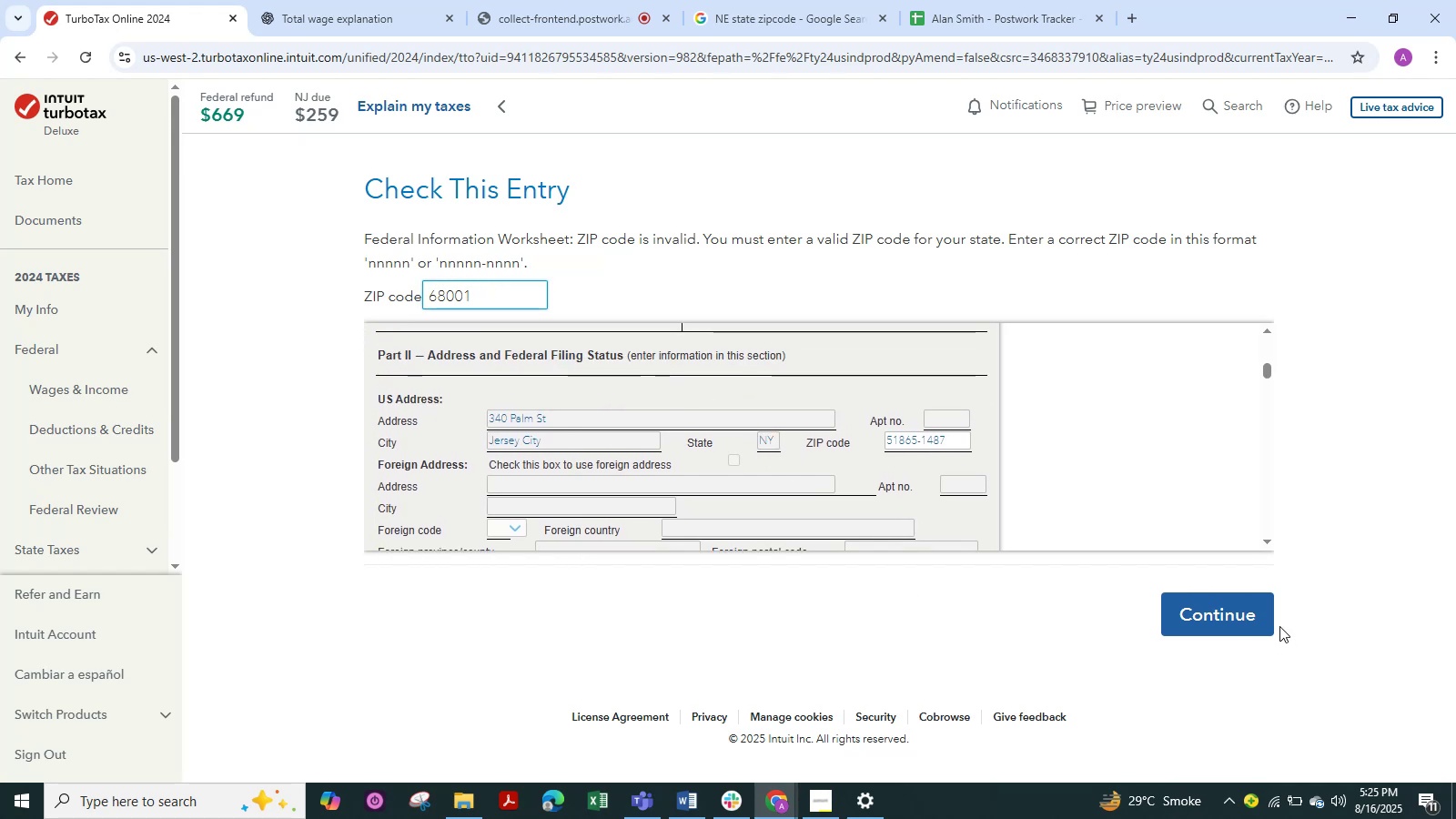 
left_click([1248, 608])
 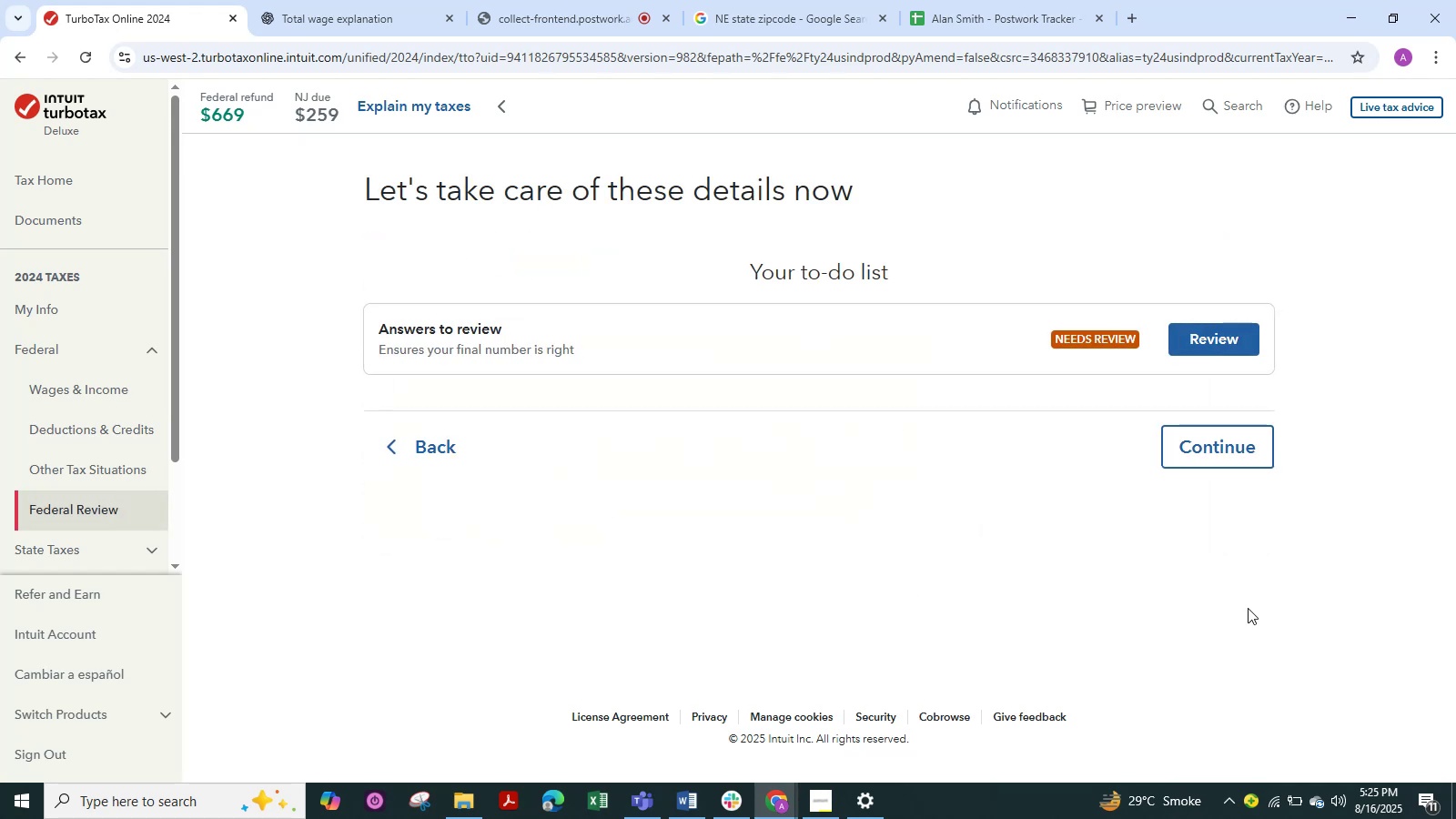 
left_click([1211, 340])
 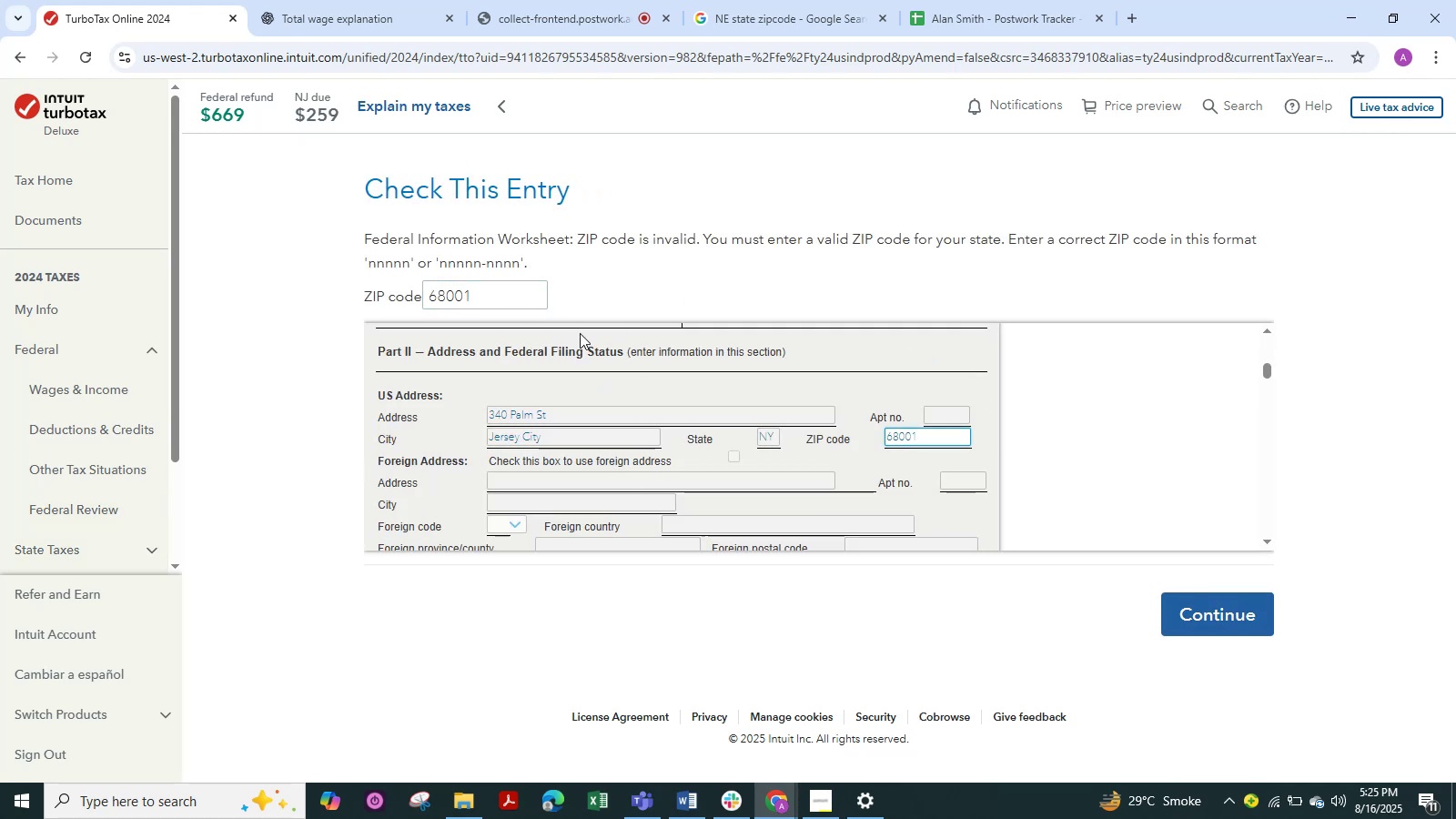 
wait(8.58)
 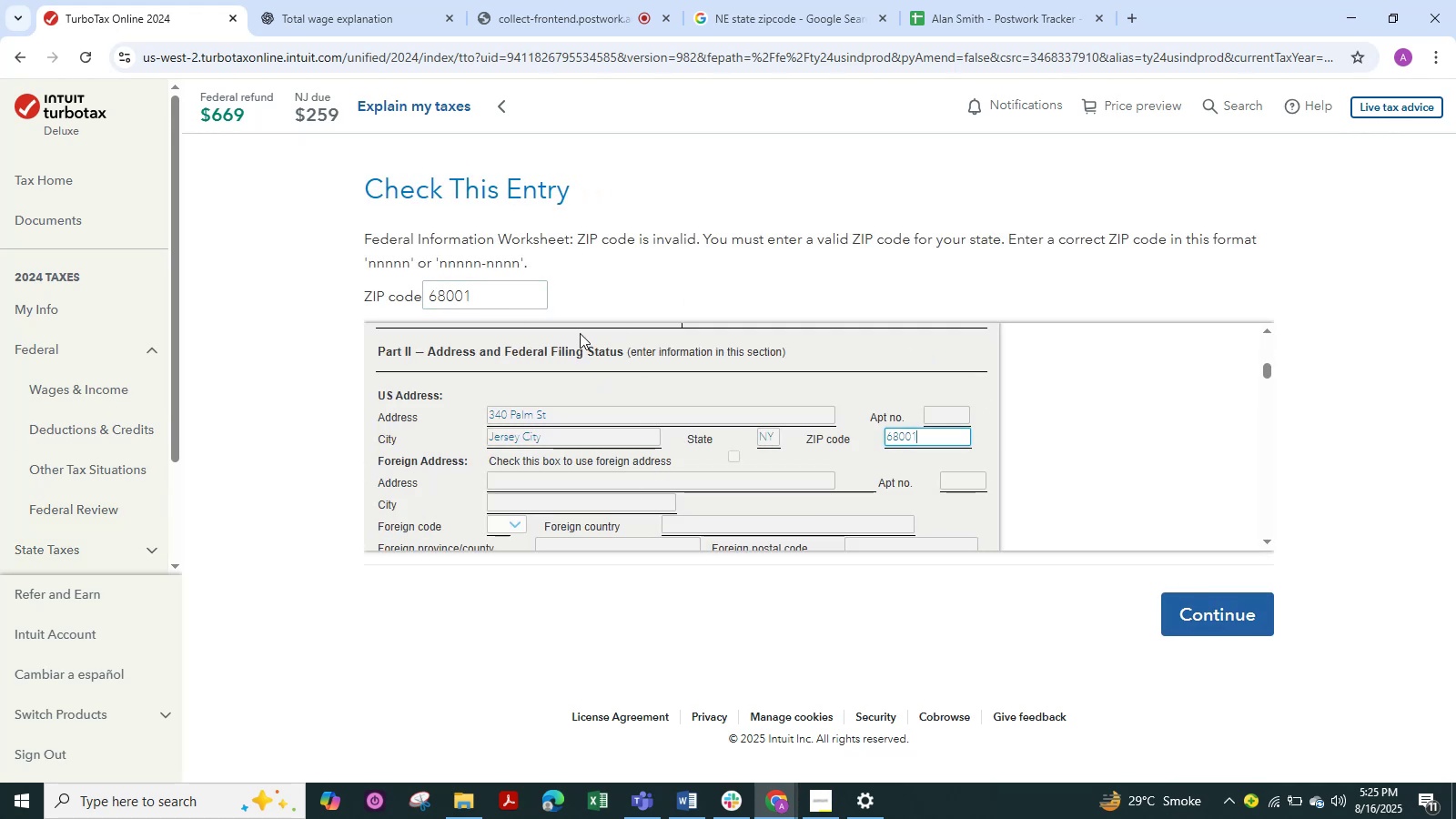 
key(Meta+Shift+S)
 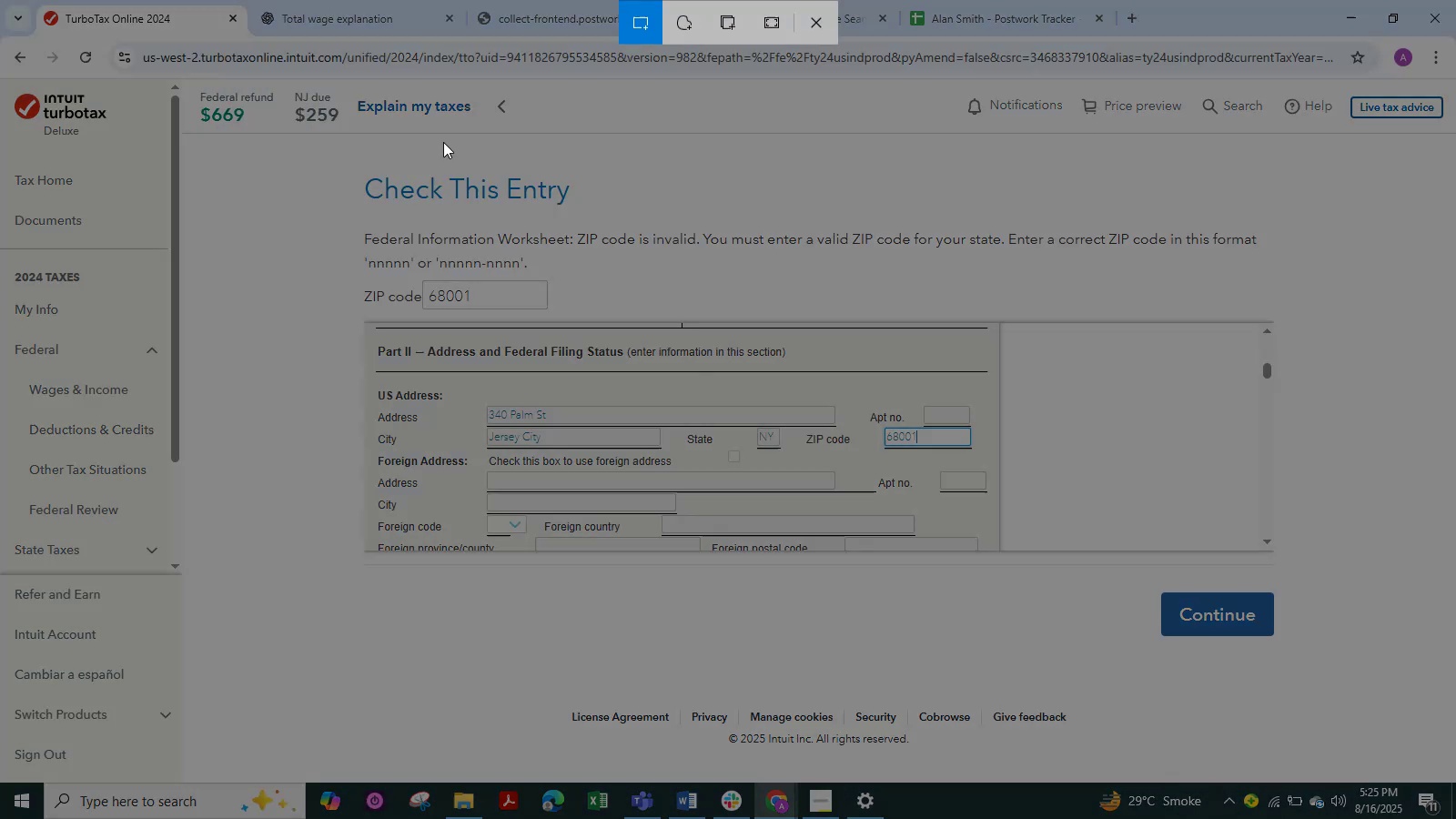 
left_click_drag(start_coordinate=[345, 172], to_coordinate=[1046, 615])
 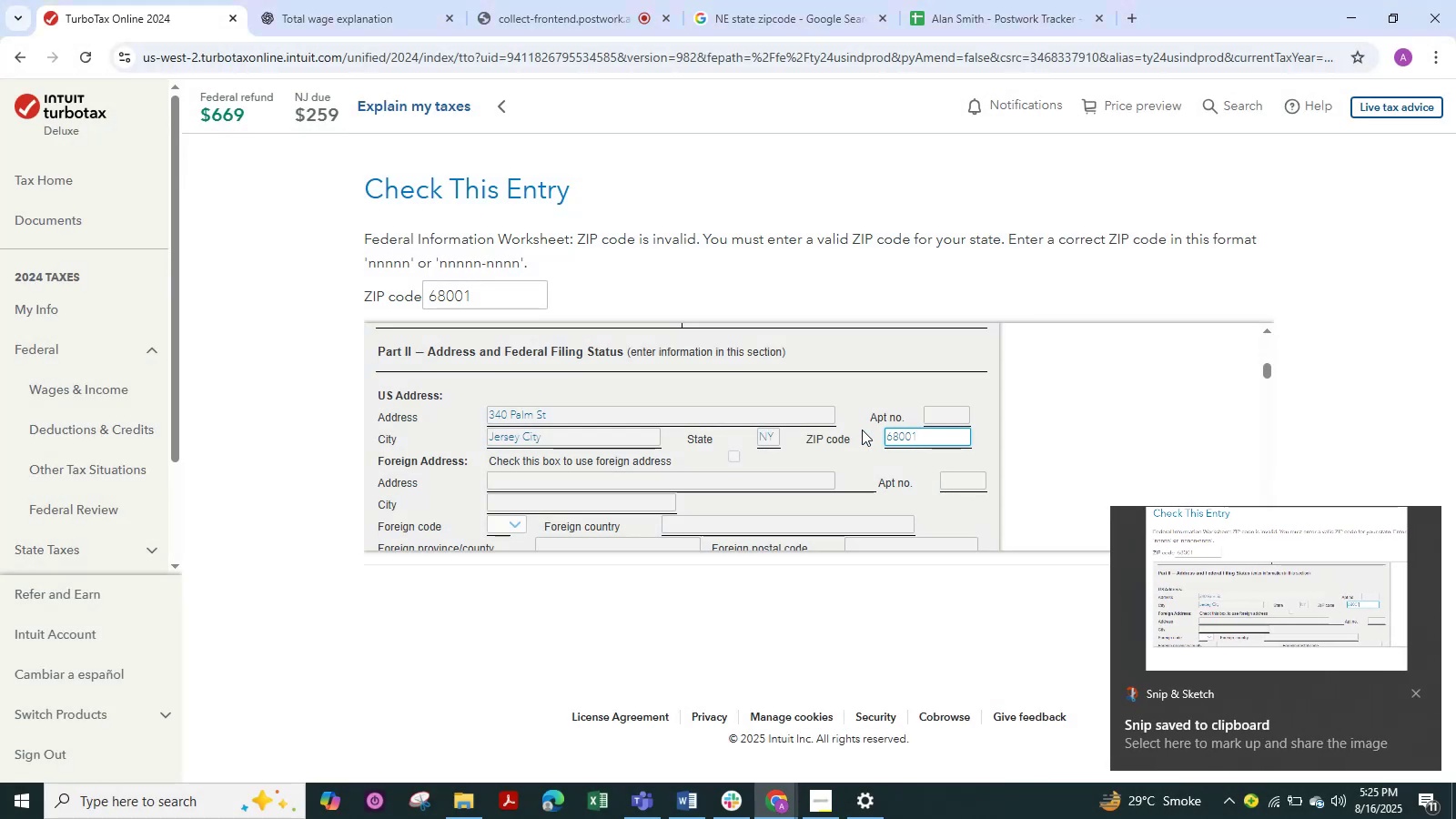 
key(Alt+Tab)
 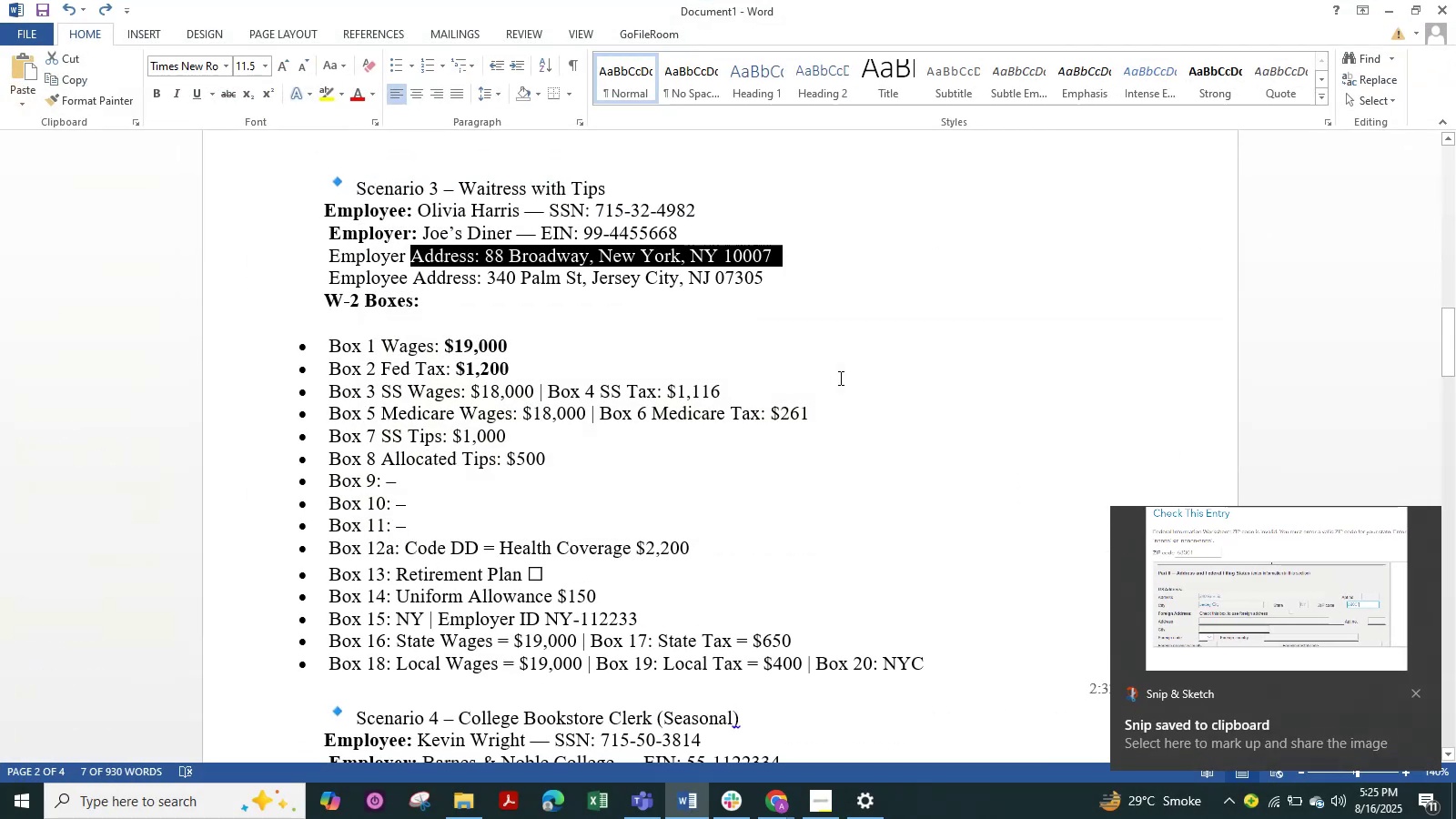 
key(Alt+Tab)
 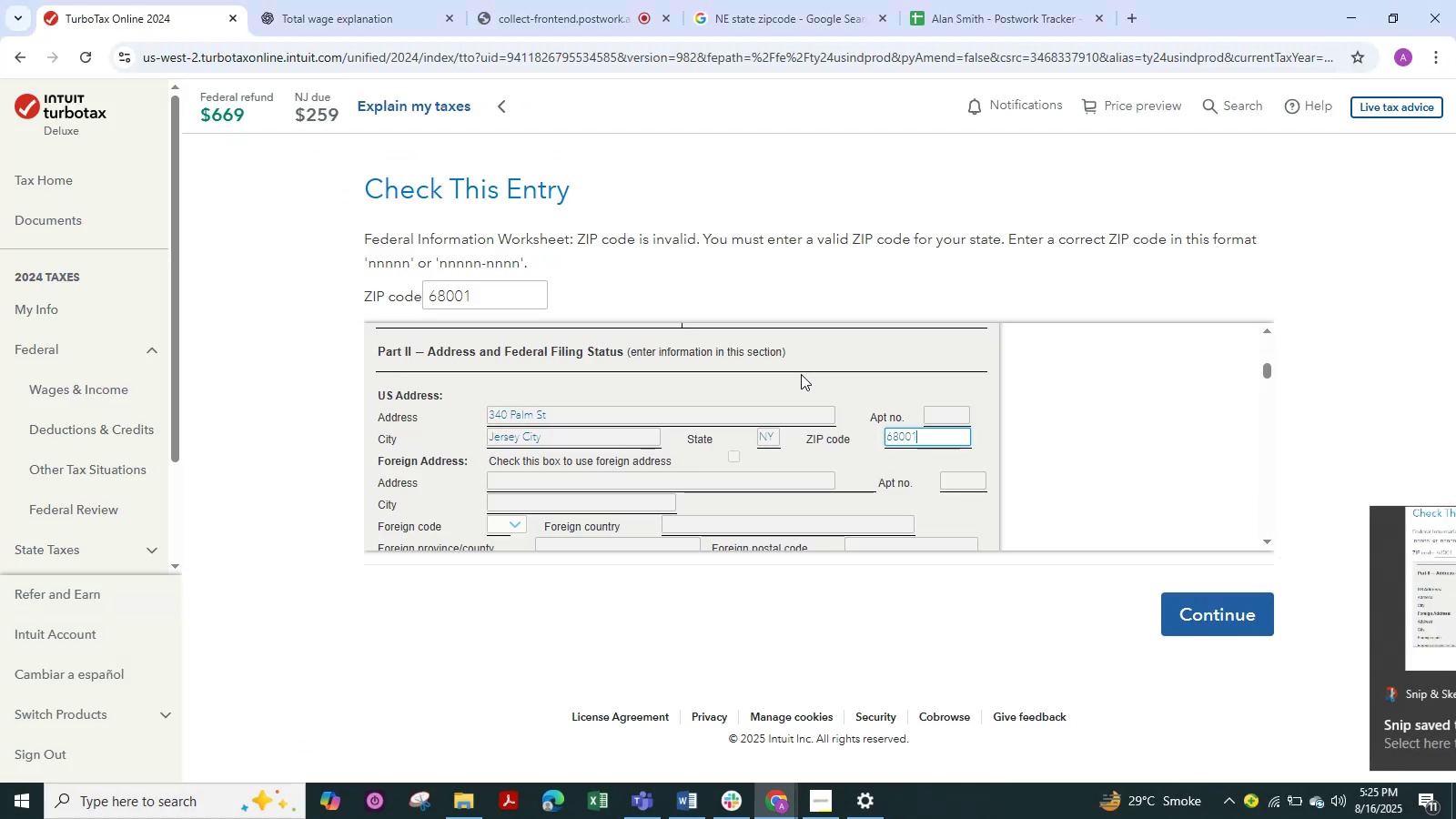 
key(Alt+Tab)
 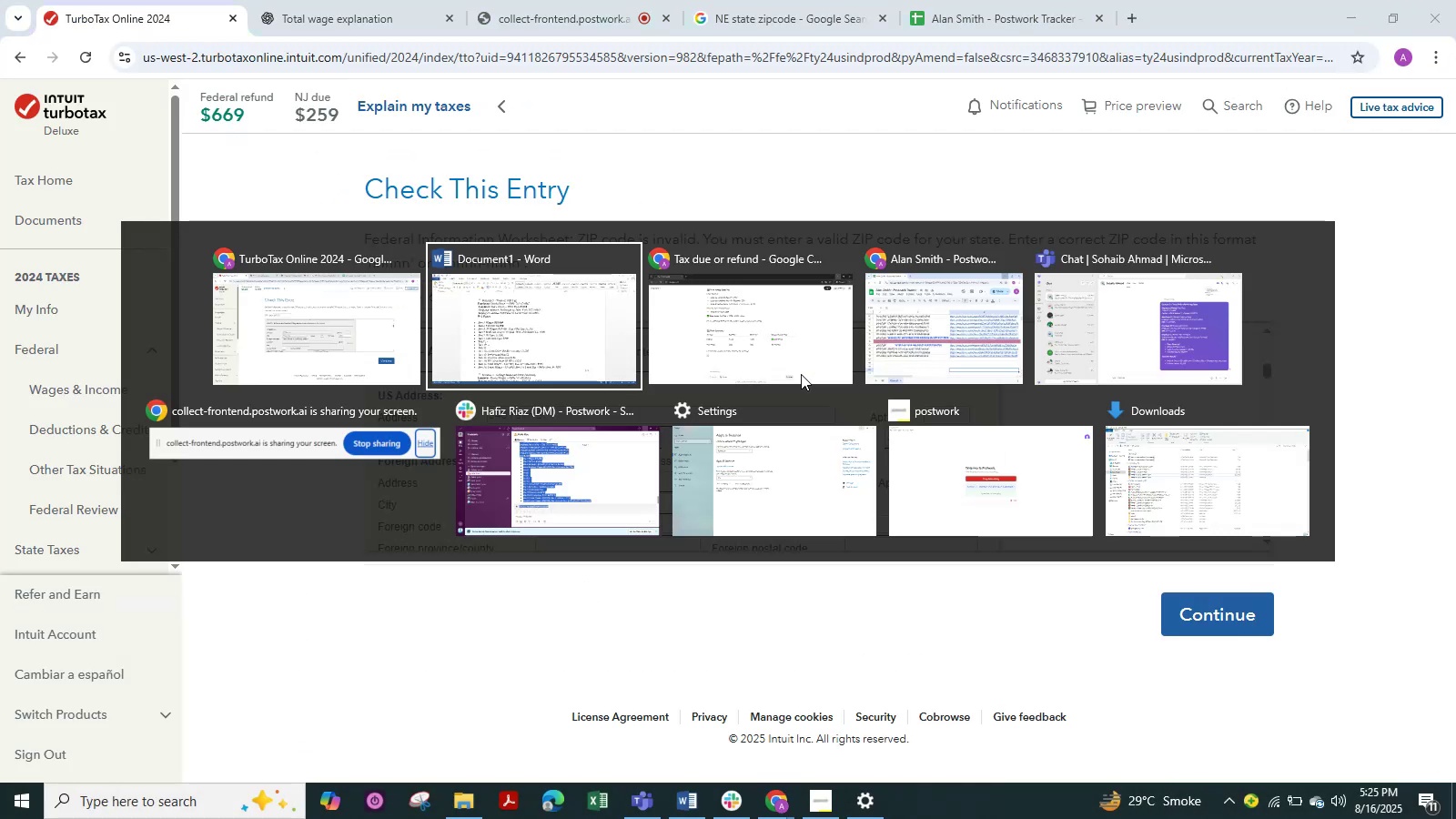 
key(Alt+Tab)
 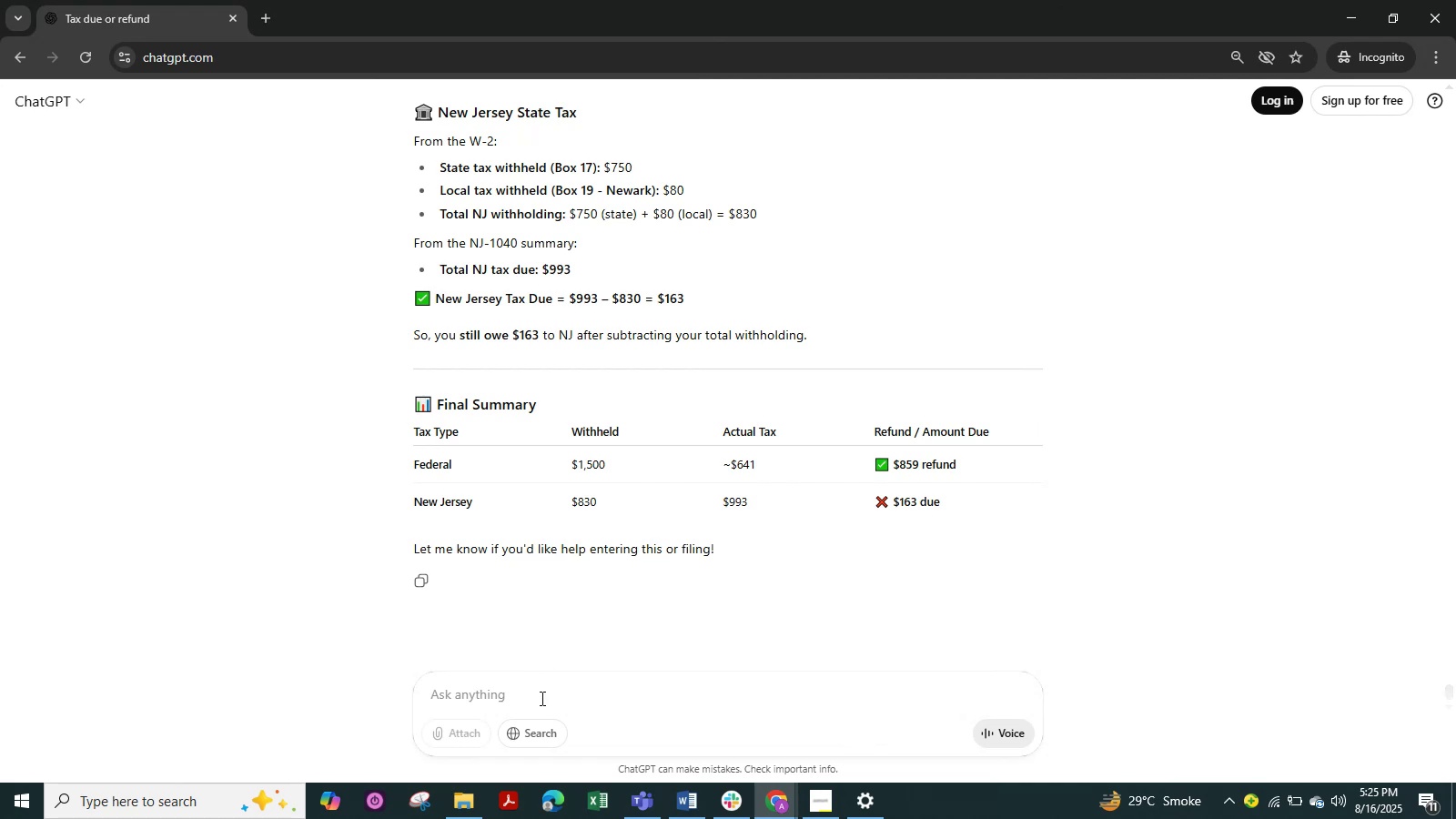 
key(Control+V)
 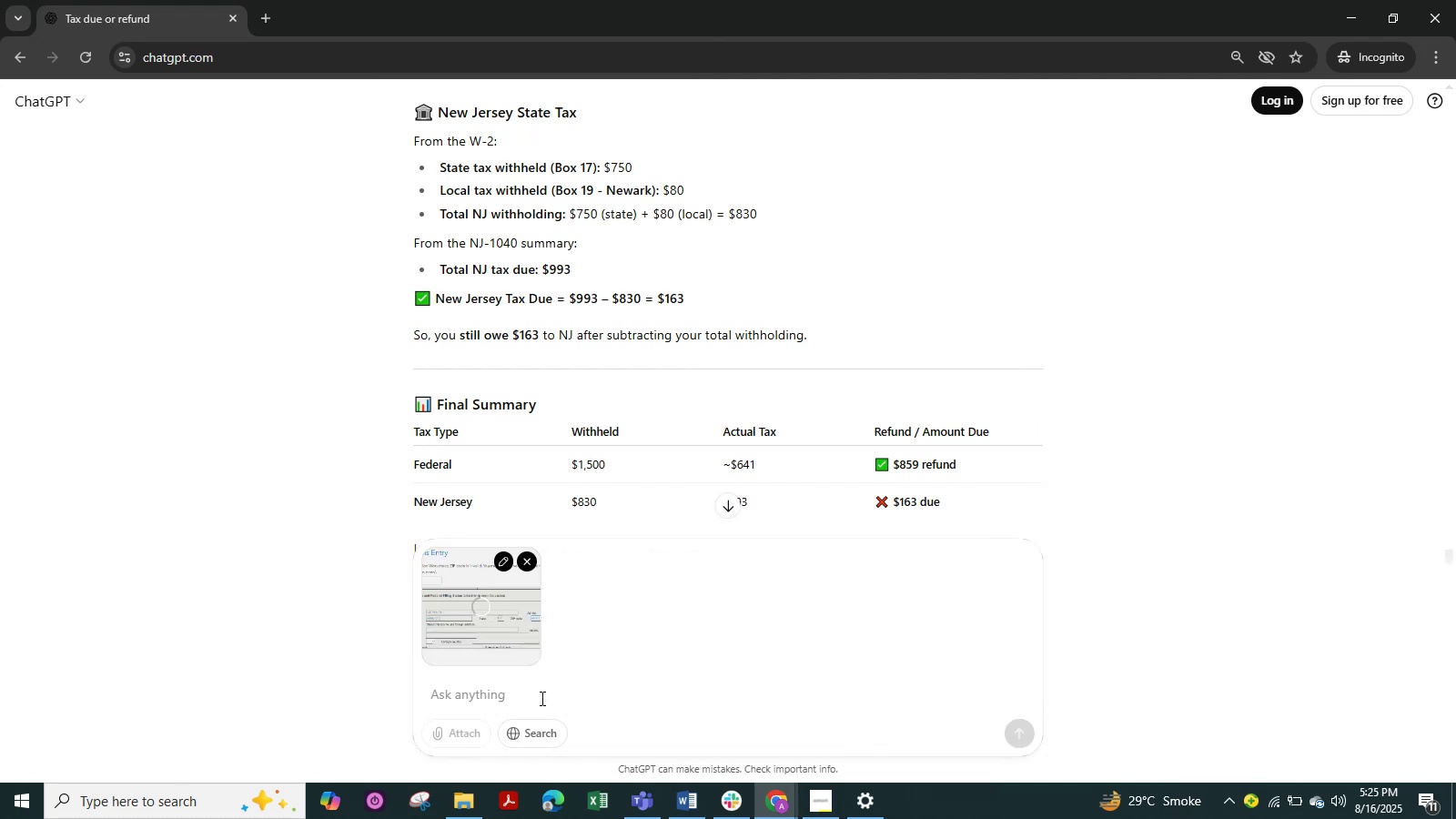 
type(zipcod )
 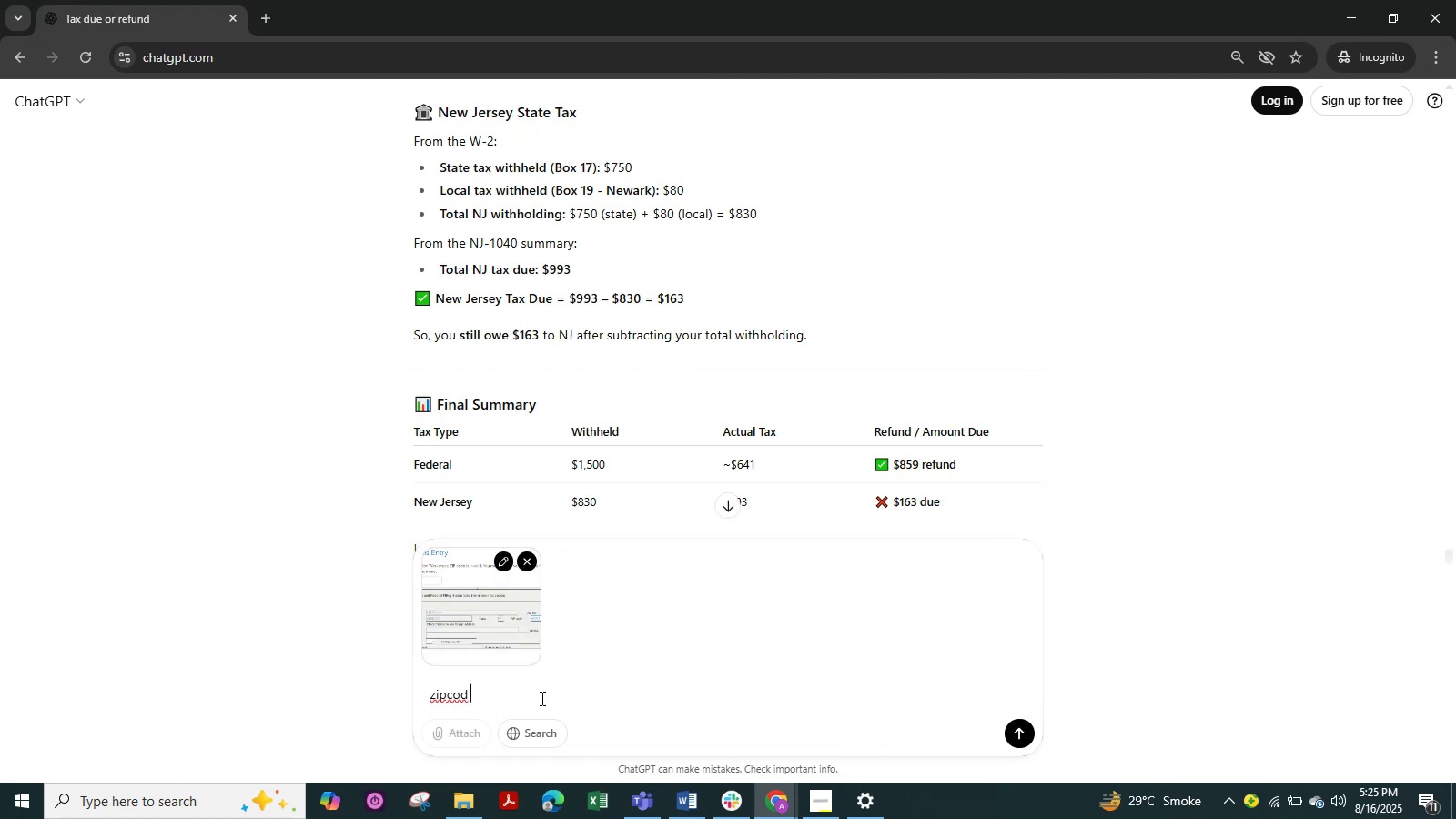 
type(tell me please)
 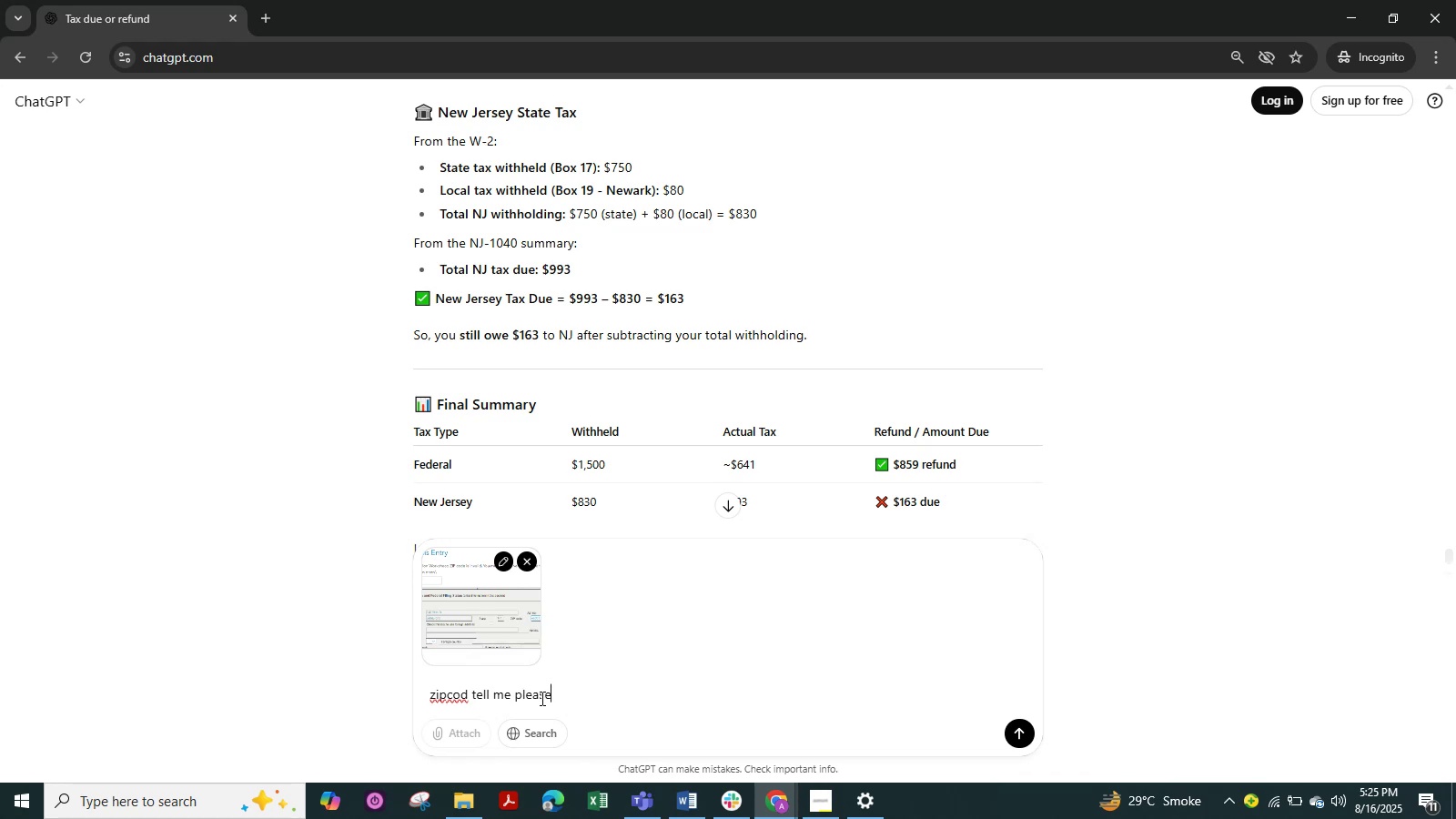 
hold_key(key=NumpadEnter, duration=0.3)
 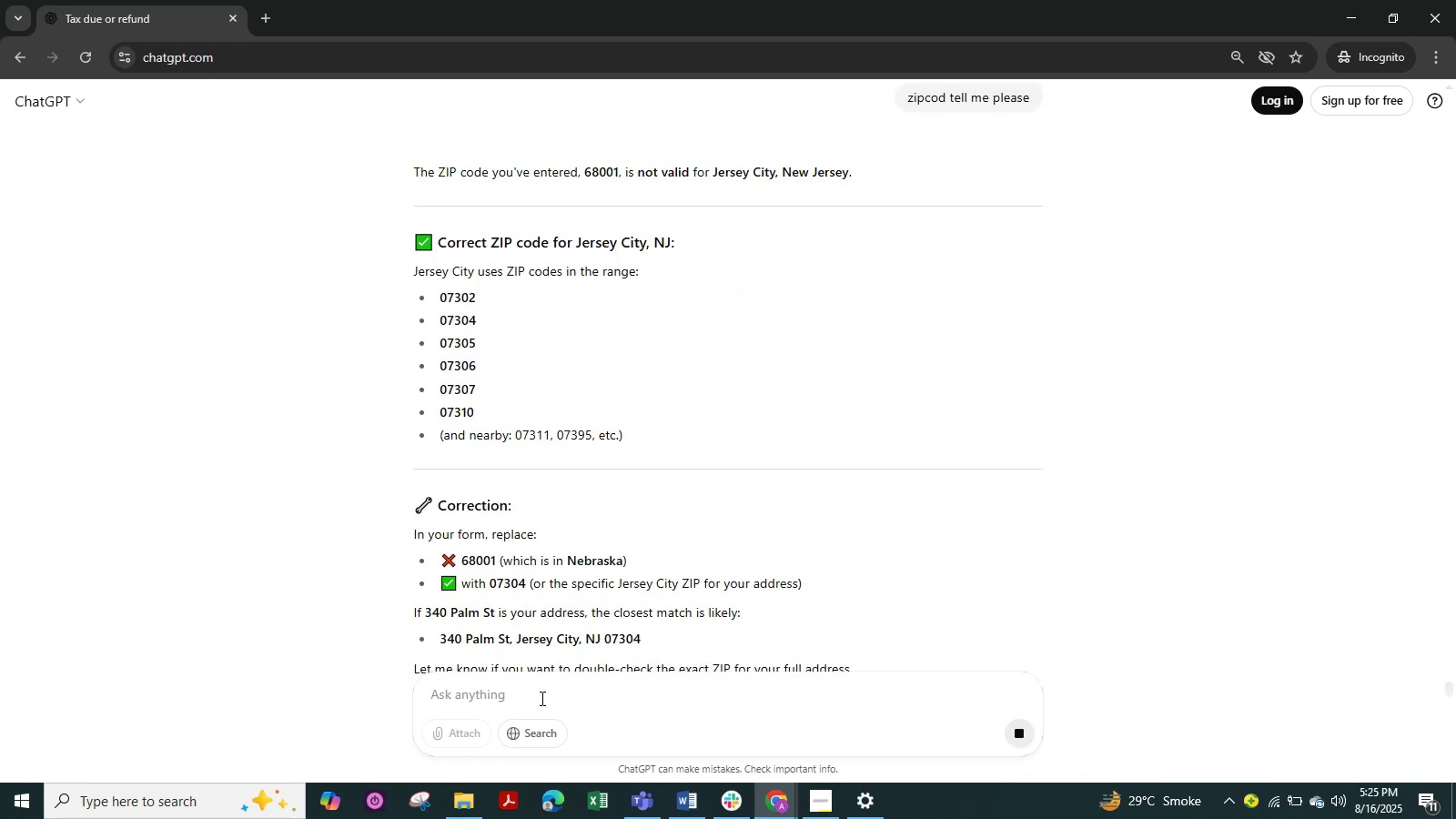 
wait(7.45)
 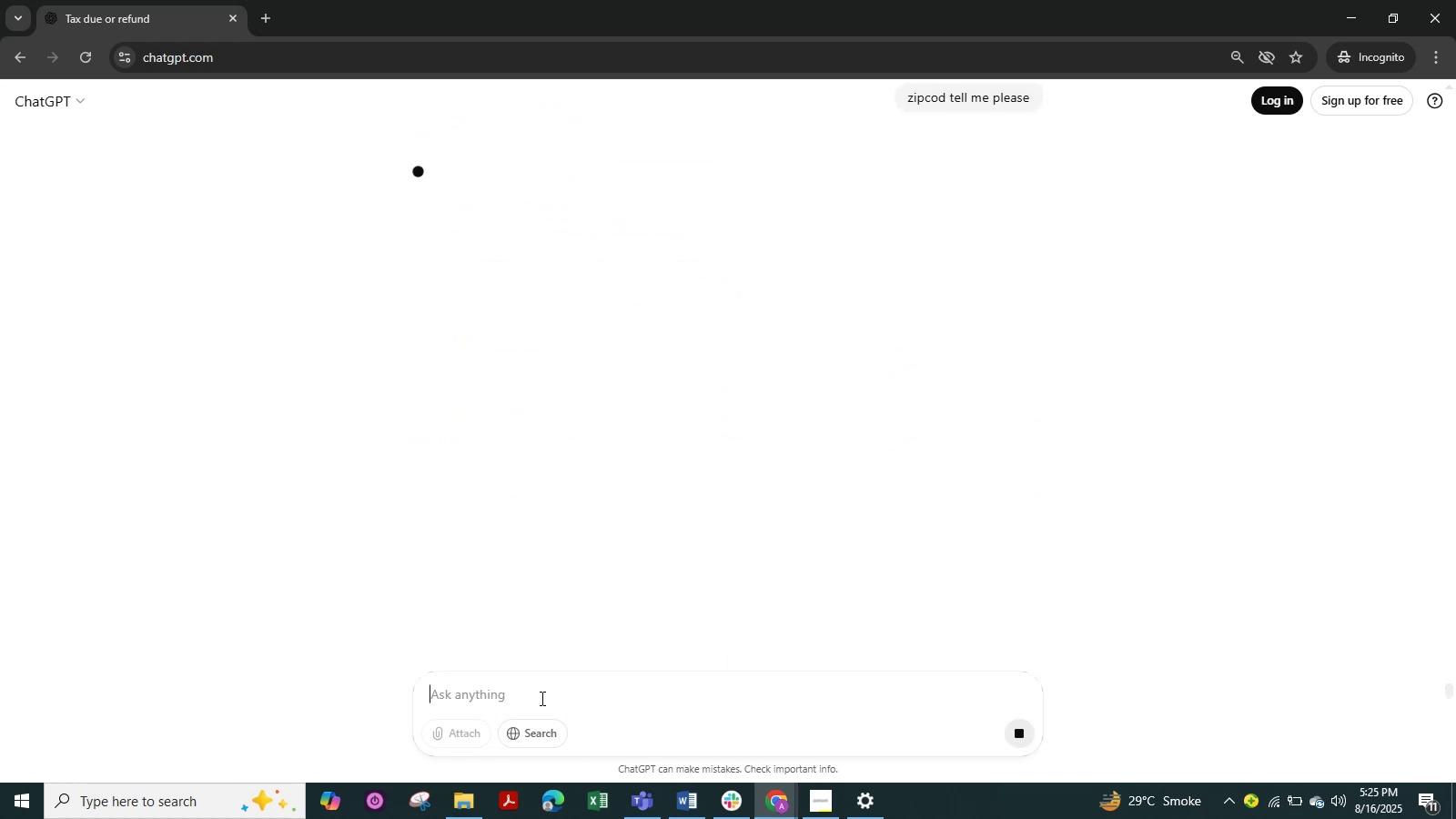 
key(Alt+Tab)
 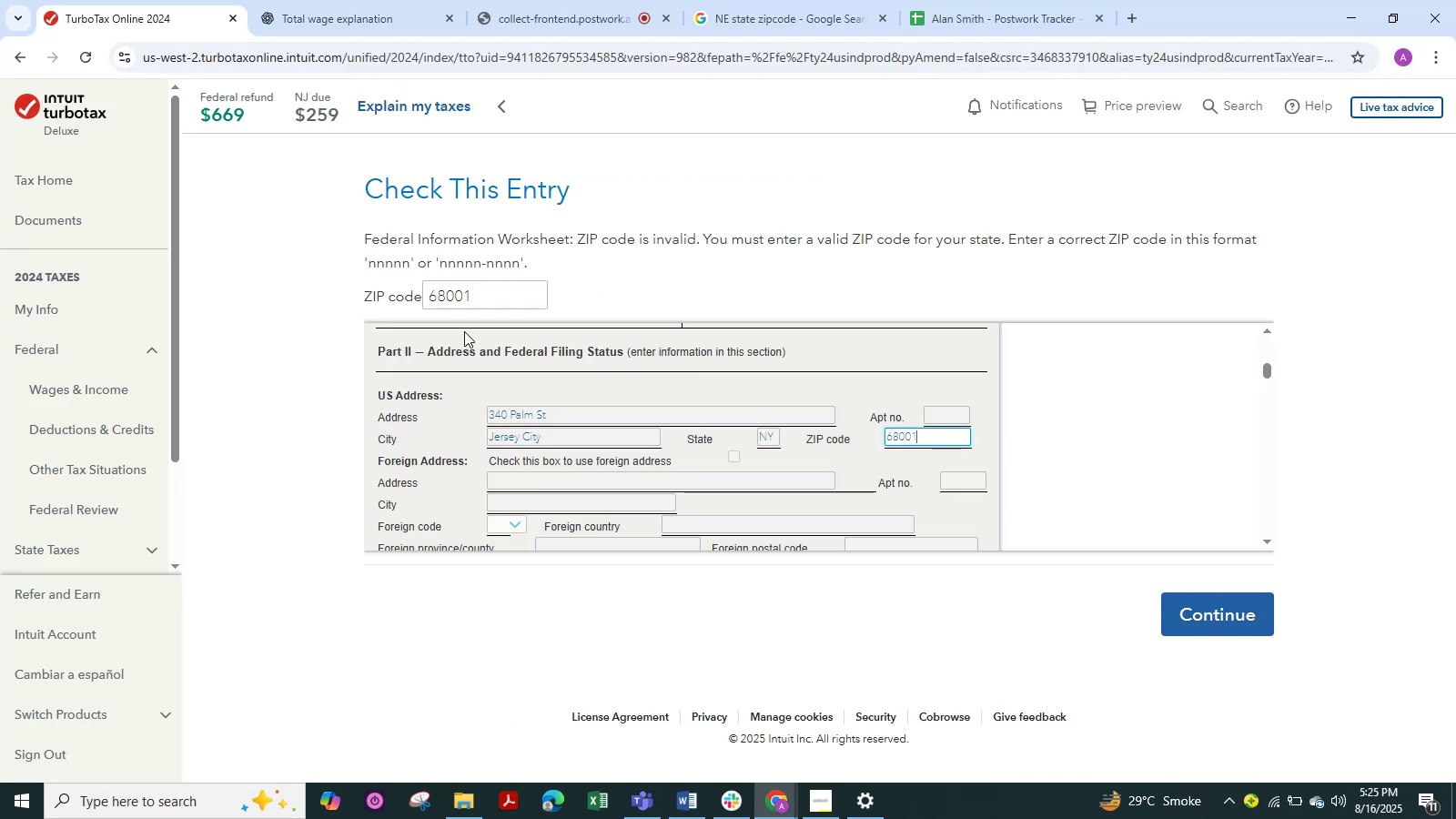 
left_click([483, 295])
 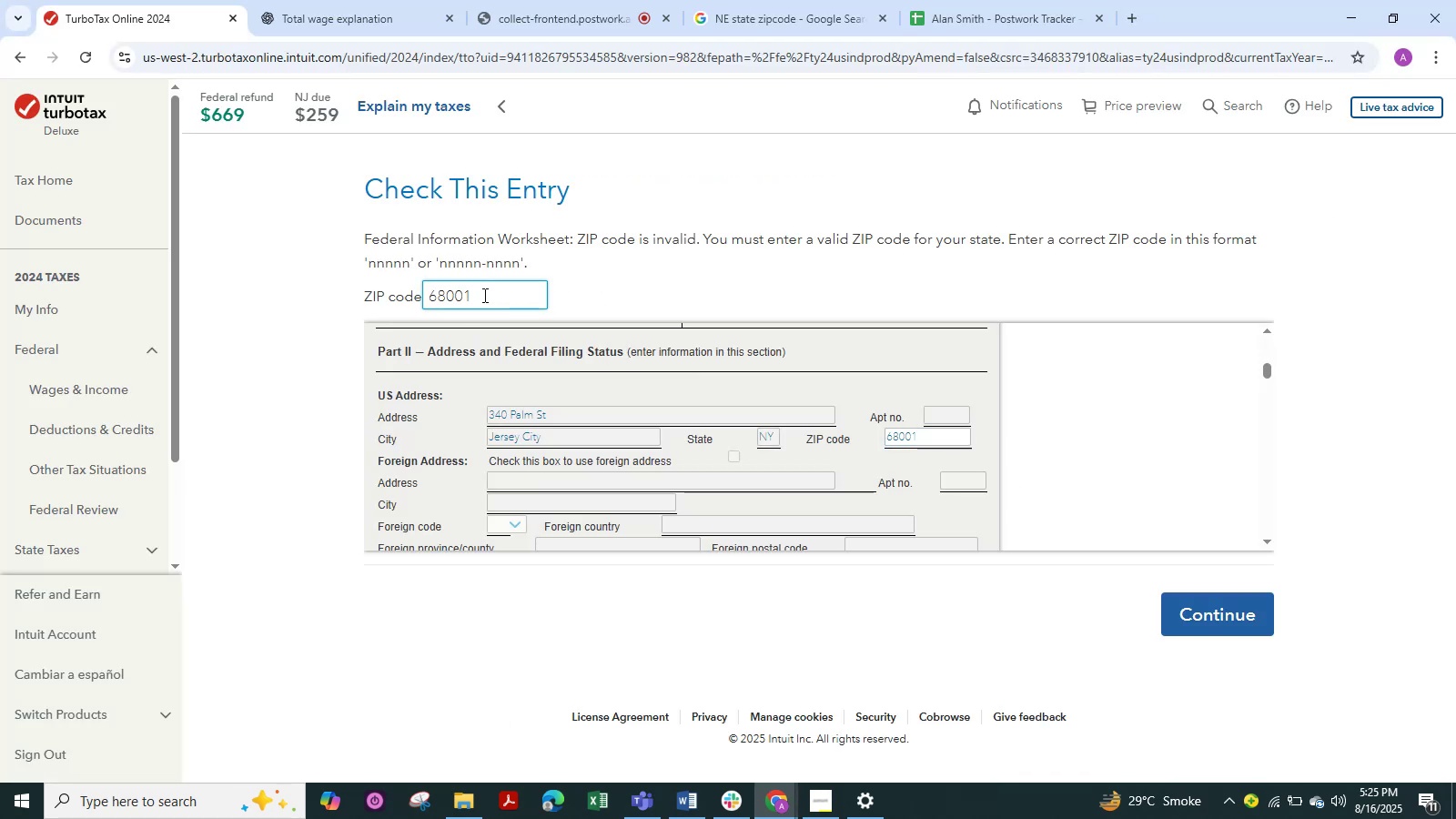 
key(Backspace)
 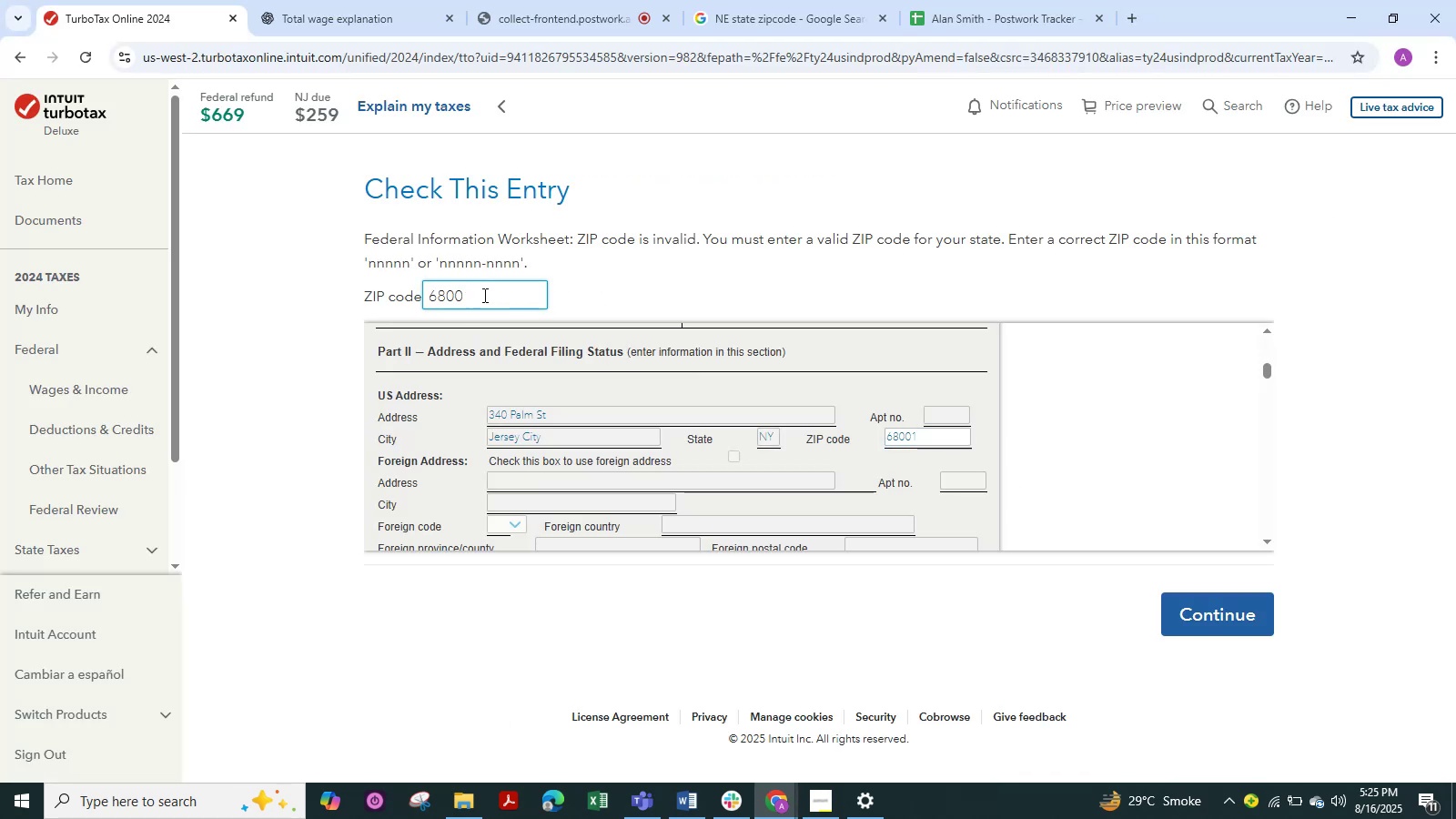 
key(Backspace)
 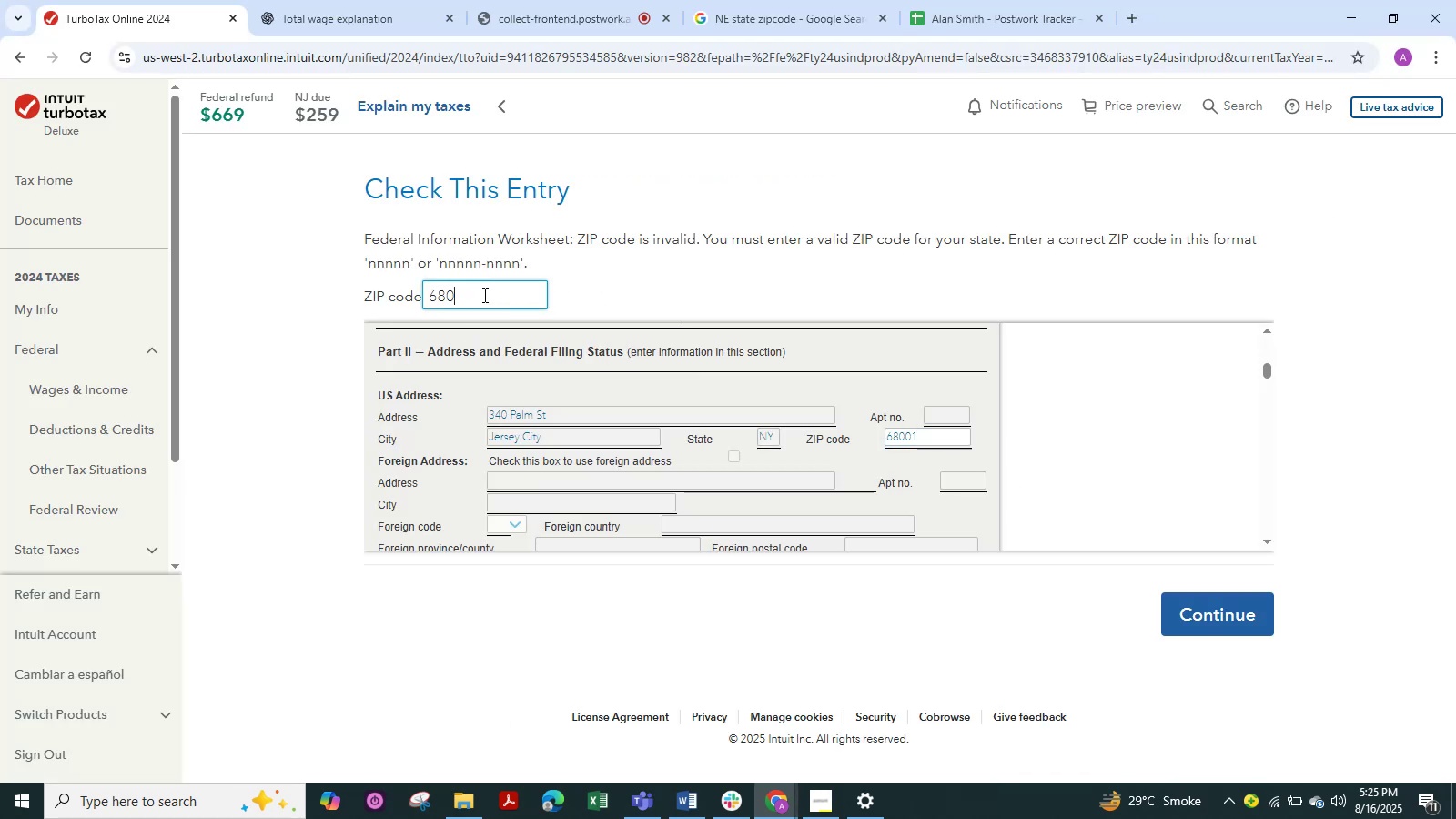 
key(Backspace)
 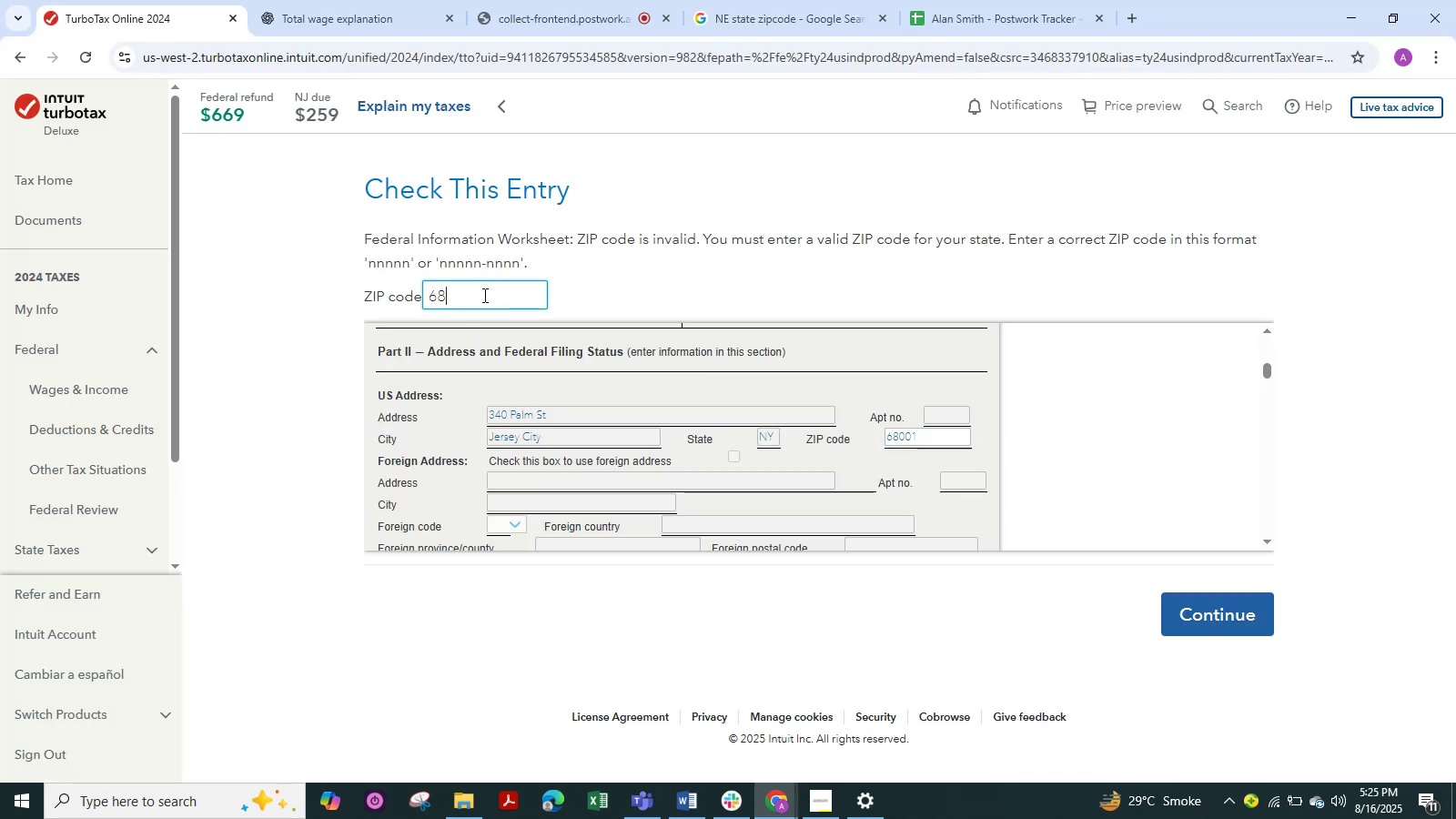 
key(Backspace)
 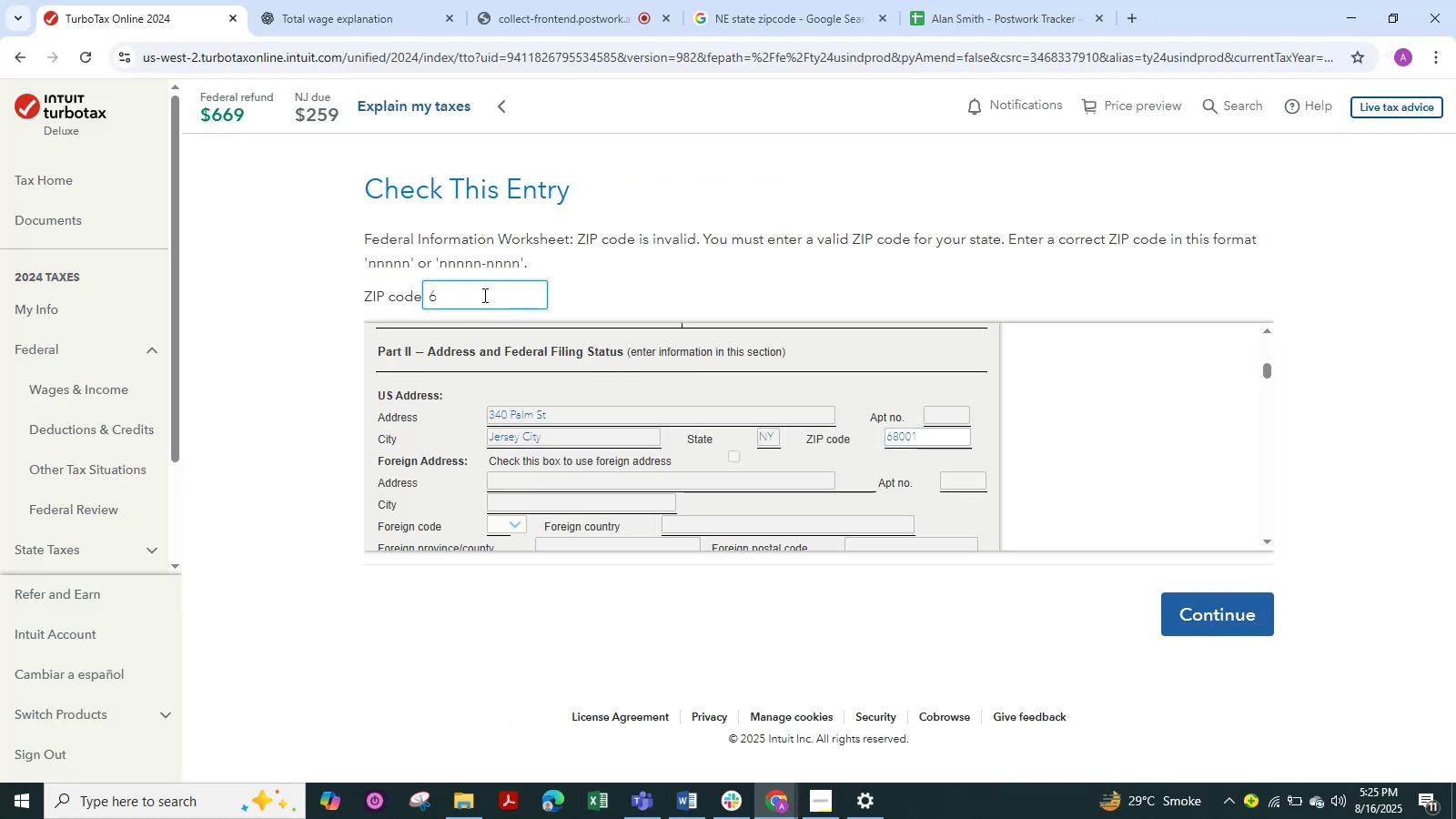 
key(Backspace)
 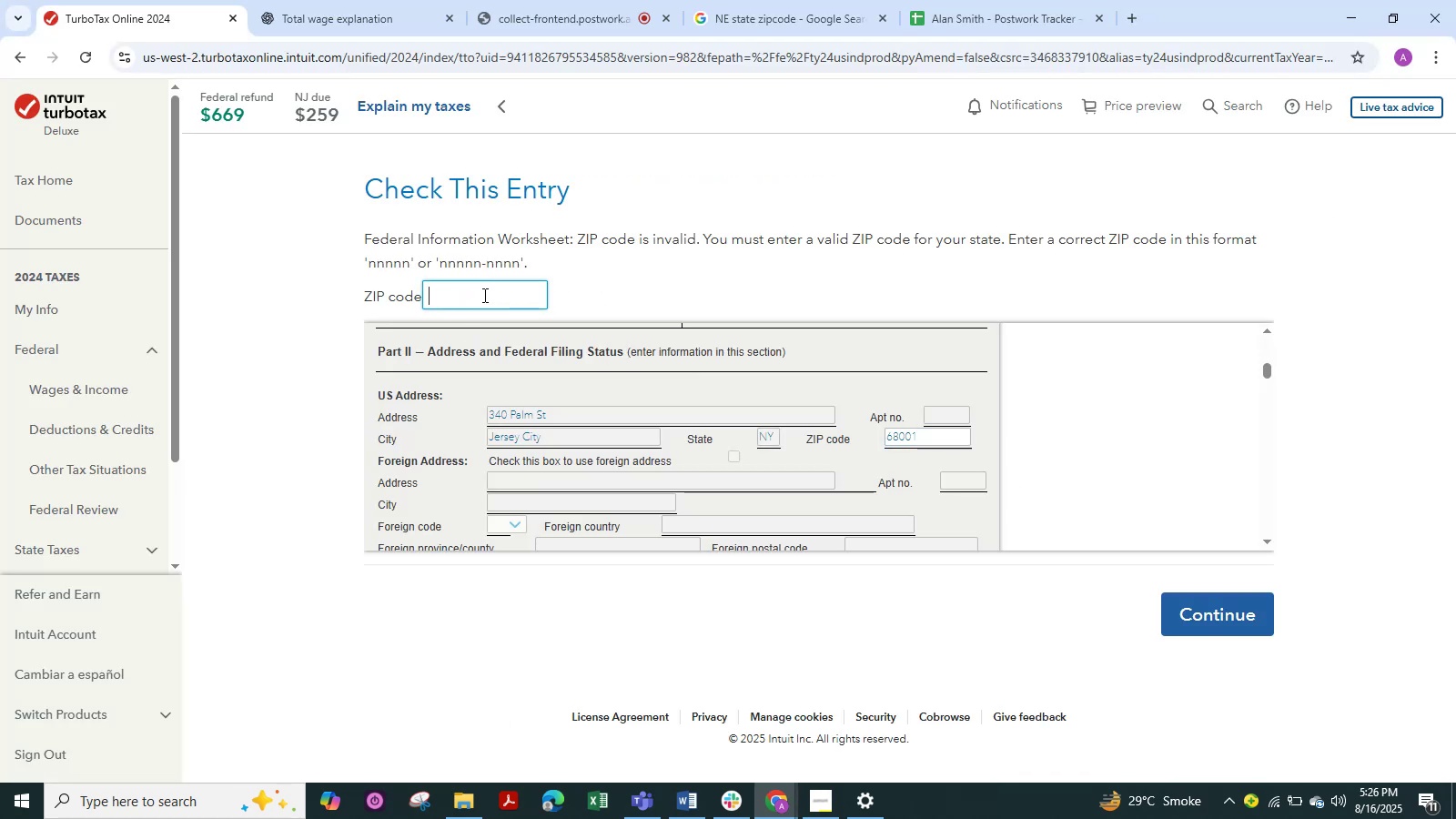 
key(Numpad0)
 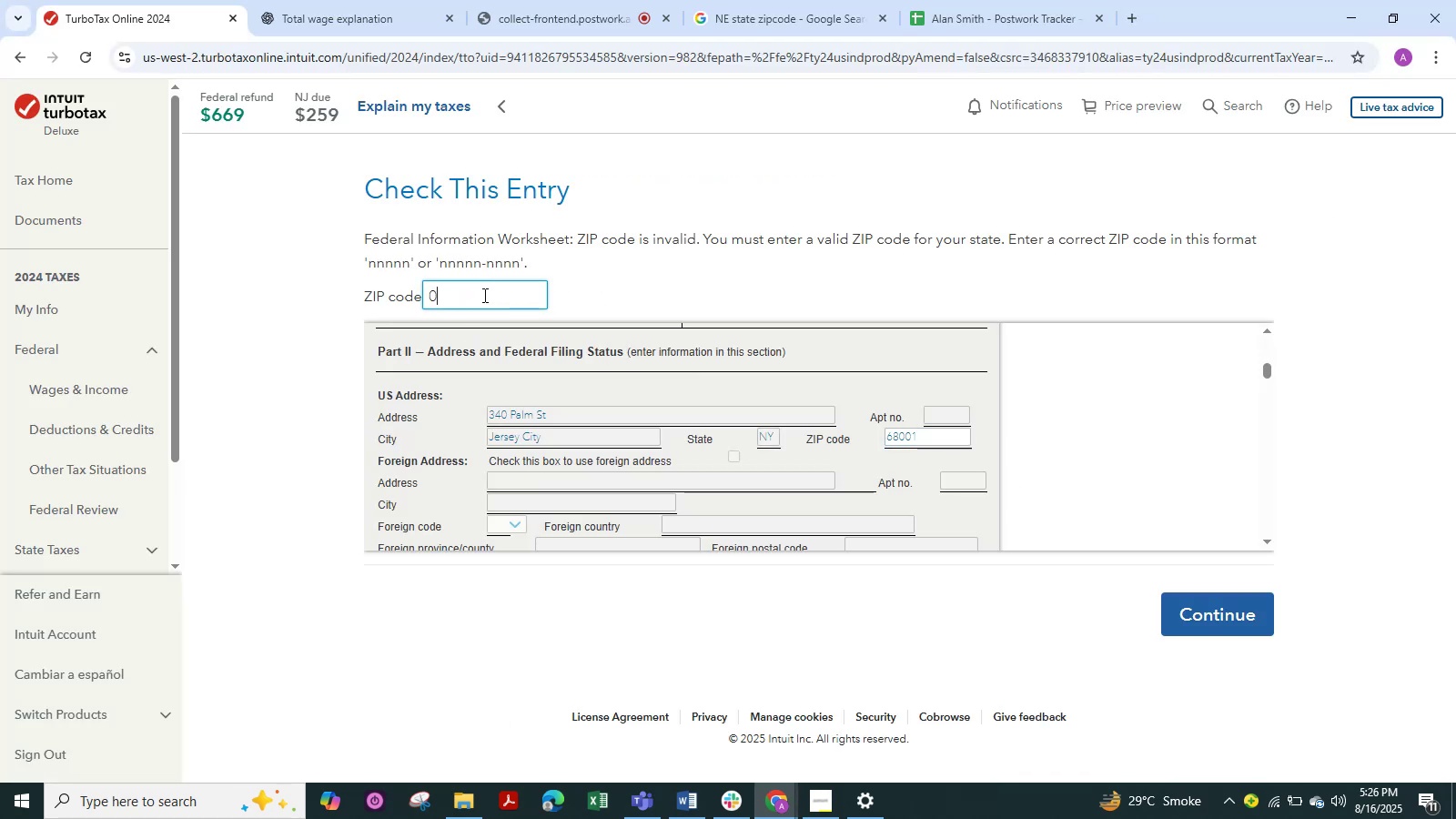 
key(Numpad7)
 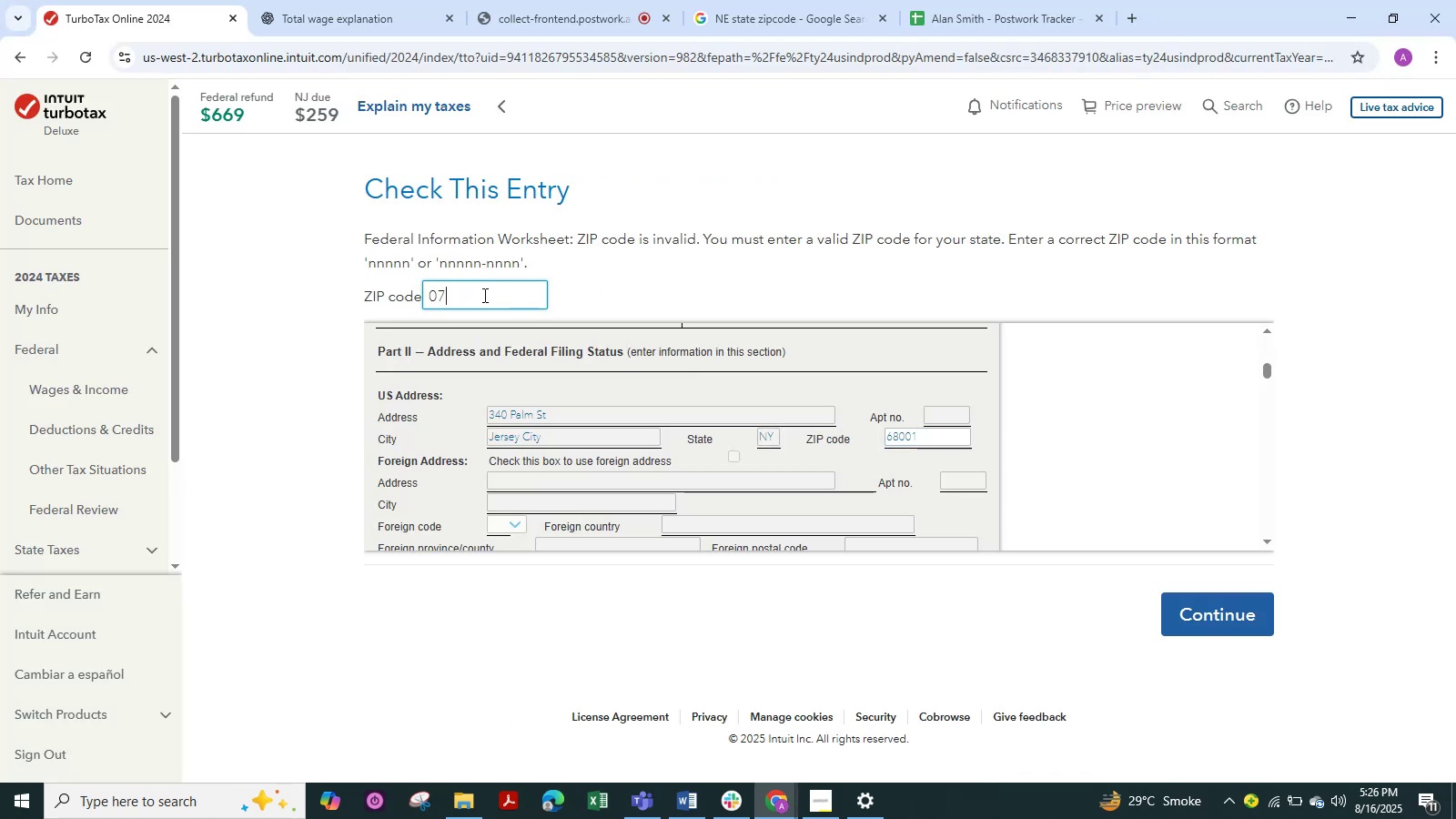 
key(Numpad3)
 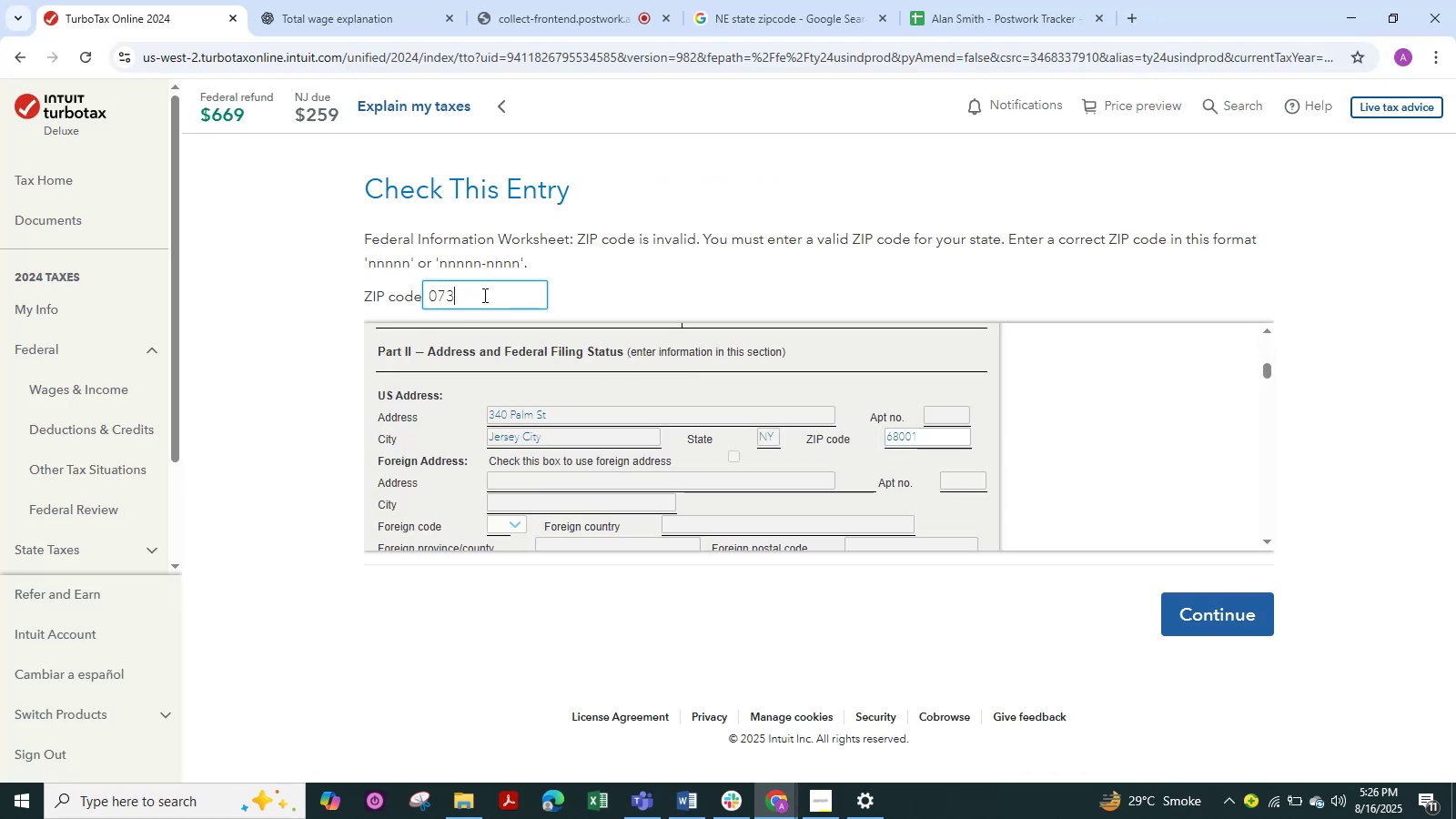 
key(Numpad0)
 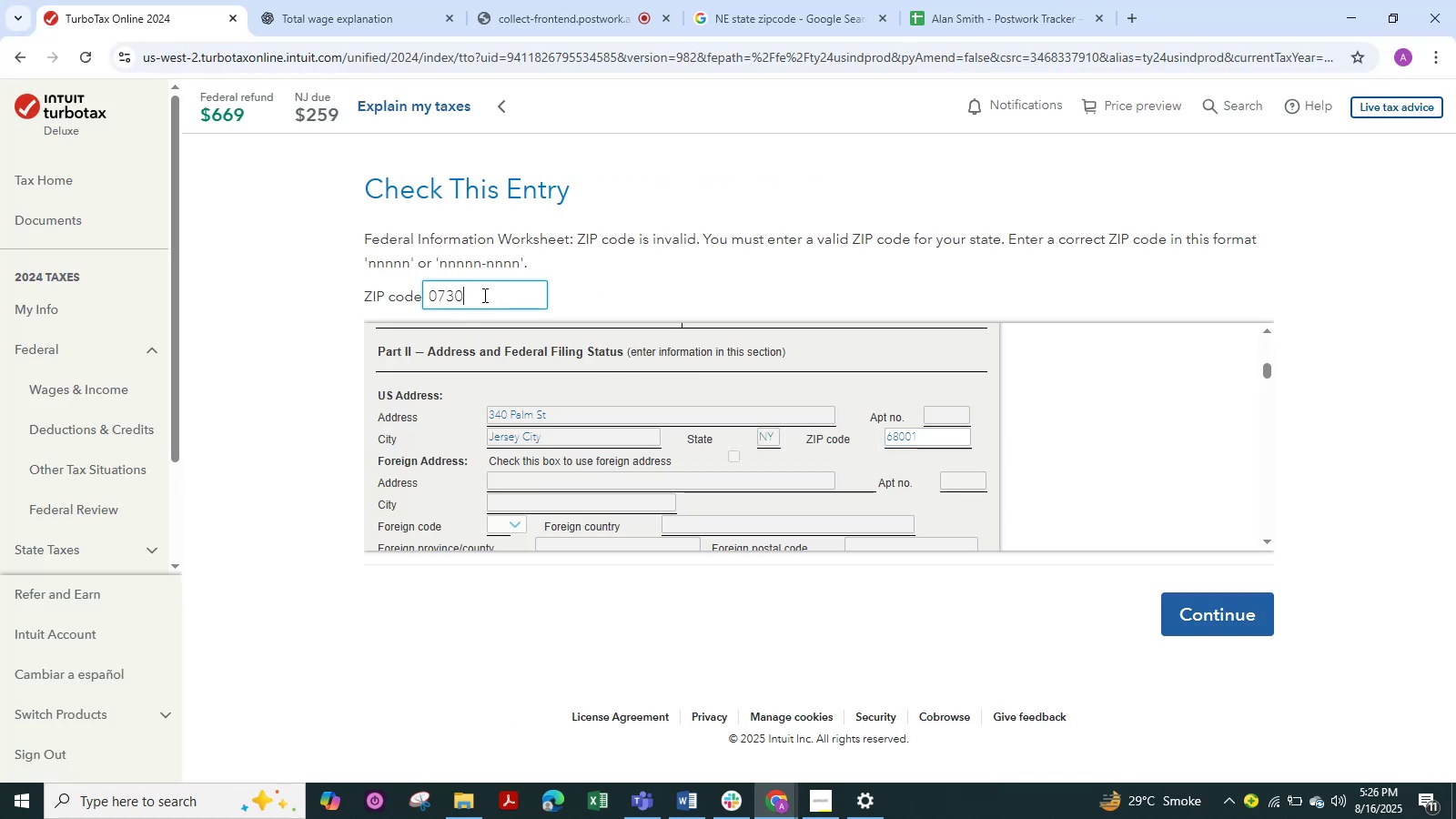 
key(Numpad2)
 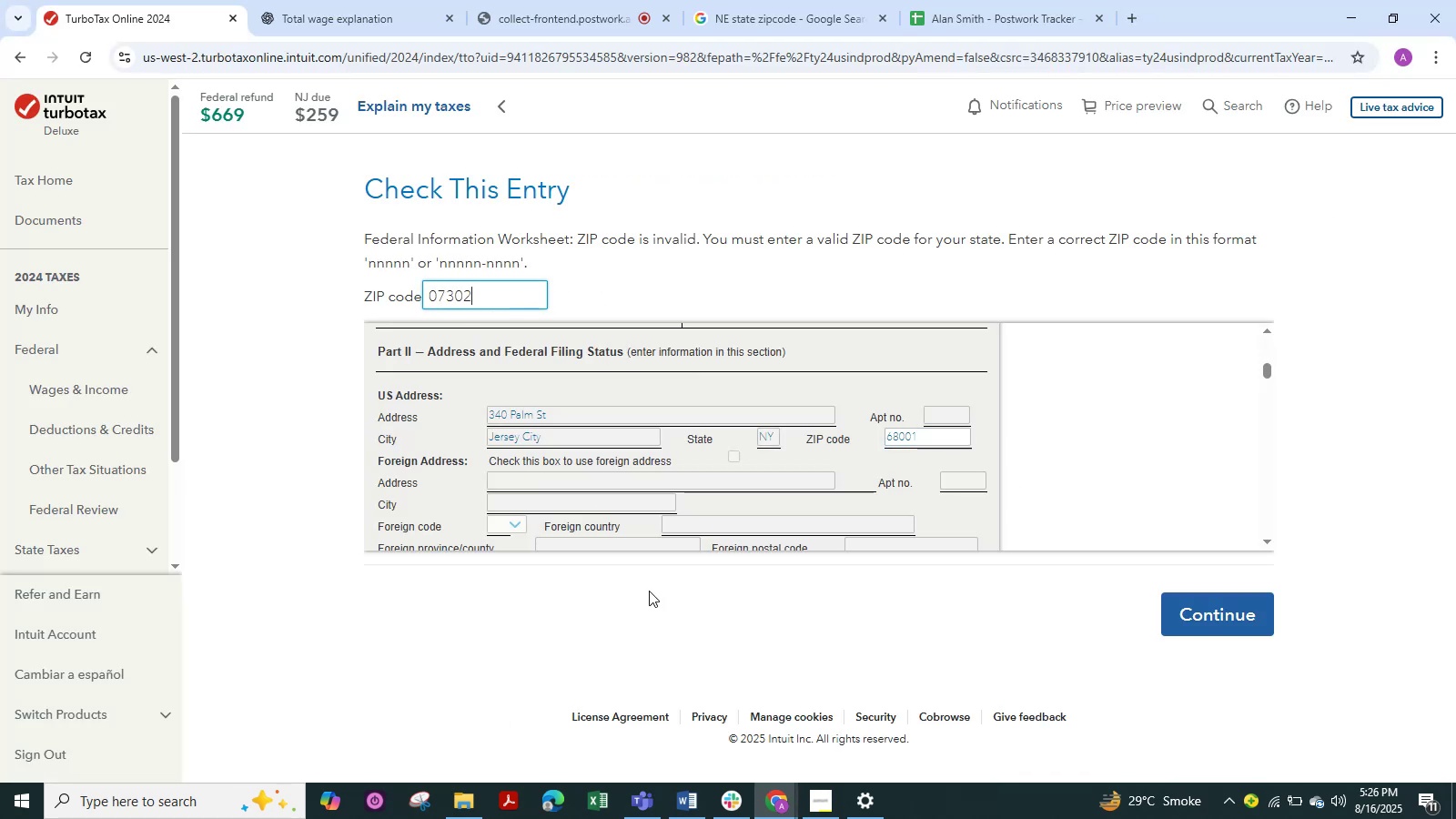 
left_click([687, 664])
 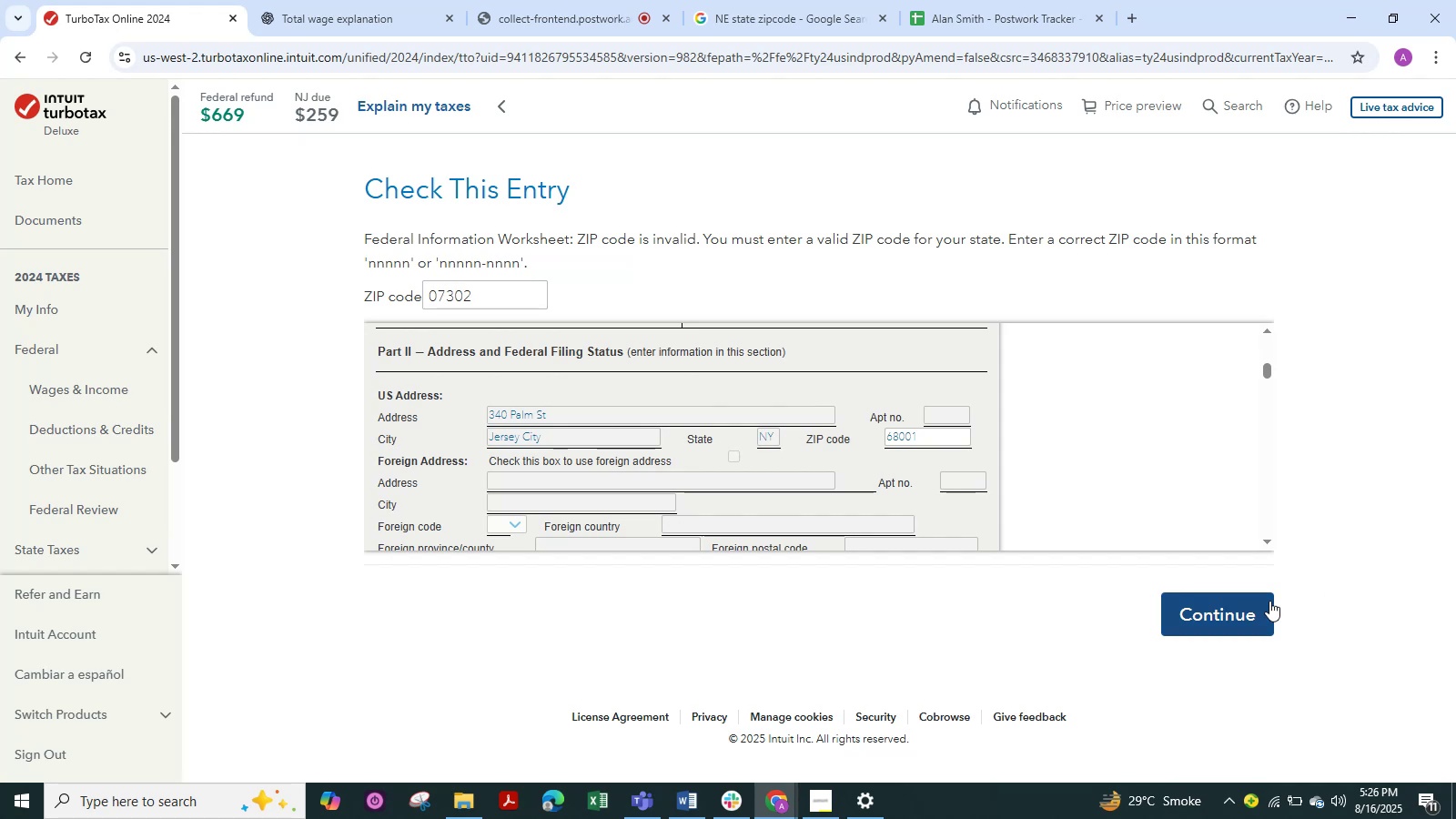 
left_click([1248, 606])
 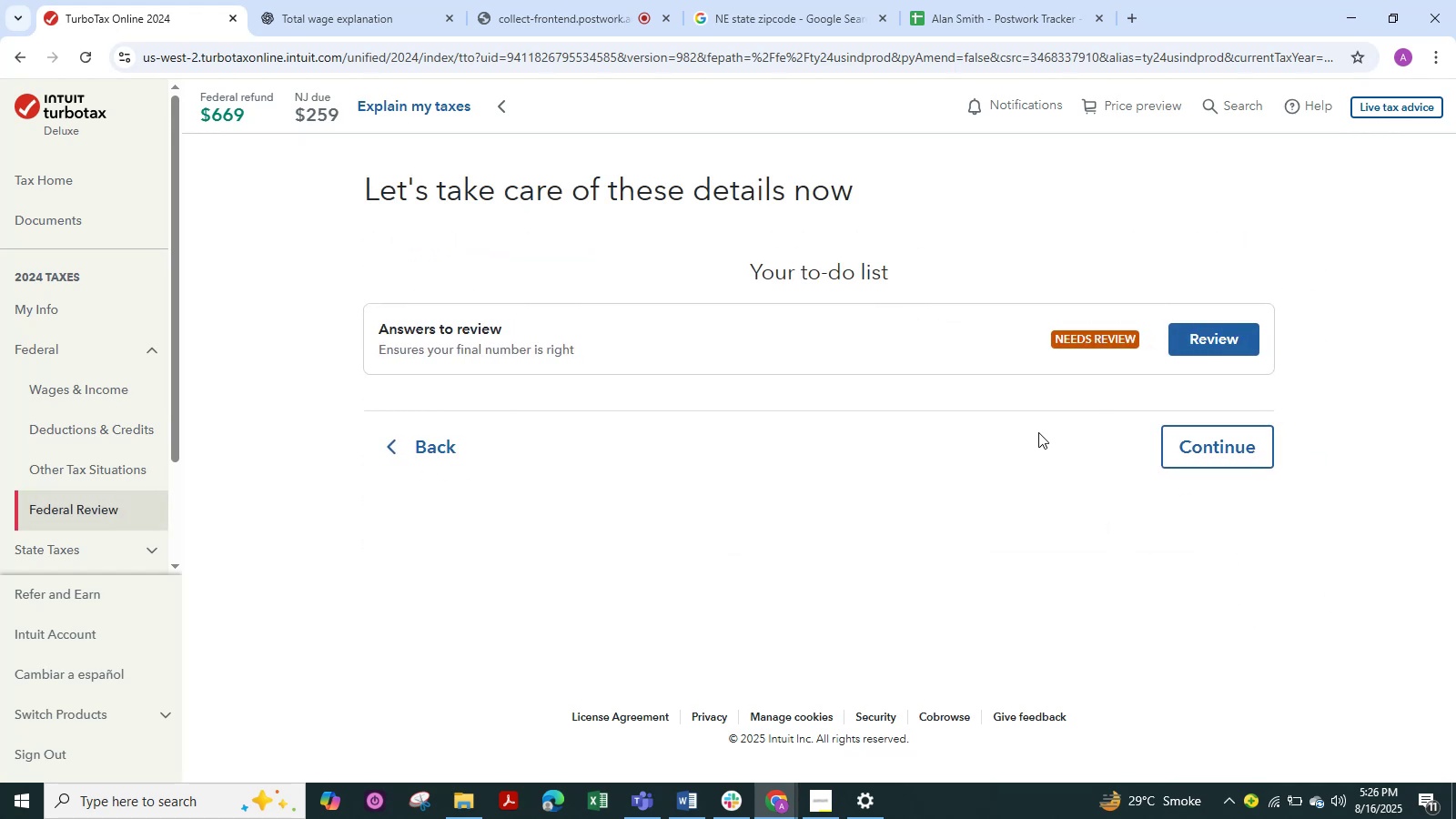 
left_click([1188, 341])
 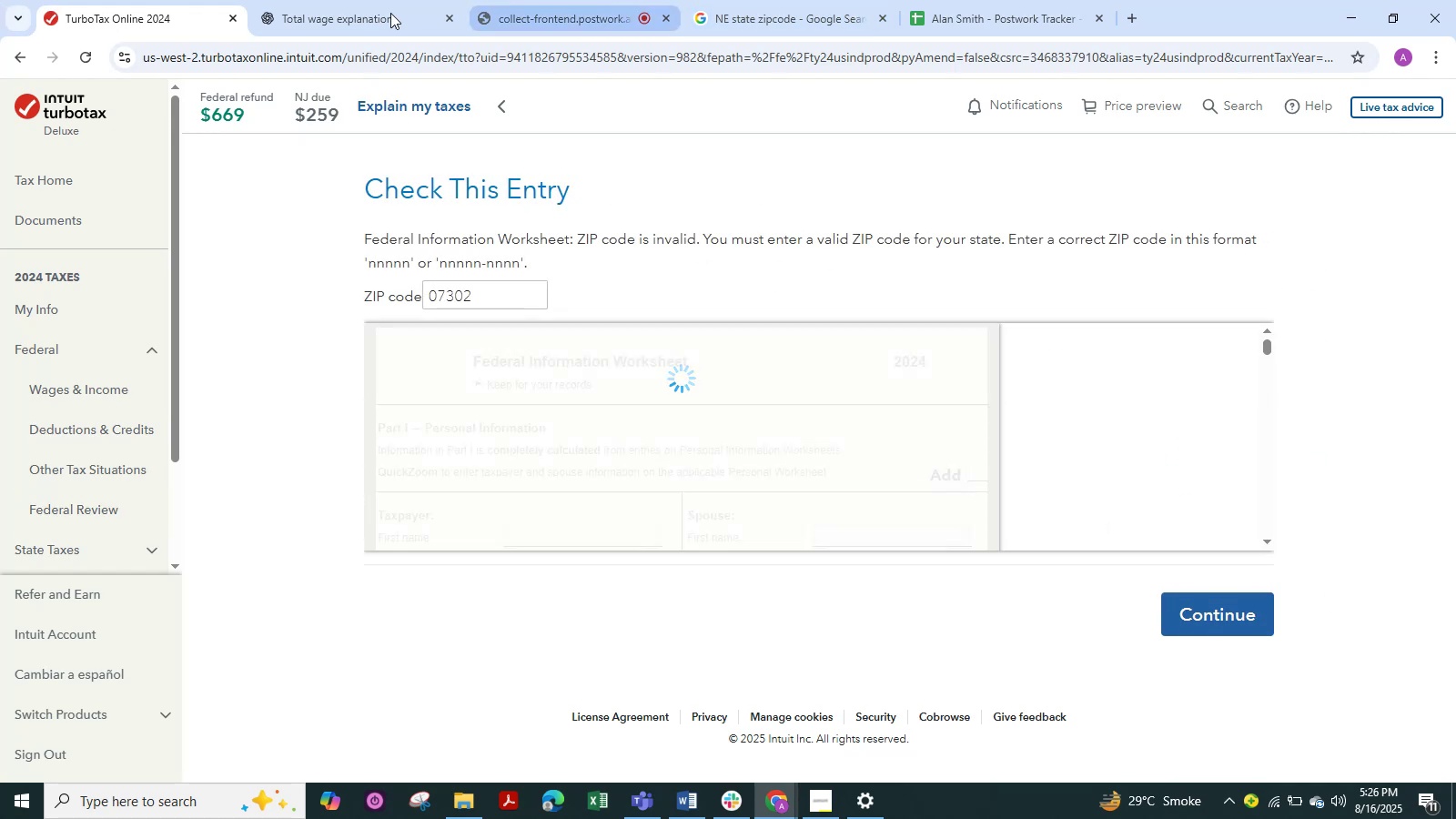 
left_click([366, 24])
 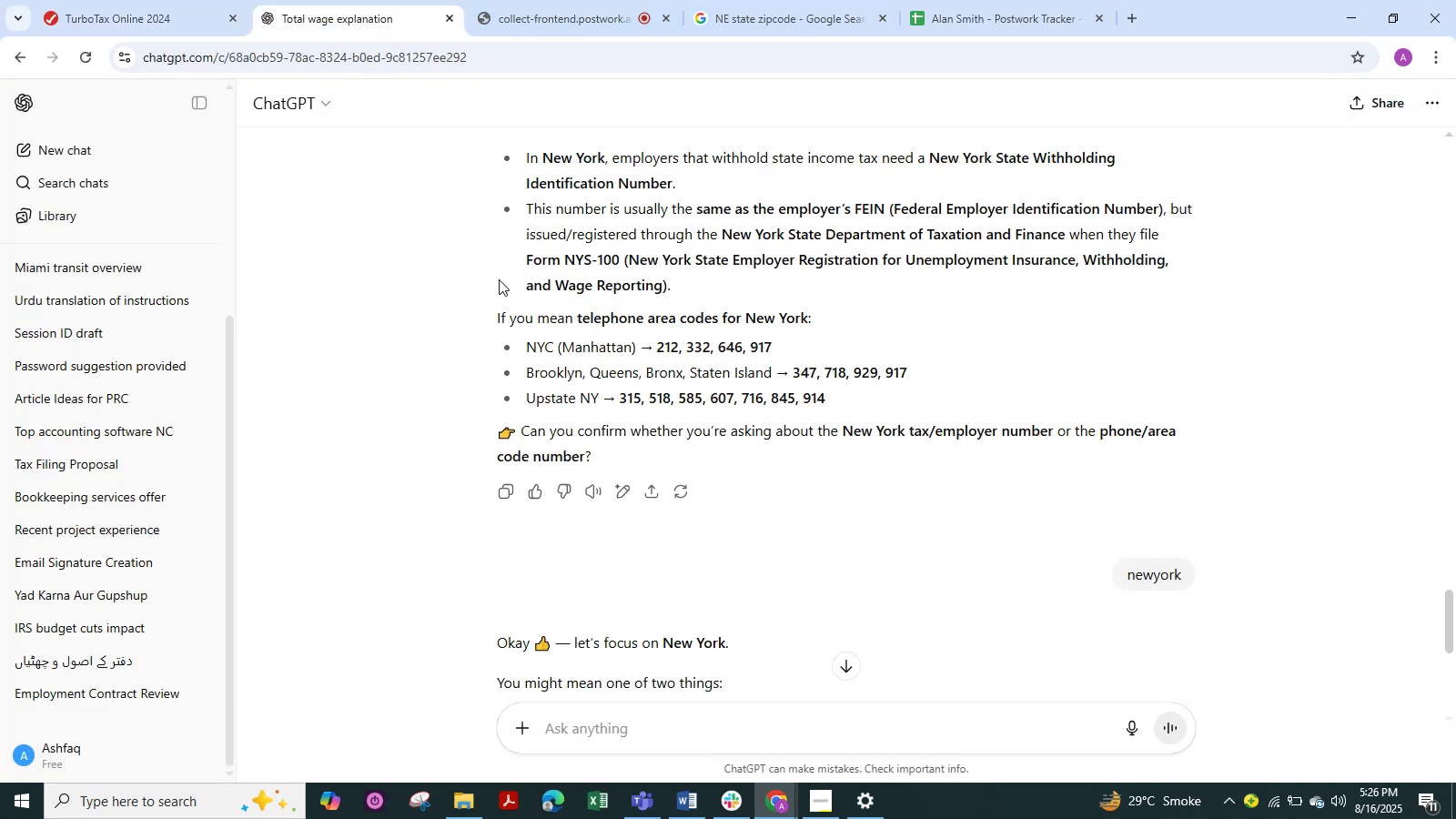 
scroll: coordinate [678, 410], scroll_direction: up, amount: 4.0
 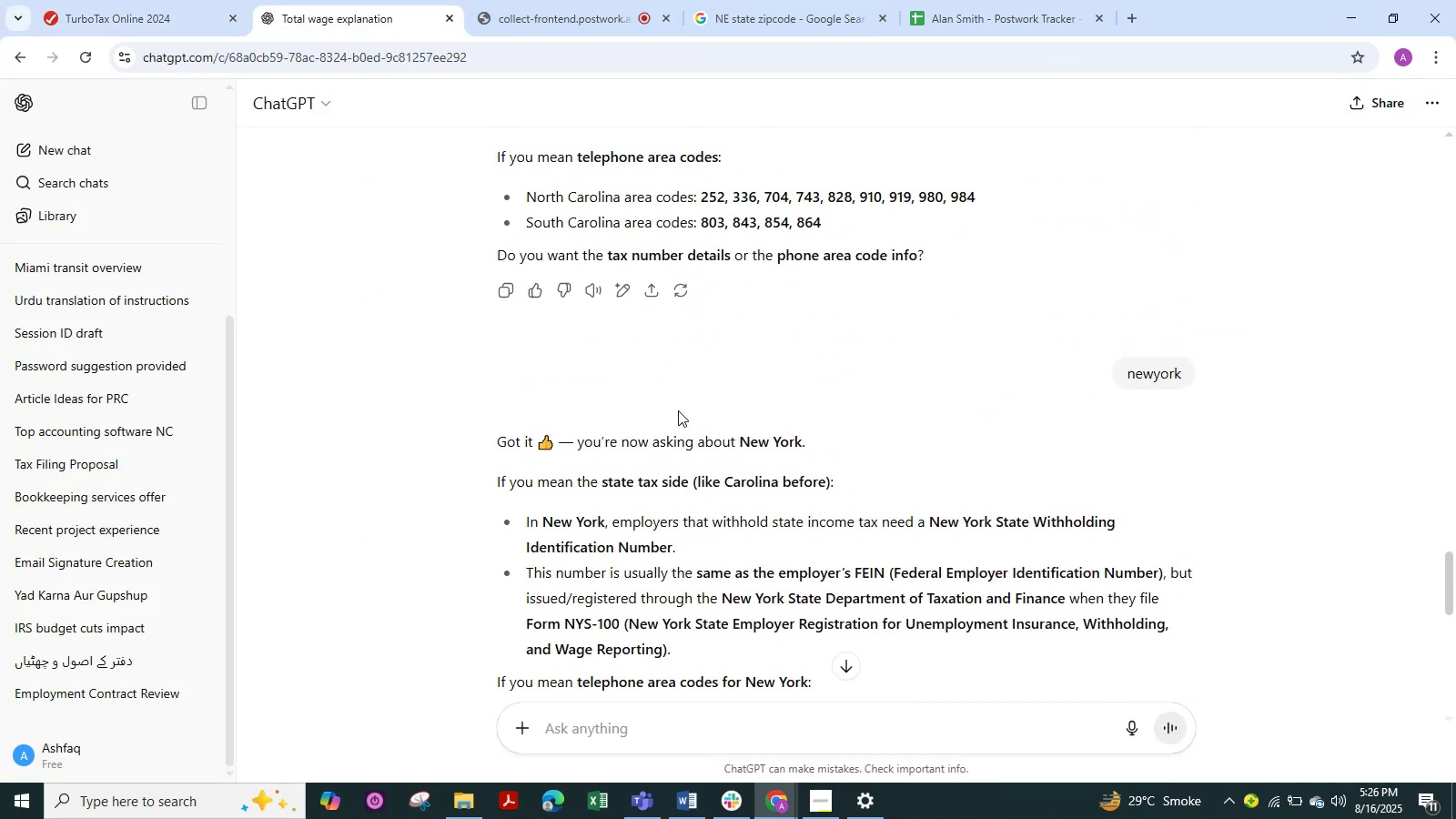 
scroll: coordinate [678, 410], scroll_direction: down, amount: 8.0
 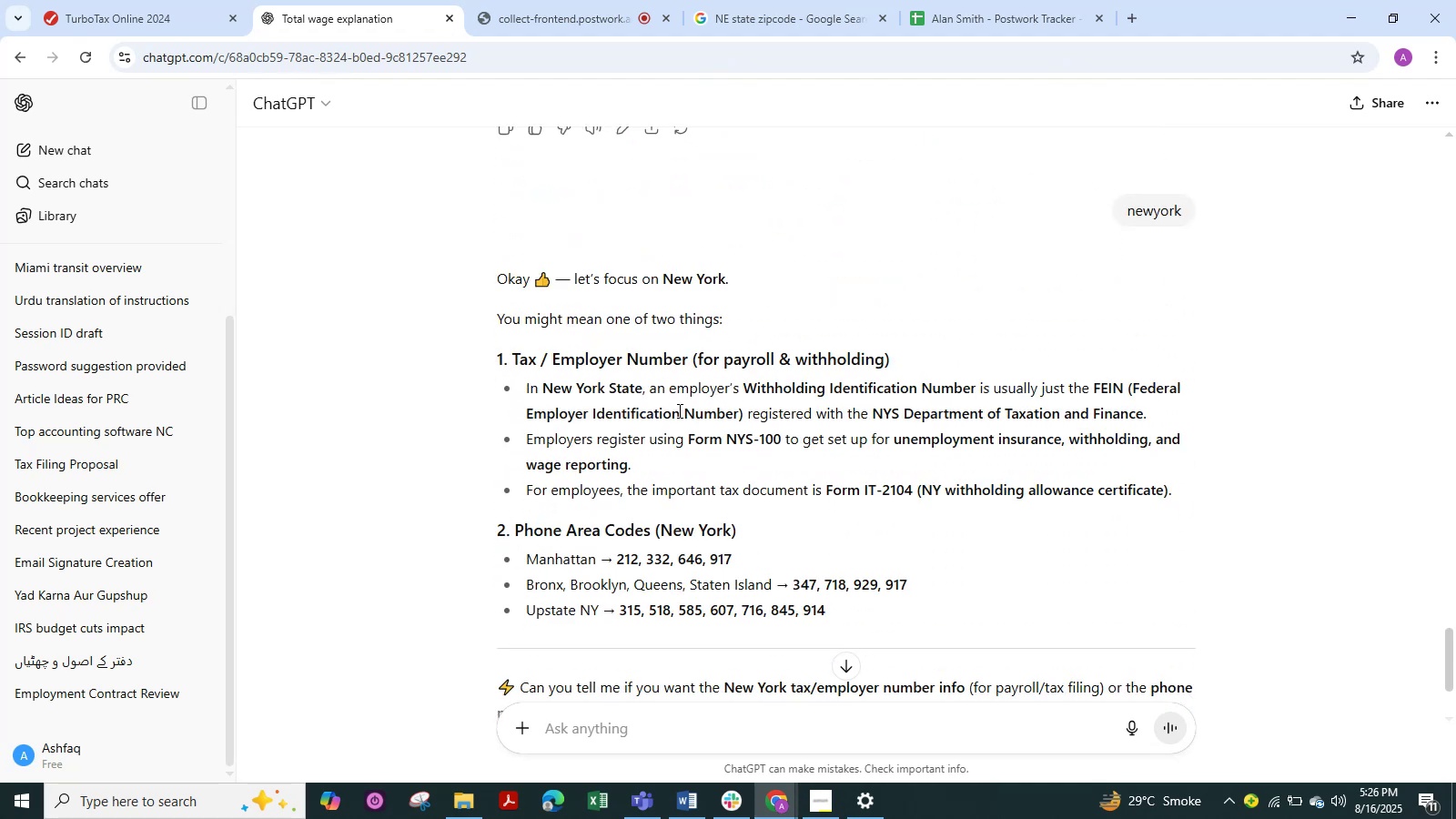 
key(Alt+Tab)
 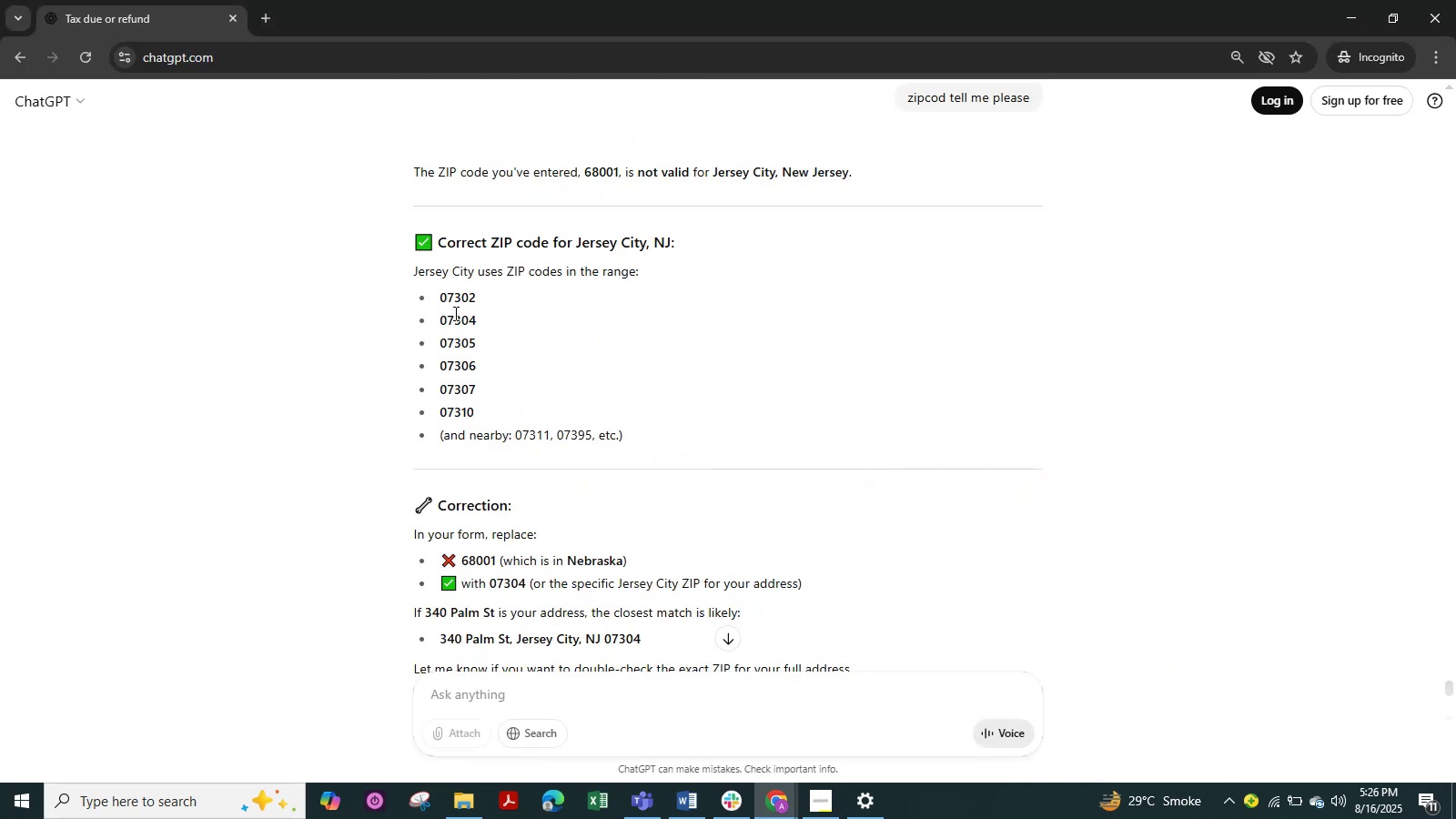 
left_click_drag(start_coordinate=[482, 313], to_coordinate=[425, 320])
 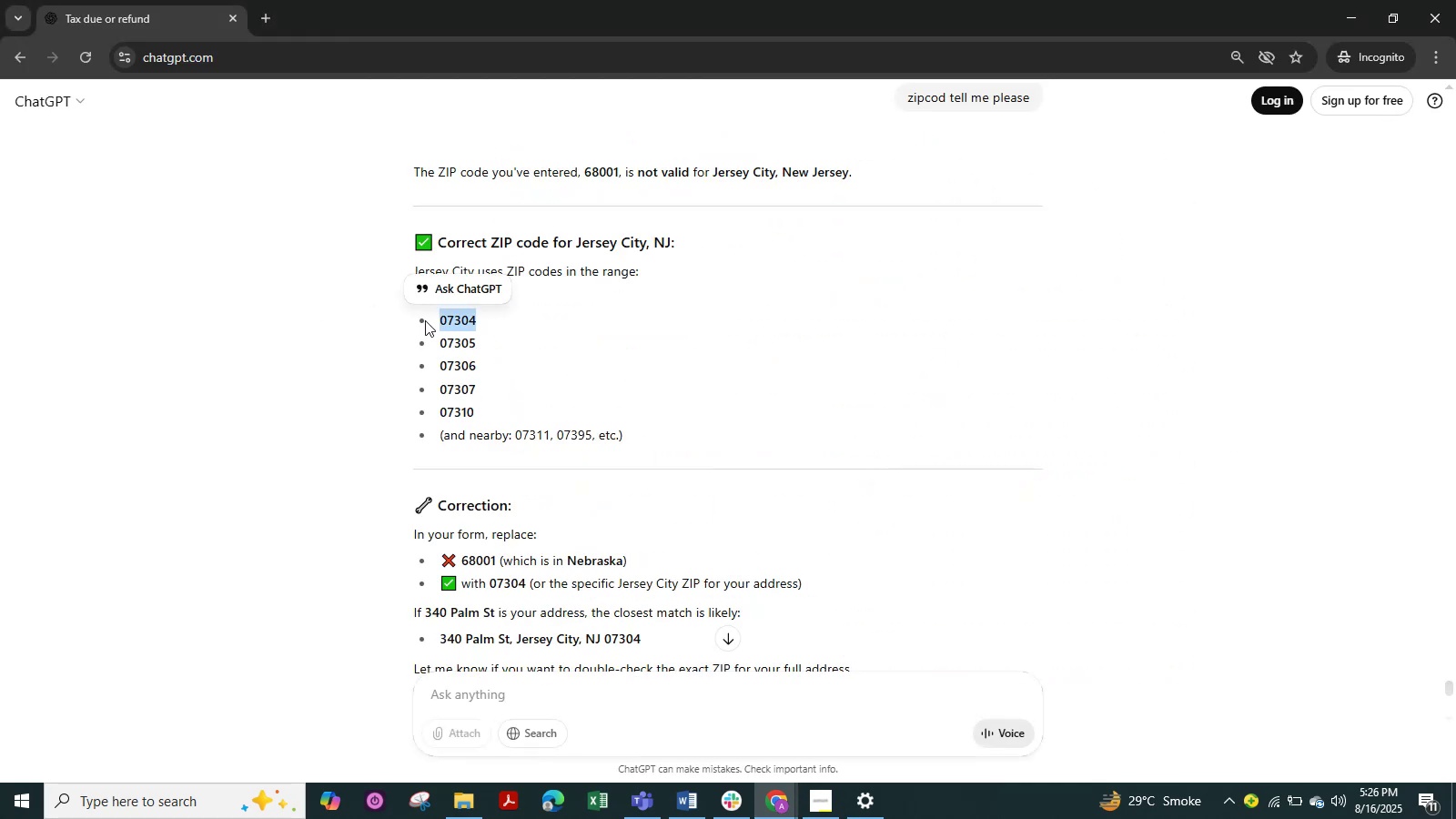 
key(Control+C)
 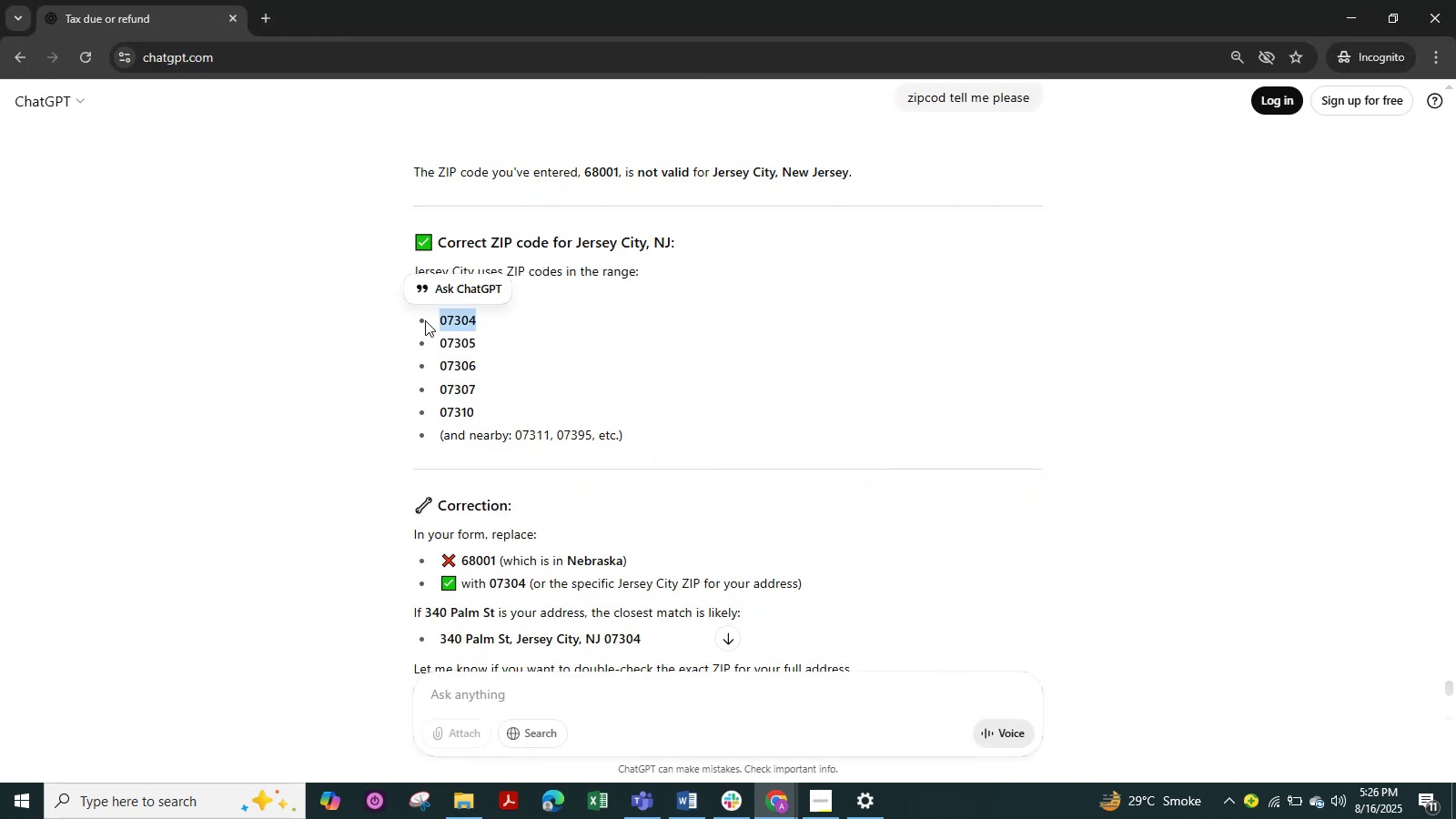 
key(Alt+Tab)
 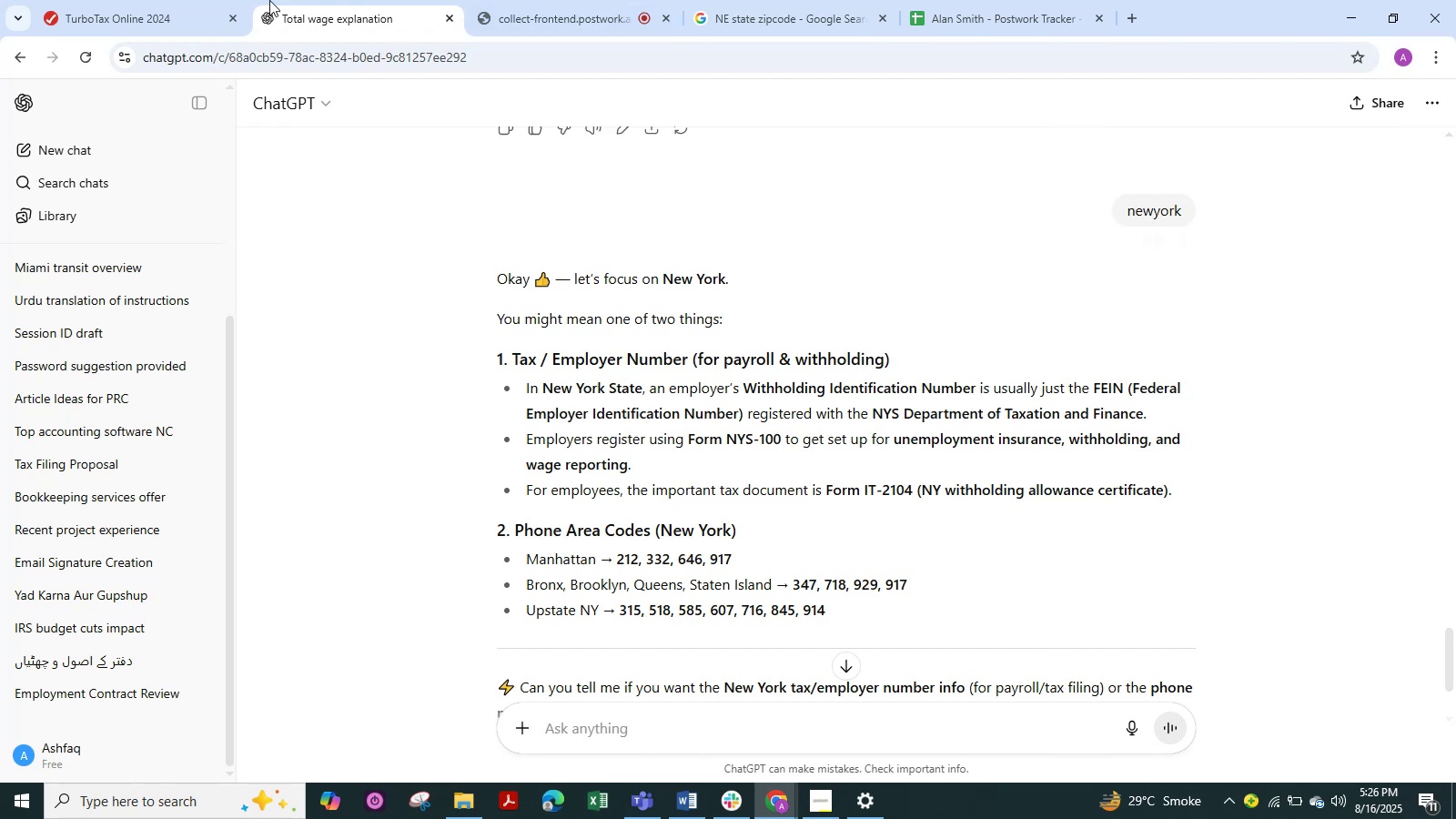 
left_click([85, 5])
 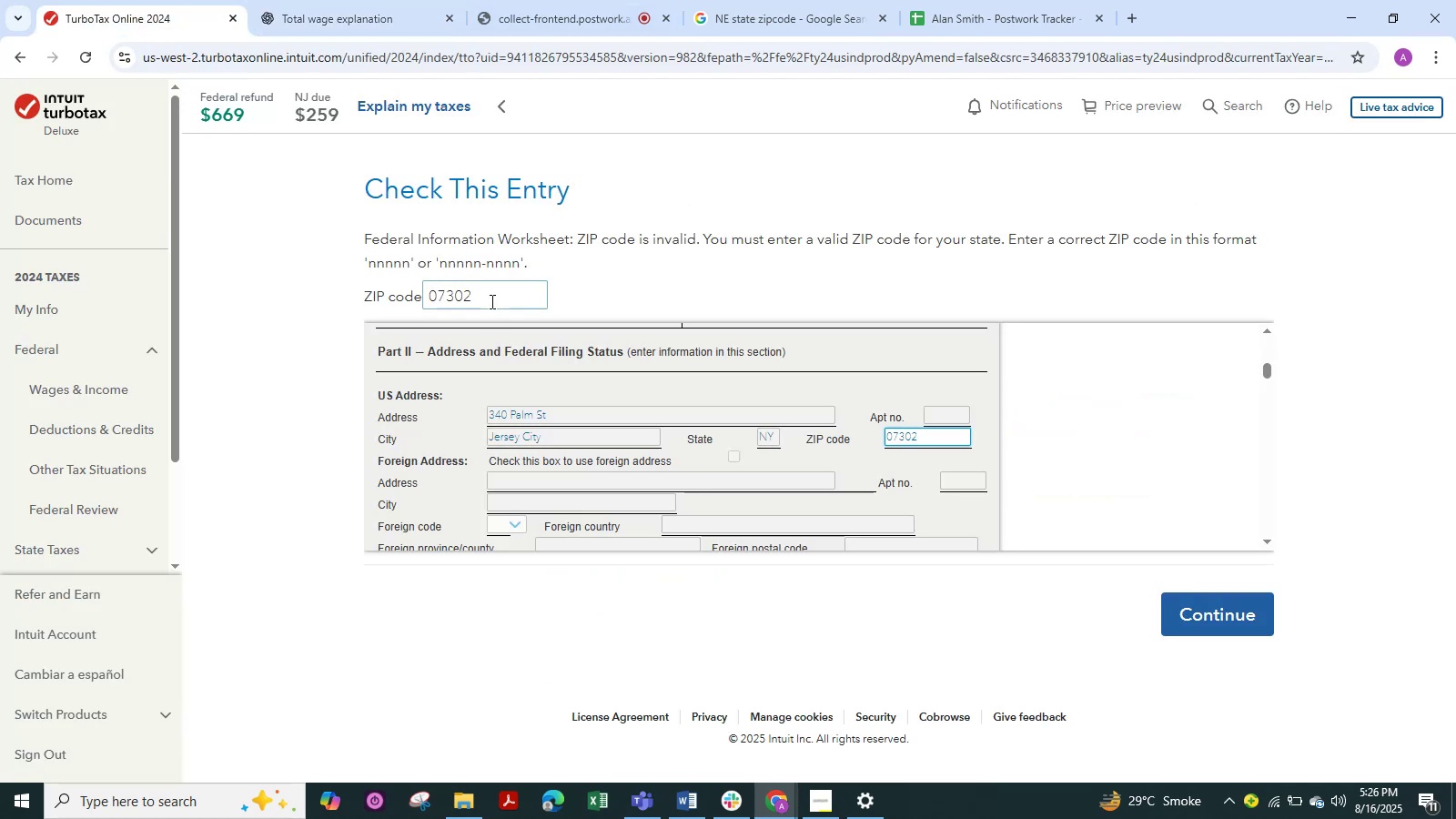 
left_click([490, 301])
 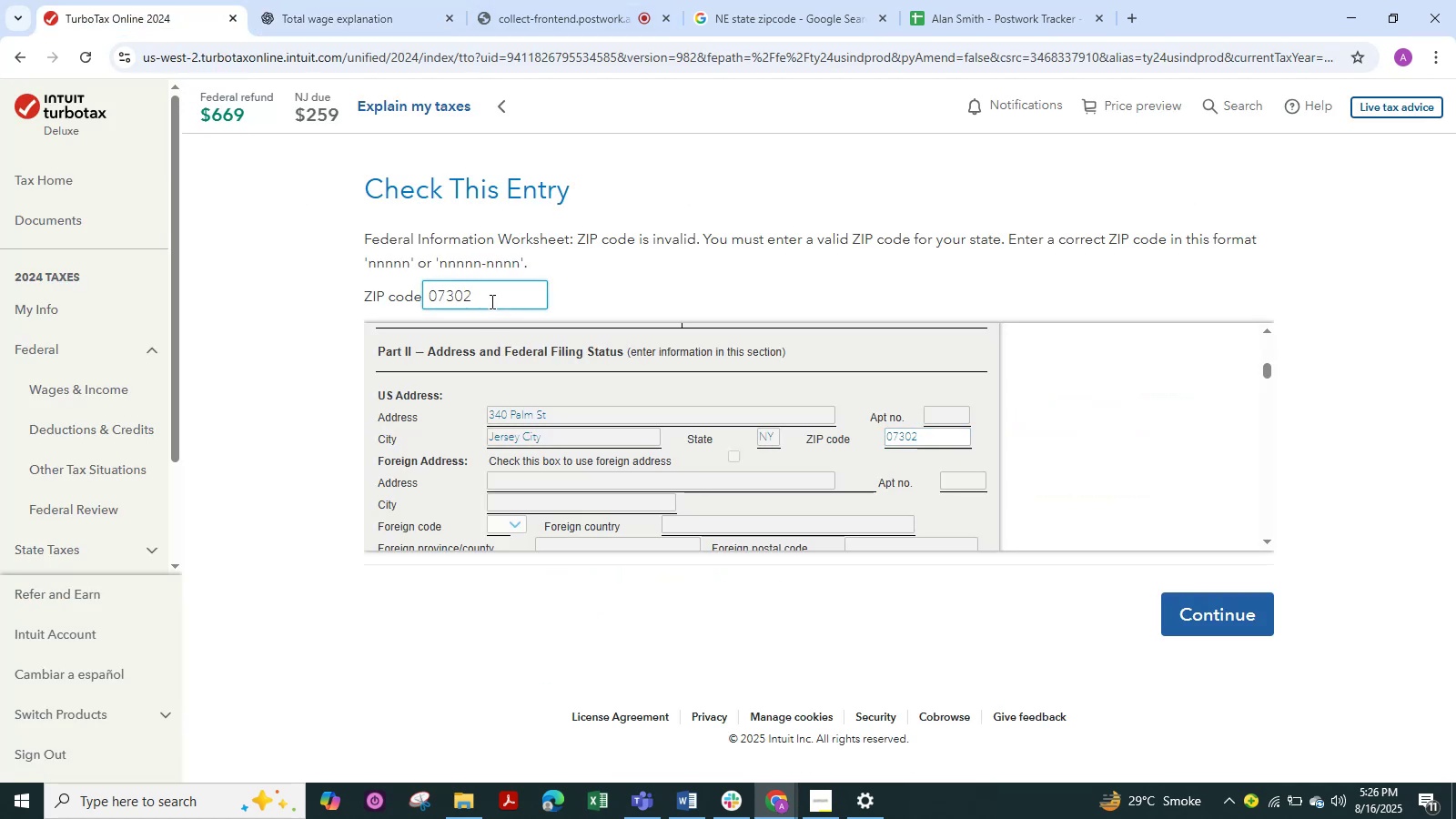 
hold_key(key=Backspace, duration=0.85)
 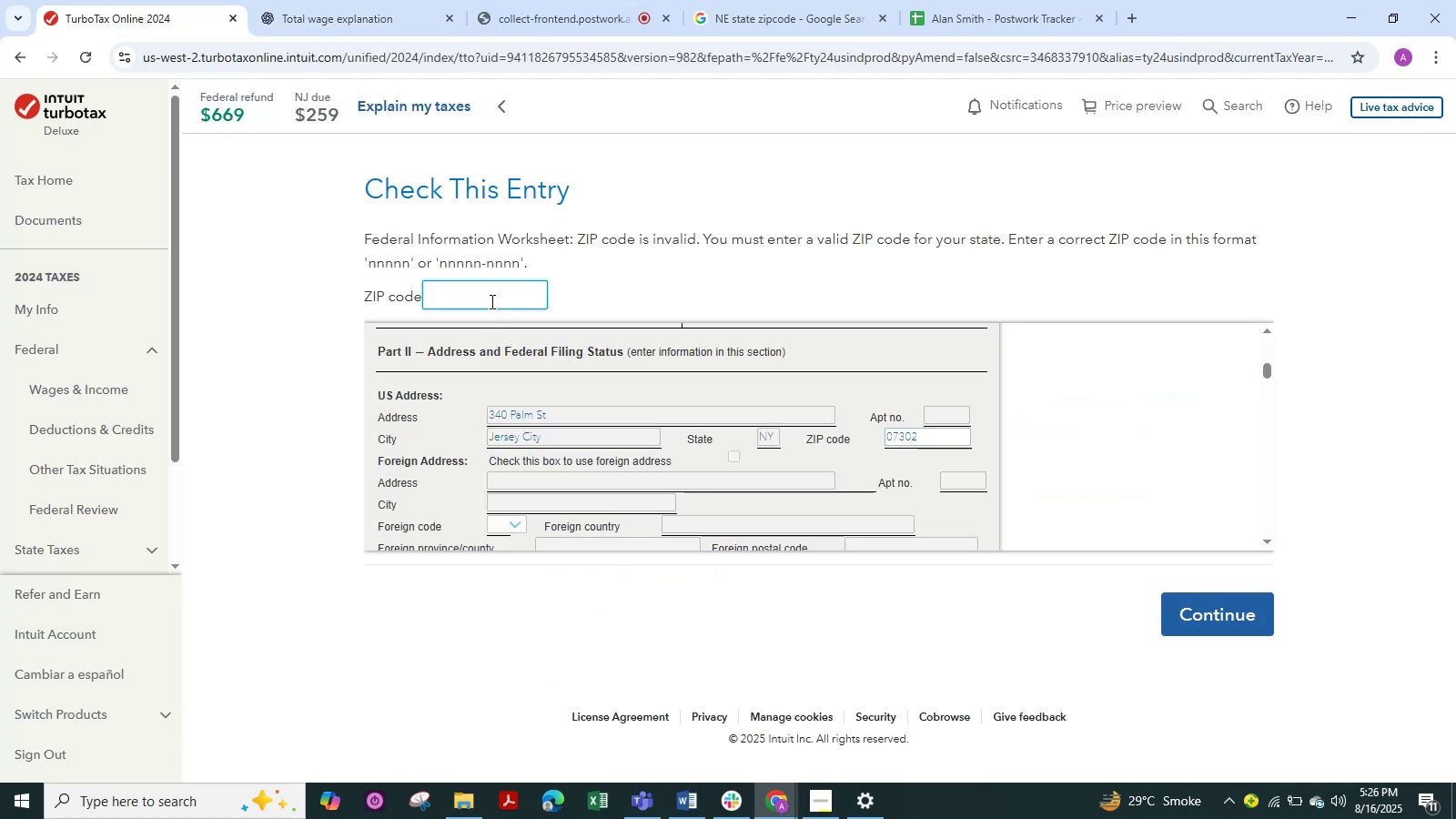 
key(Control+V)
 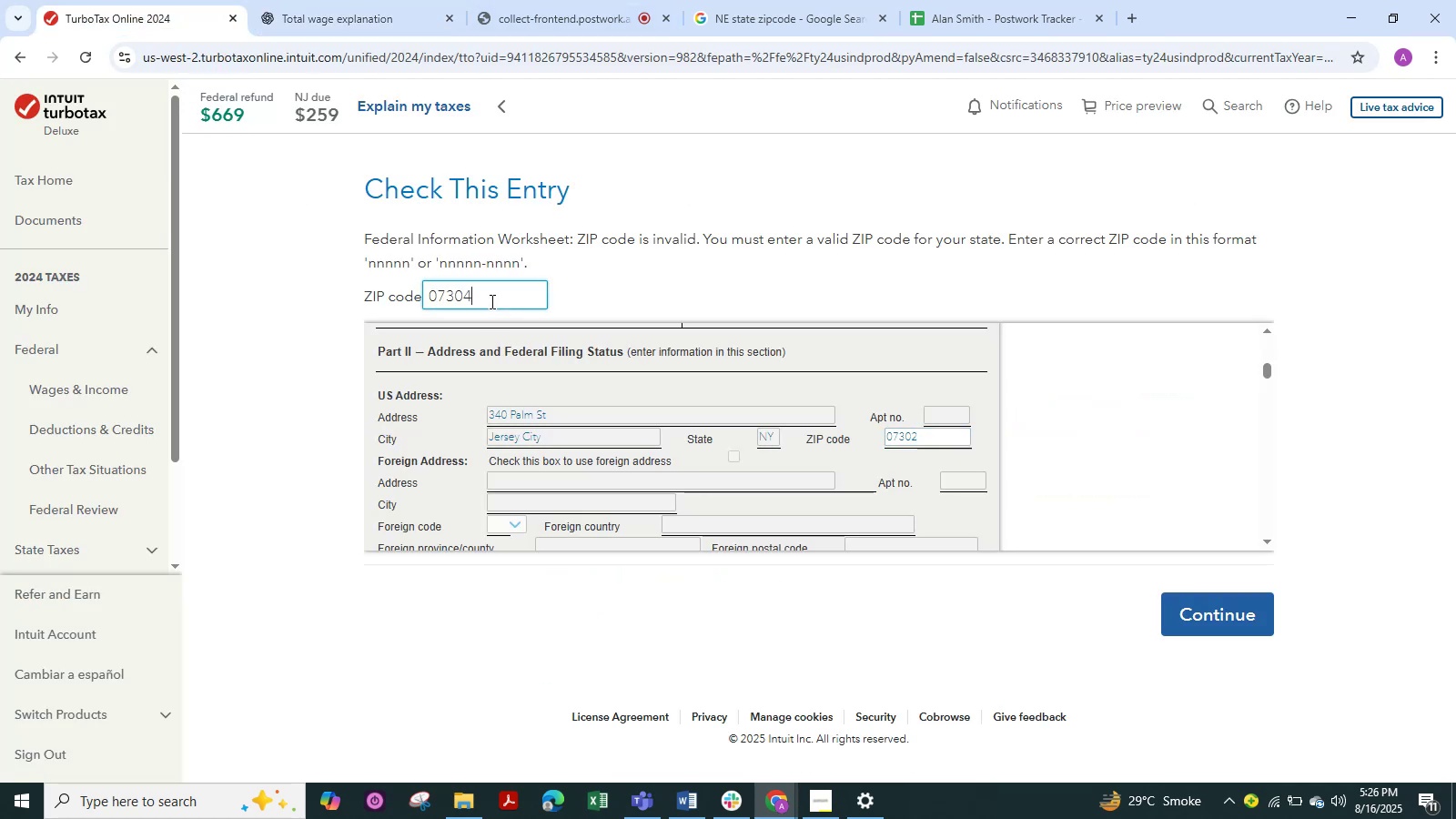 
key(Numpad1)
 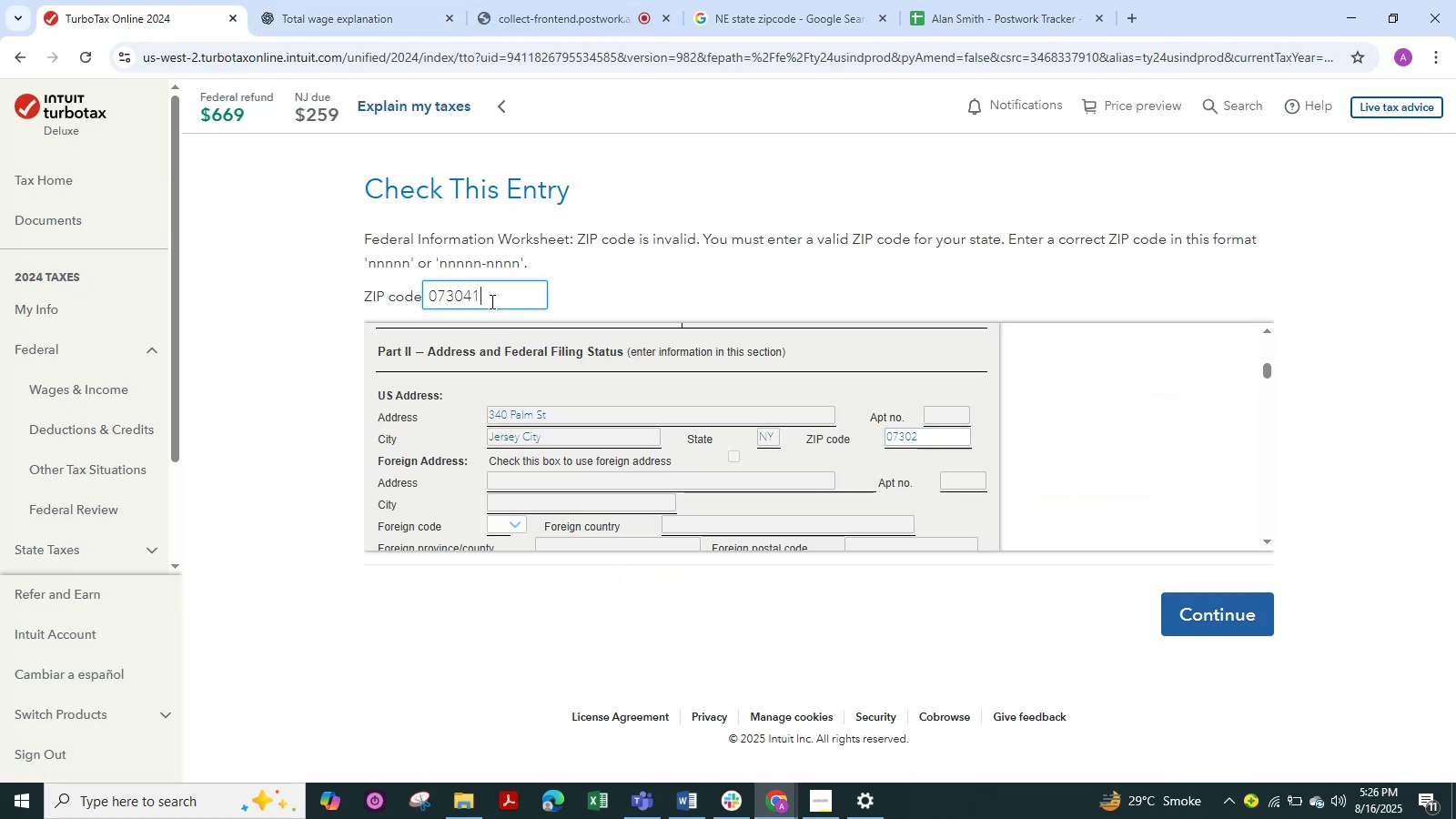 
key(Numpad4)
 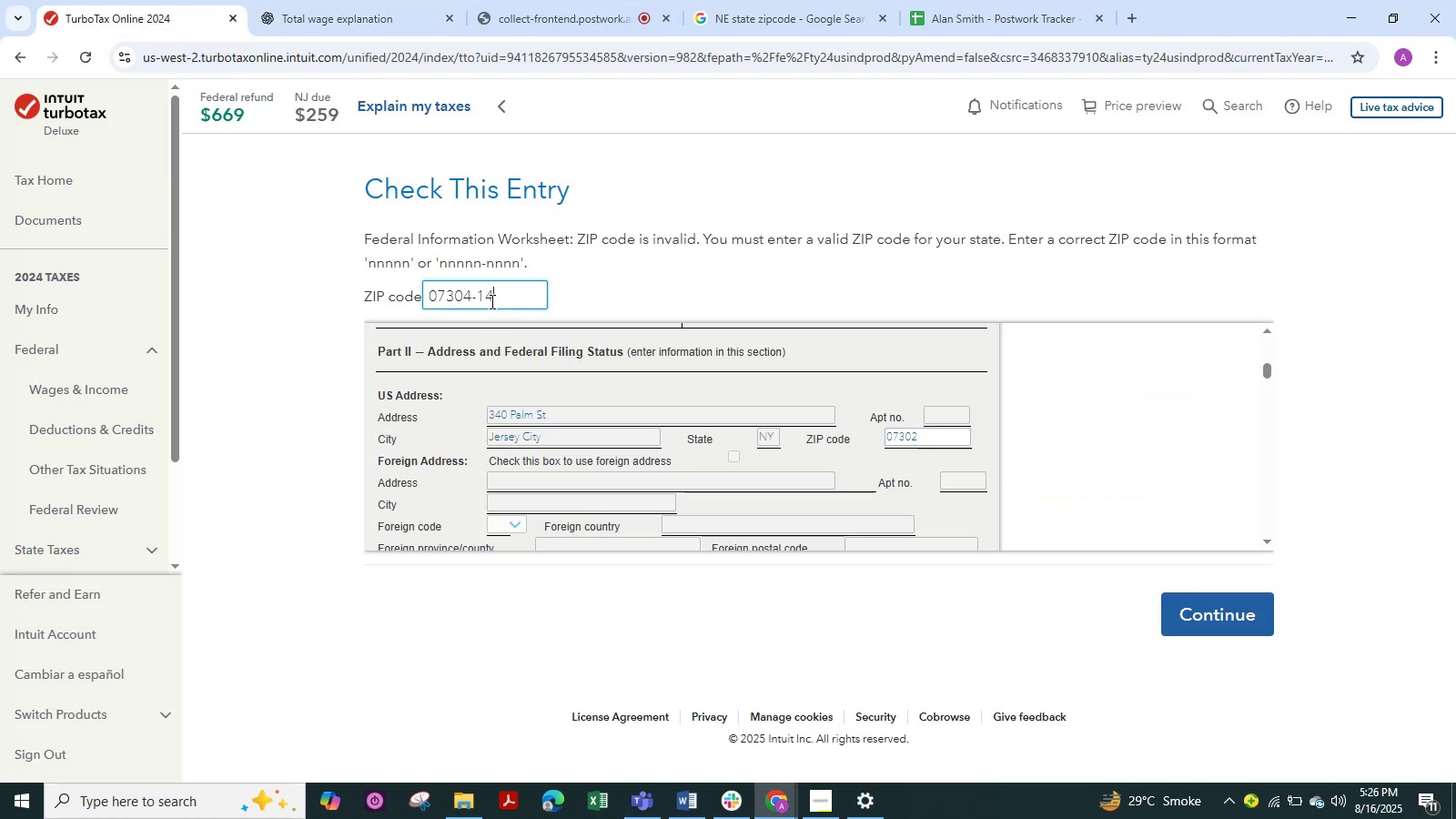 
key(Numpad5)
 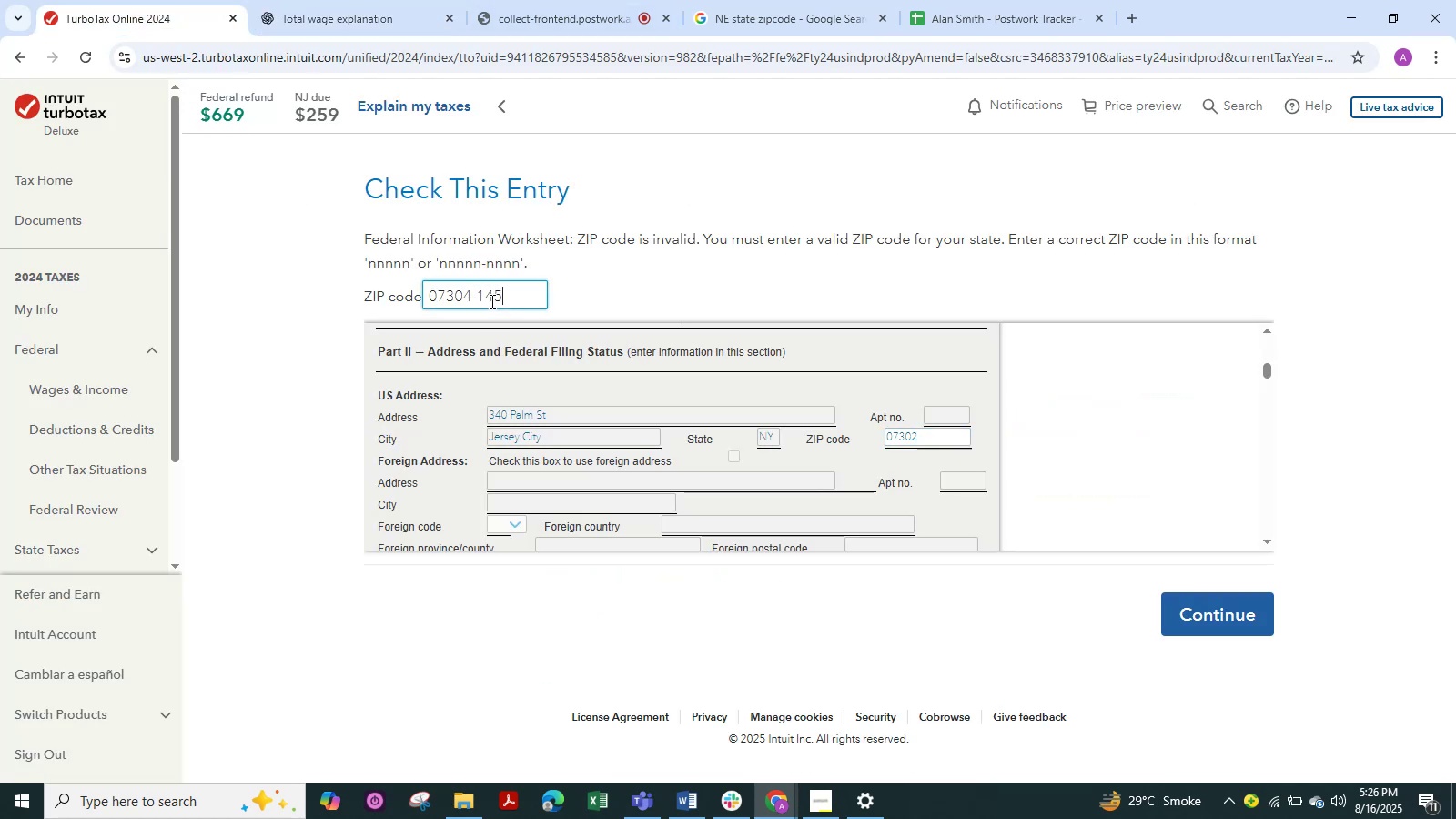 
key(Numpad9)
 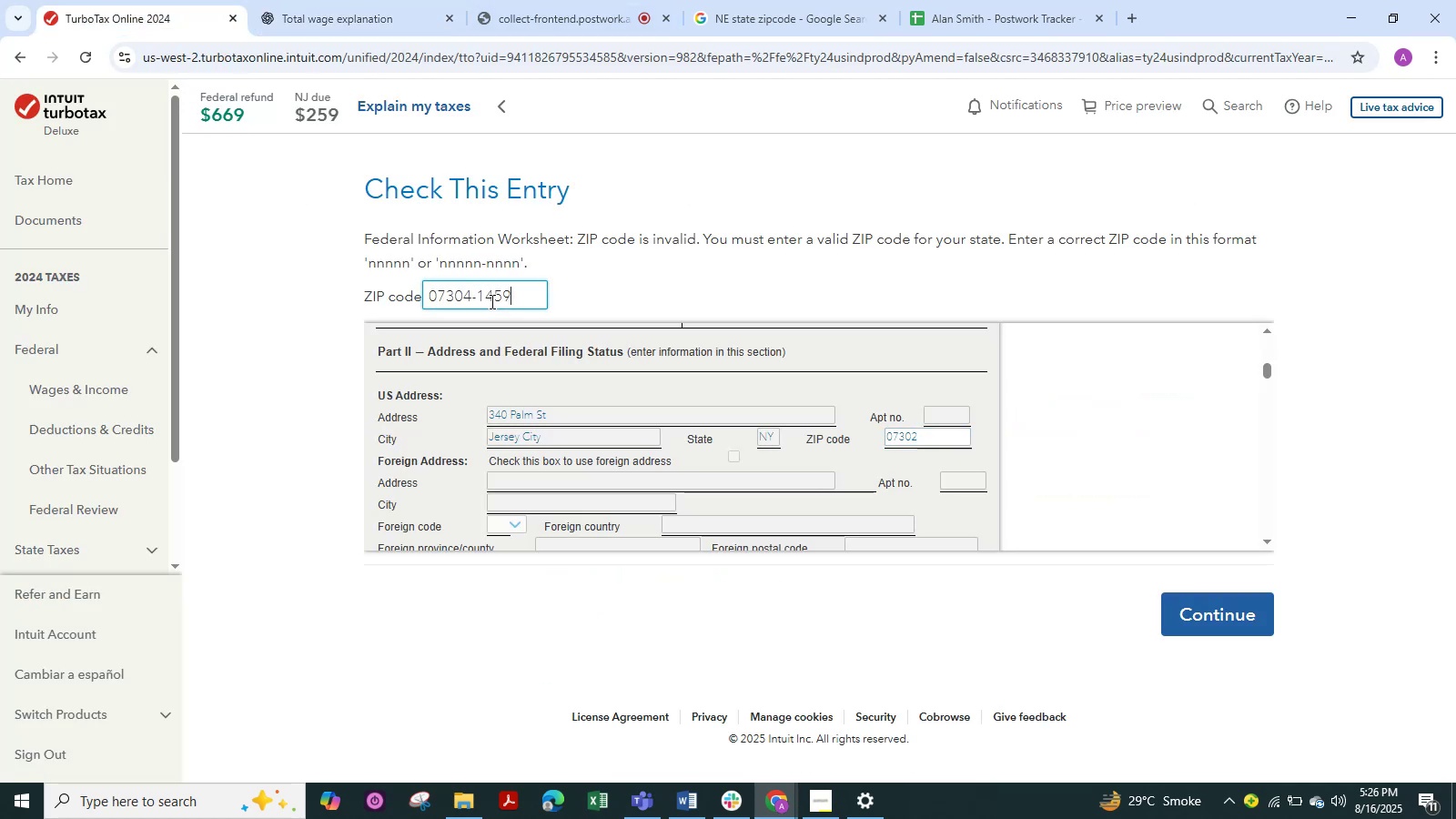 
key(Numpad7)
 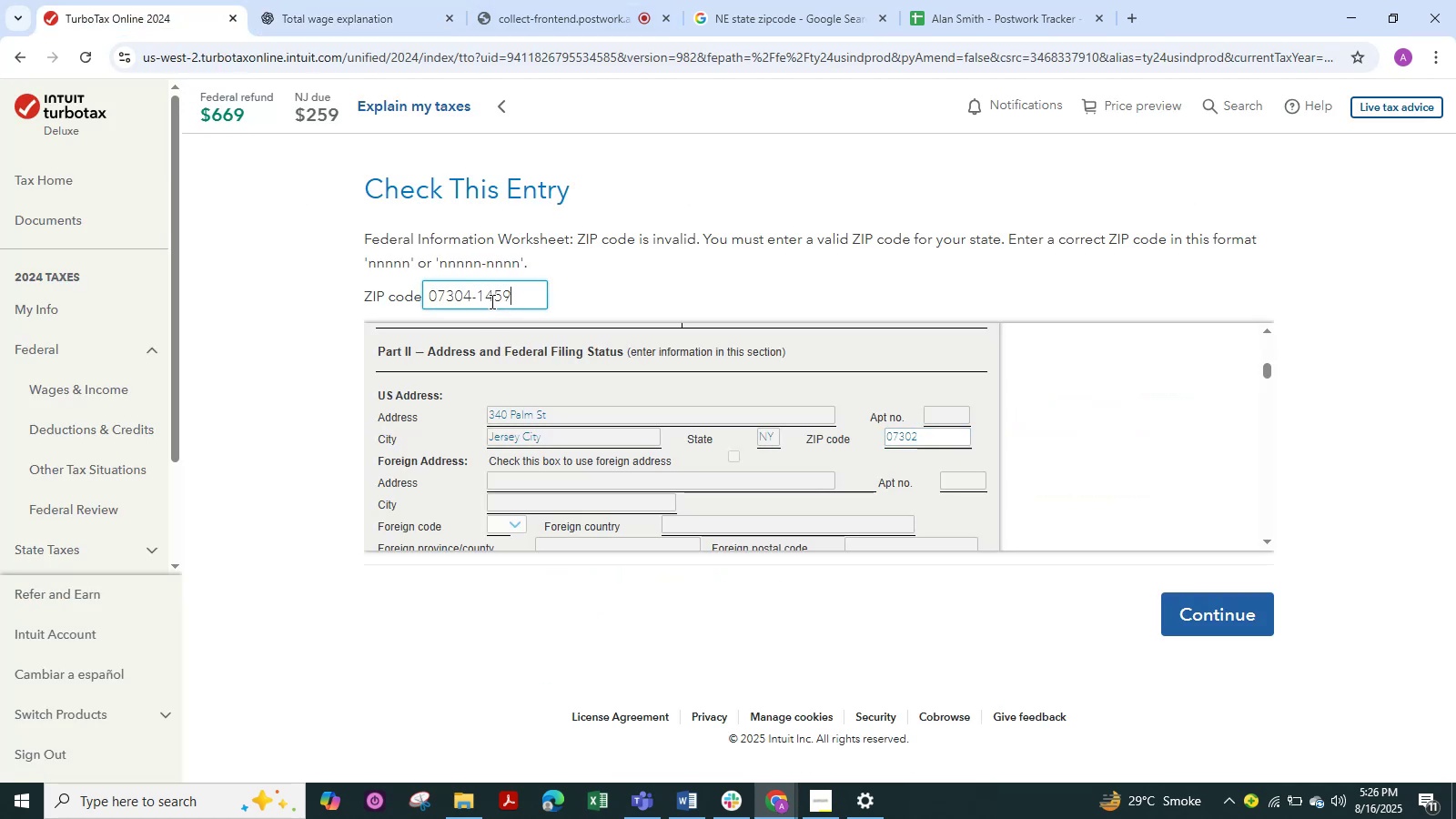 
key(Numpad6)
 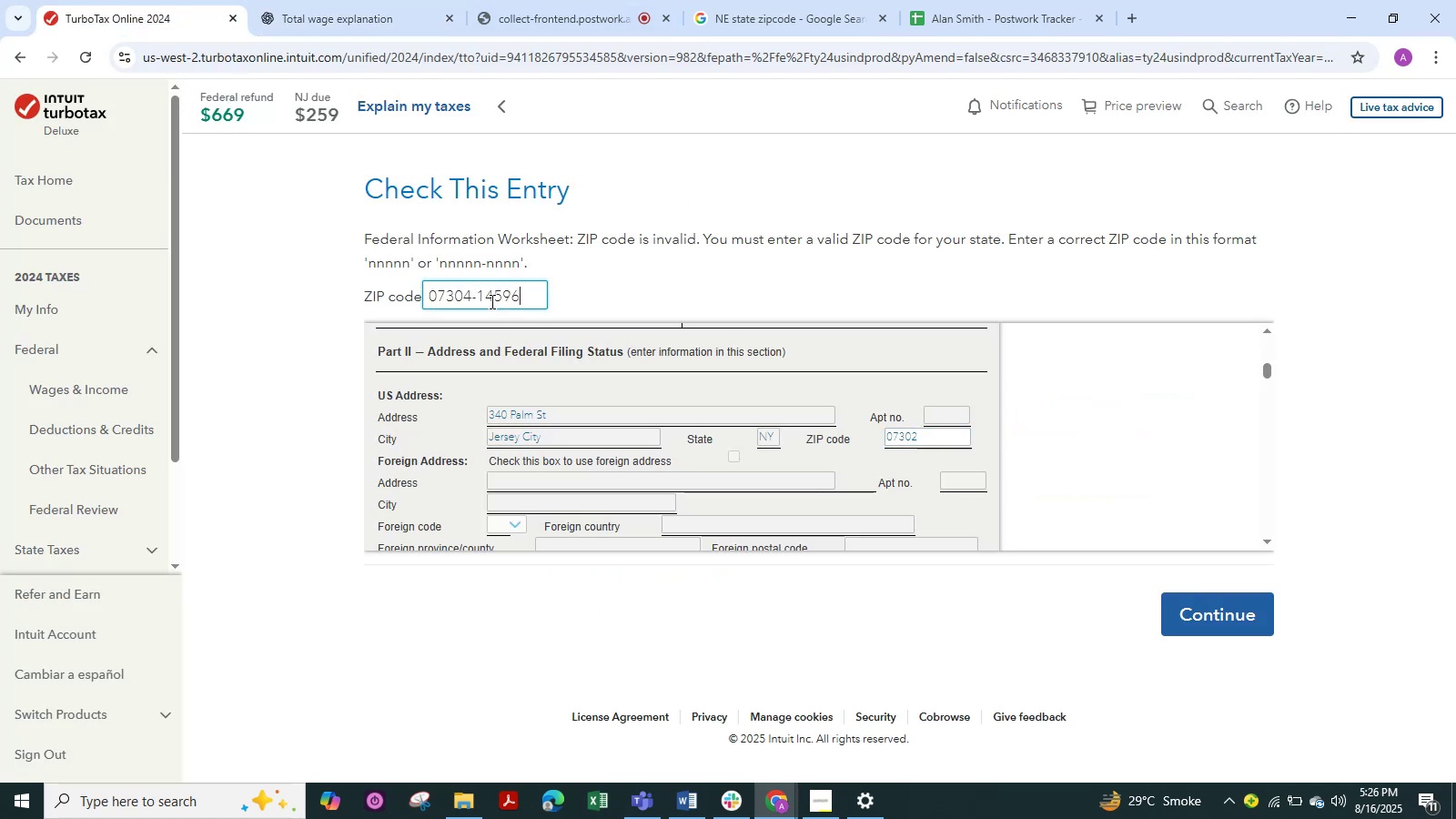 
key(Numpad5)
 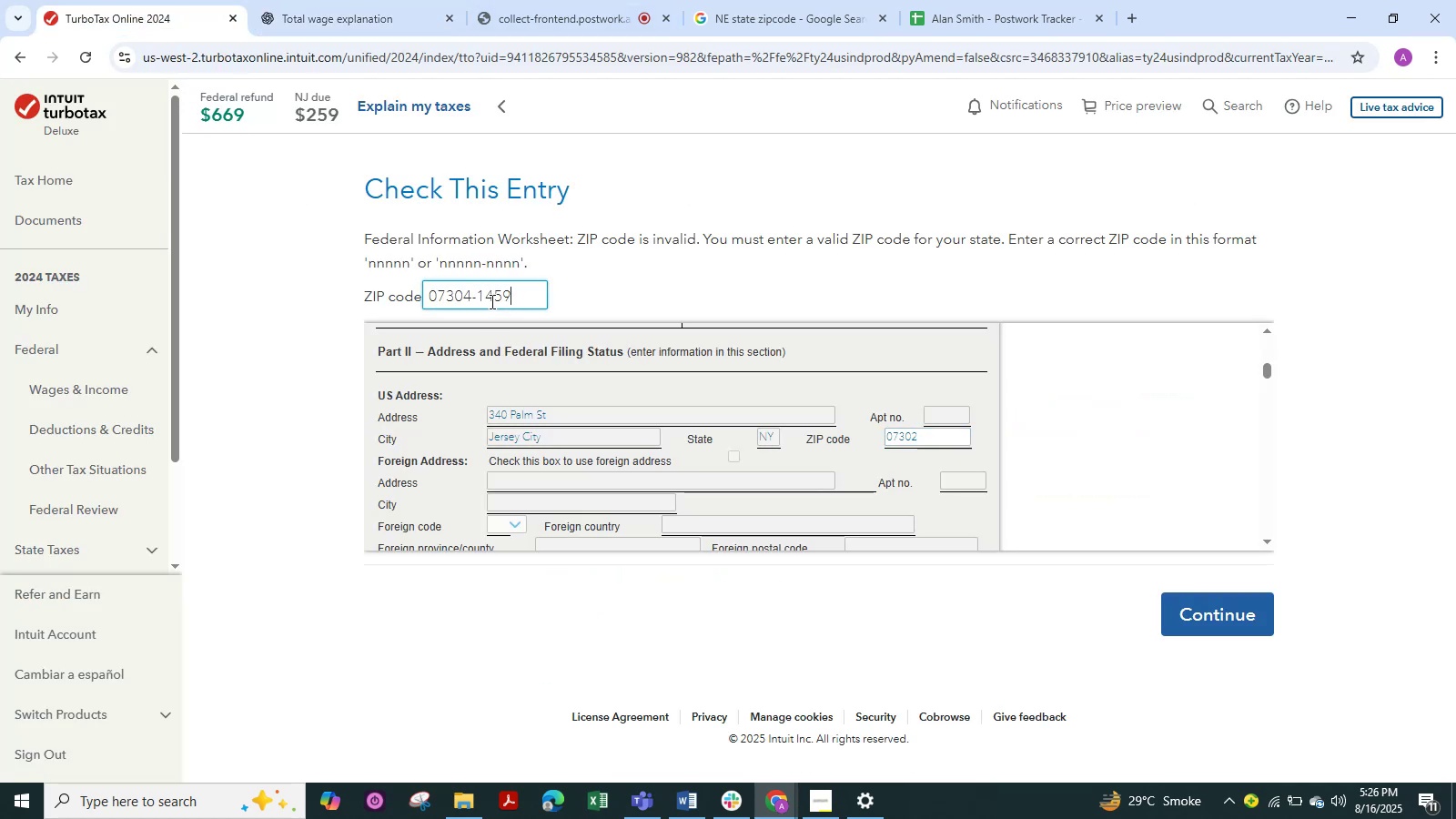 
key(Numpad2)
 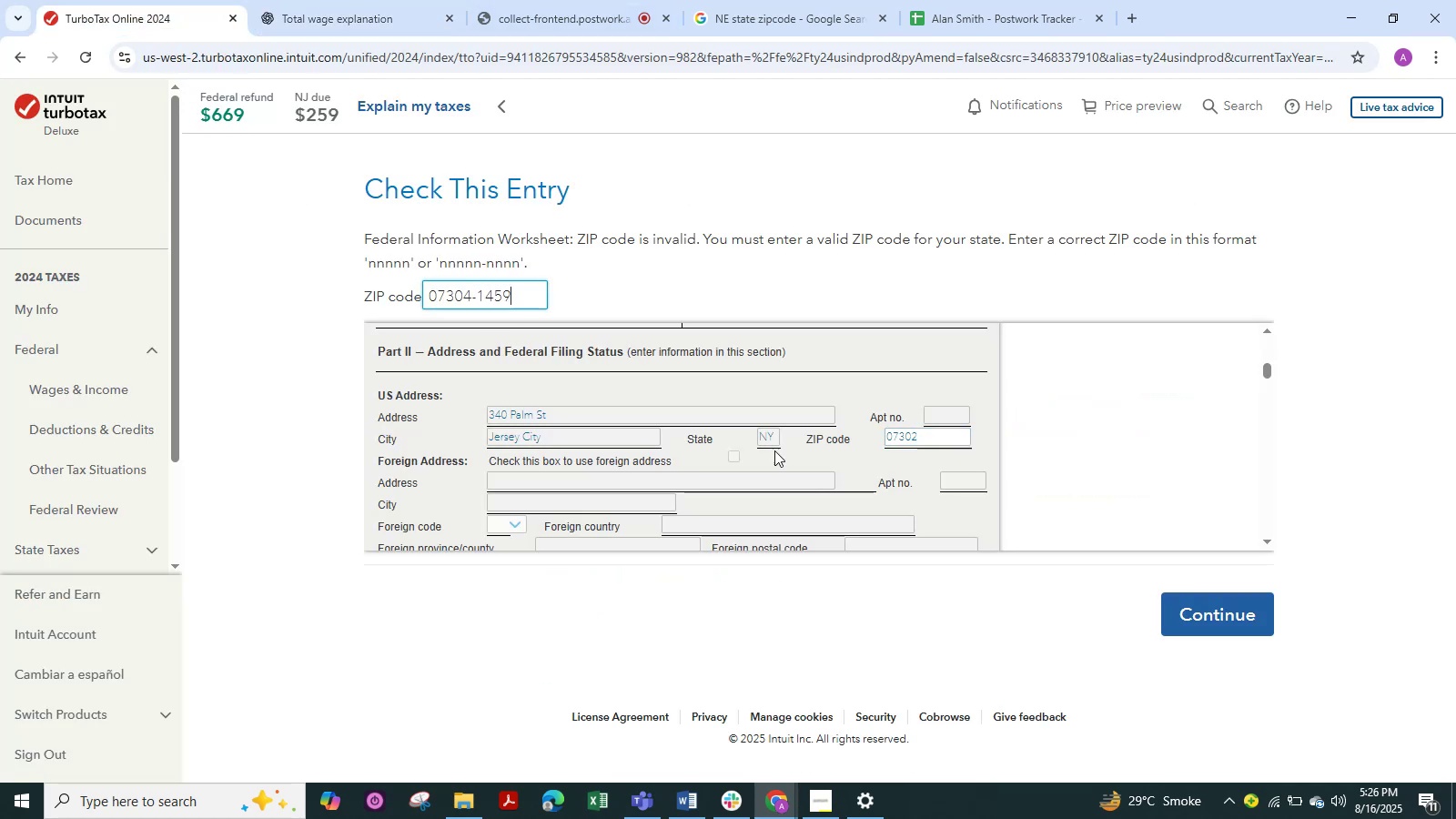 
left_click([1019, 678])
 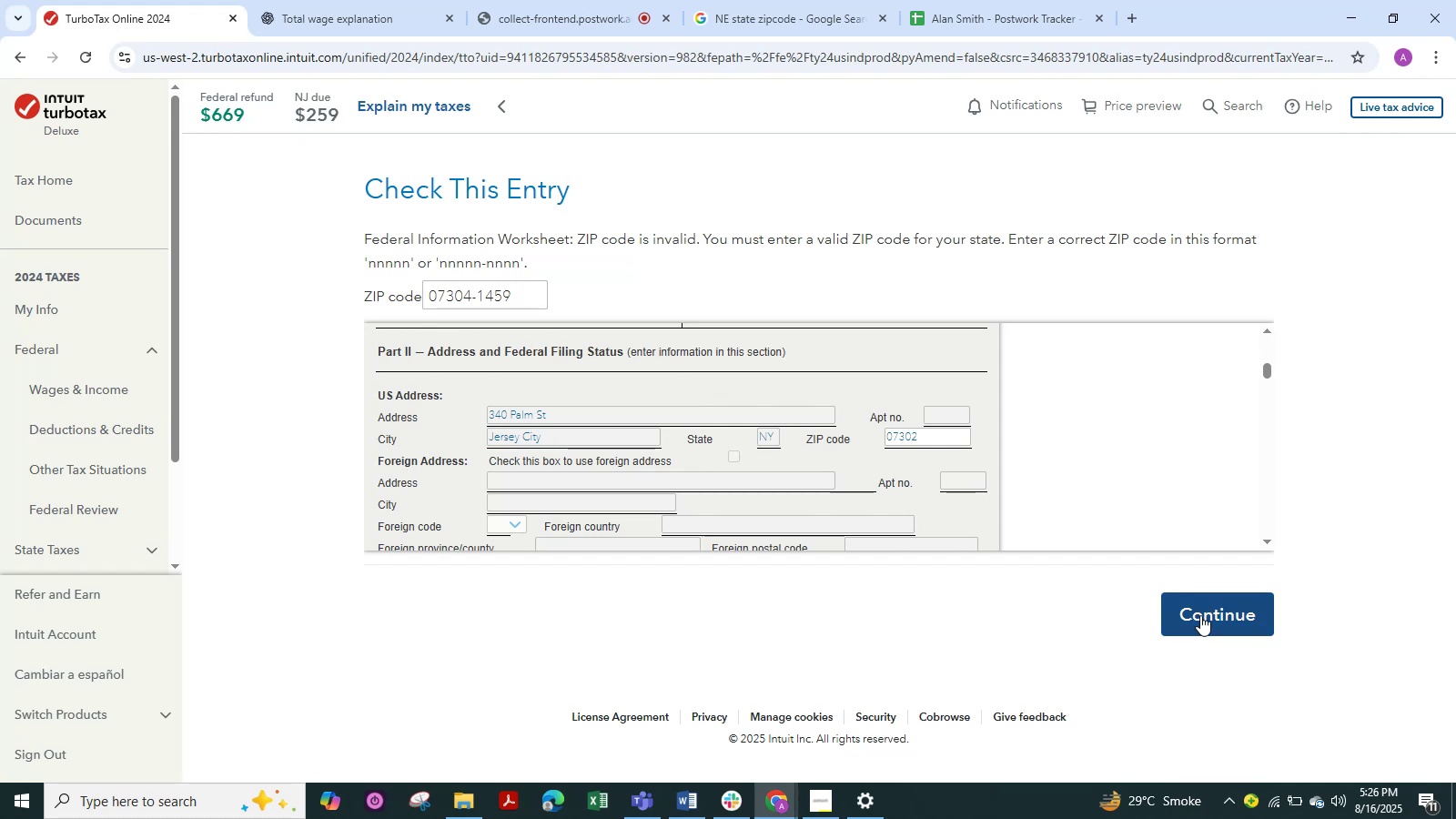 
left_click([1200, 615])
 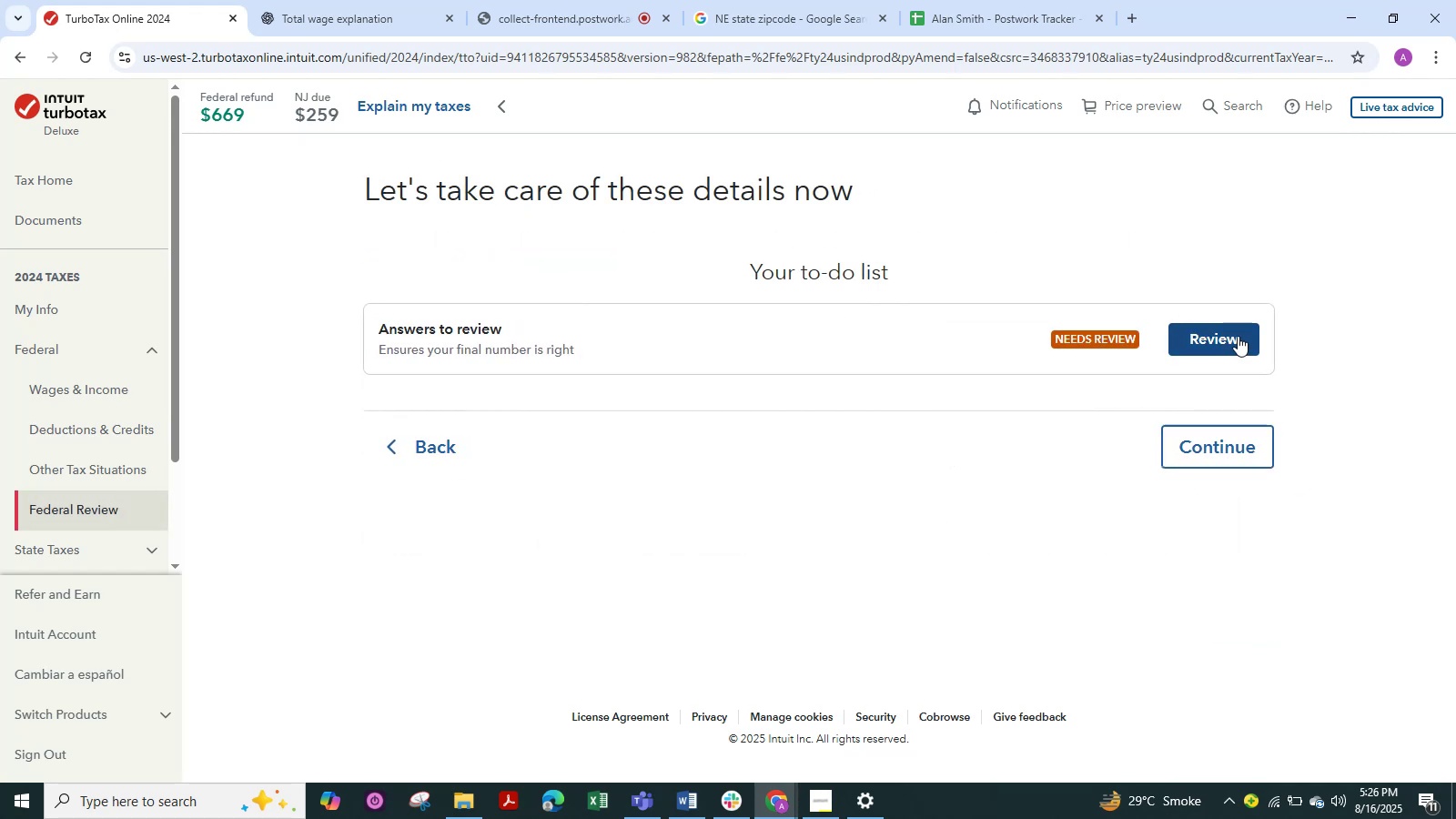 
left_click([1221, 442])
 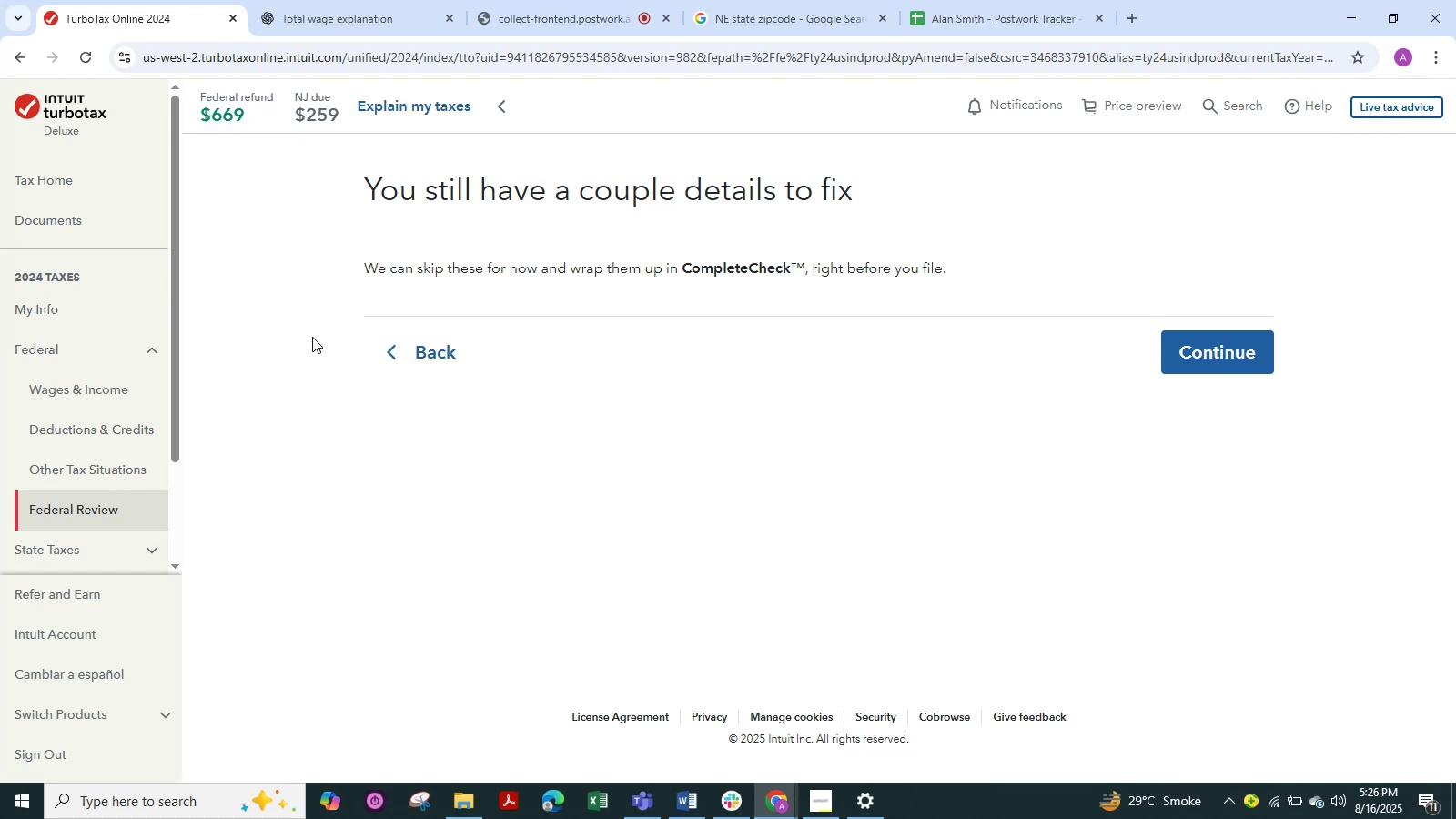 
left_click_drag(start_coordinate=[389, 349], to_coordinate=[391, 356])
 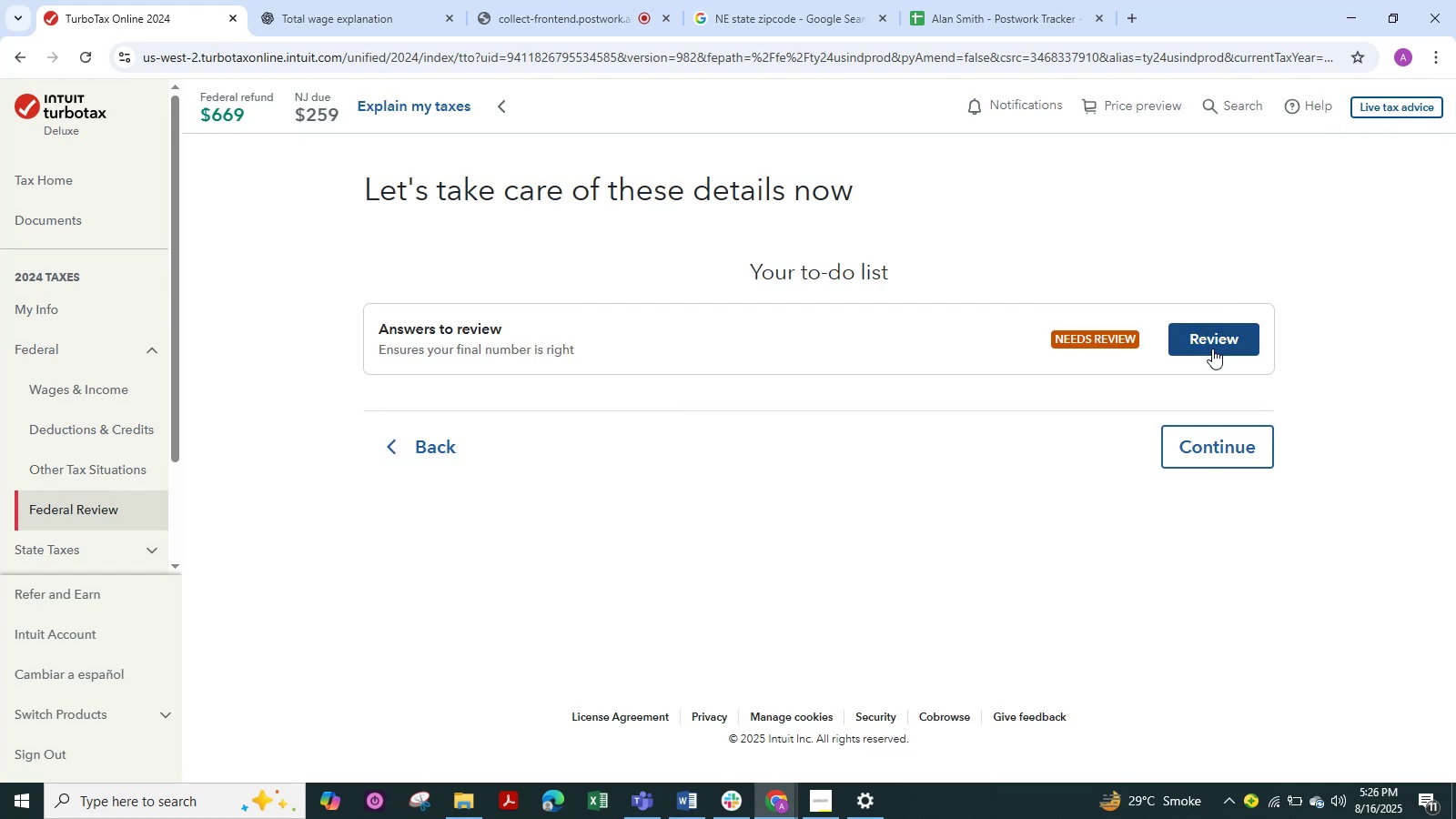 
left_click([1211, 349])
 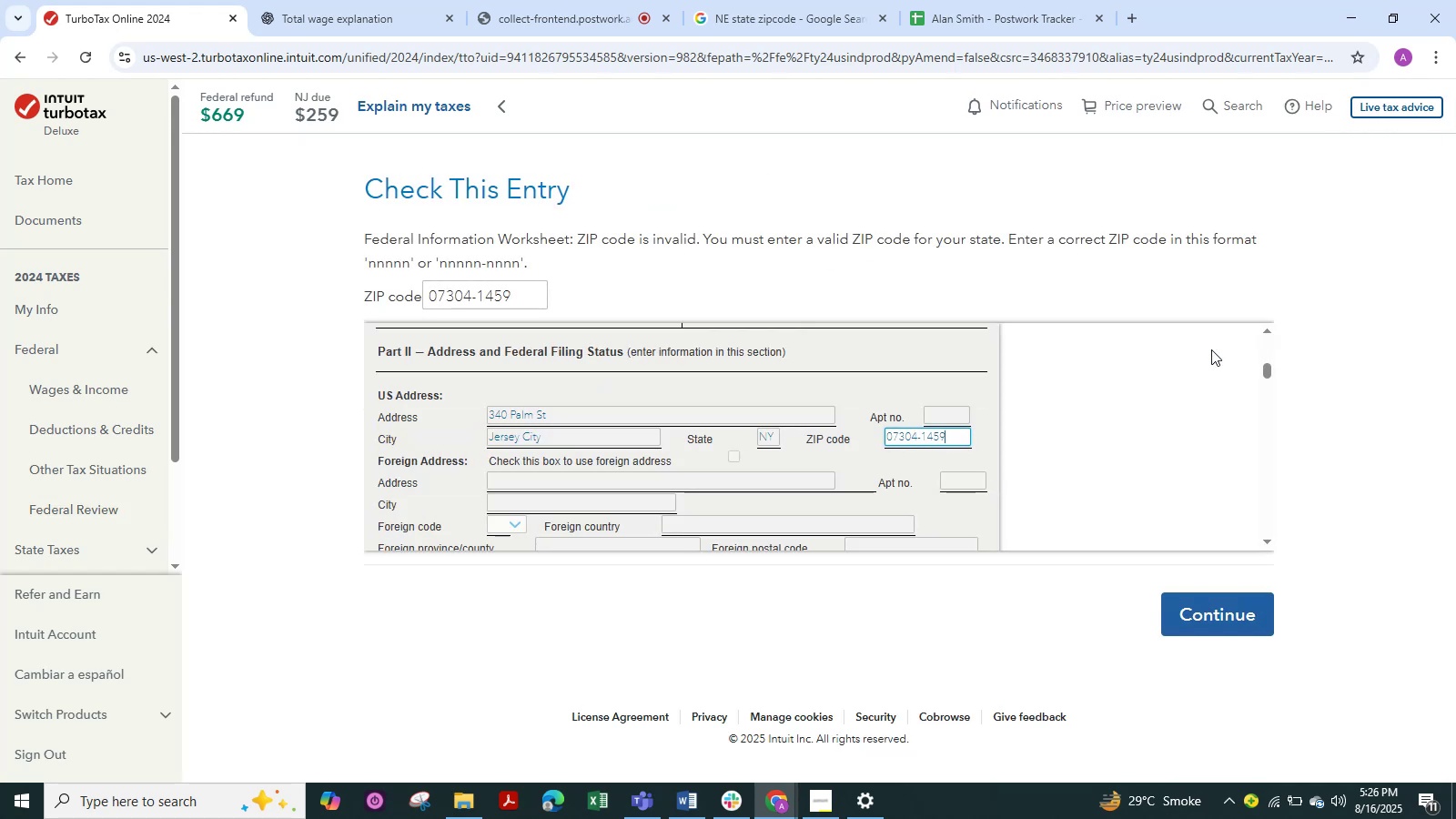 
wait(6.67)
 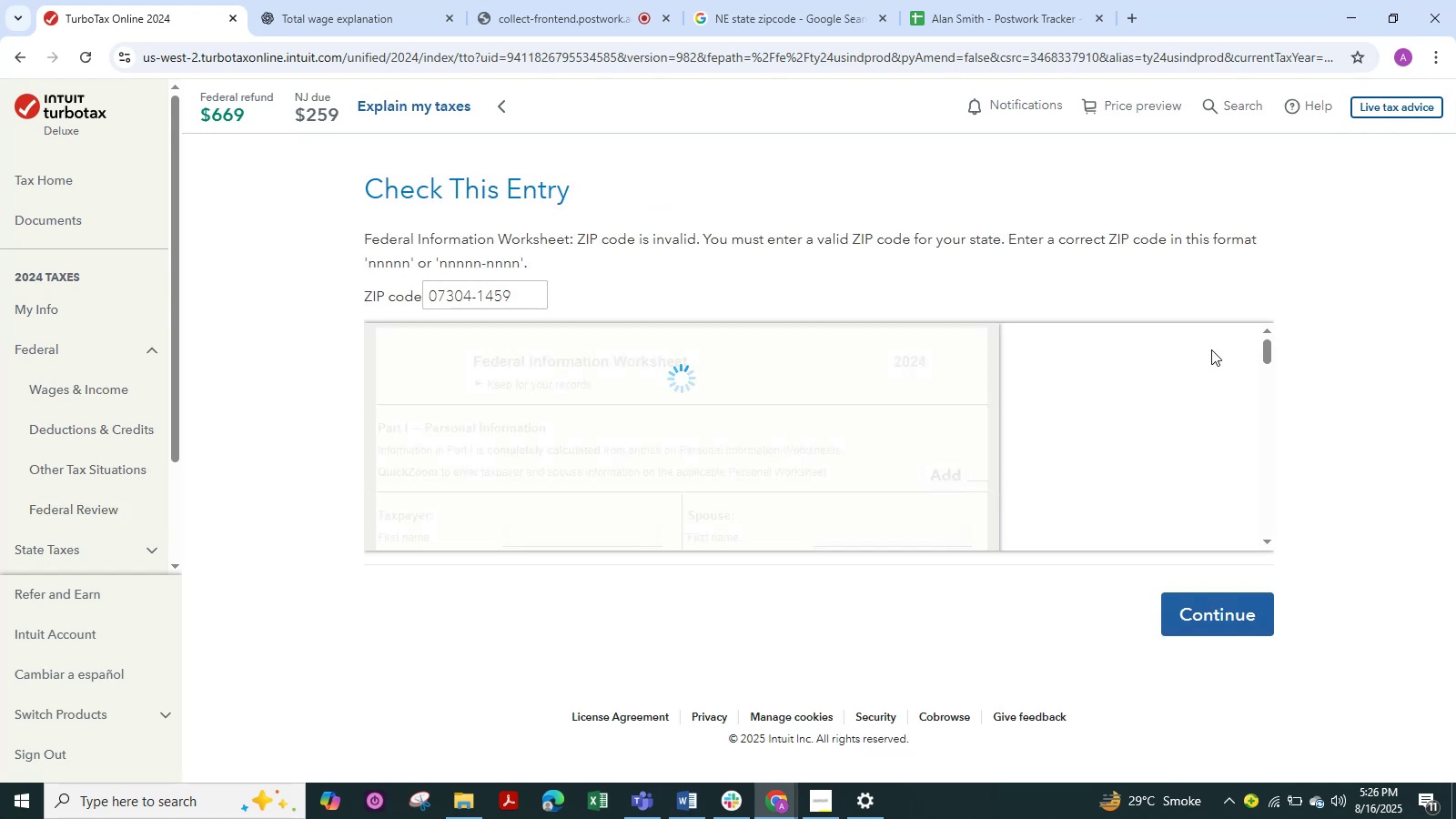 
key(Alt+Tab)
 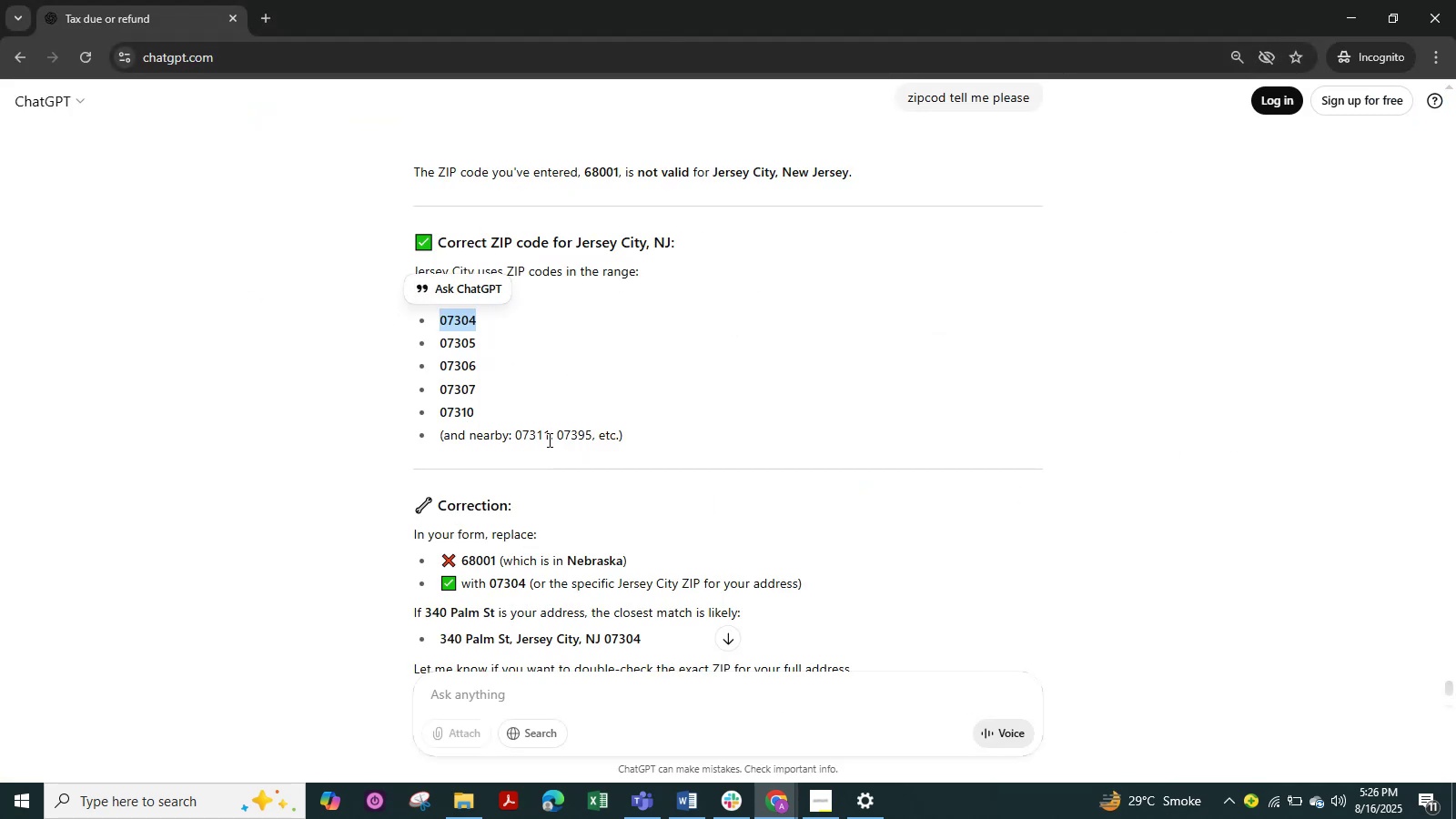 
wait(6.45)
 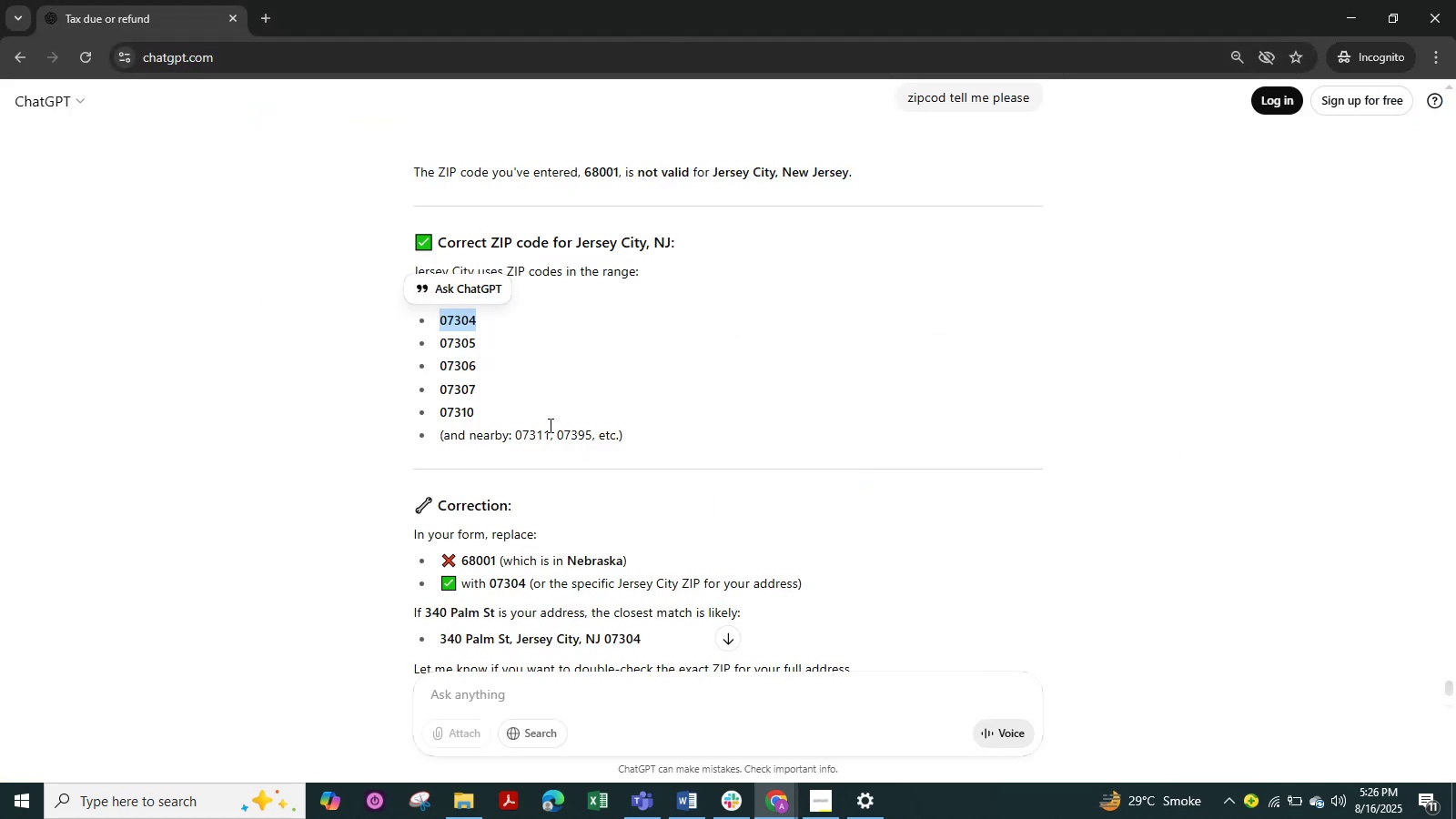 
left_click_drag(start_coordinate=[548, 440], to_coordinate=[512, 438])
 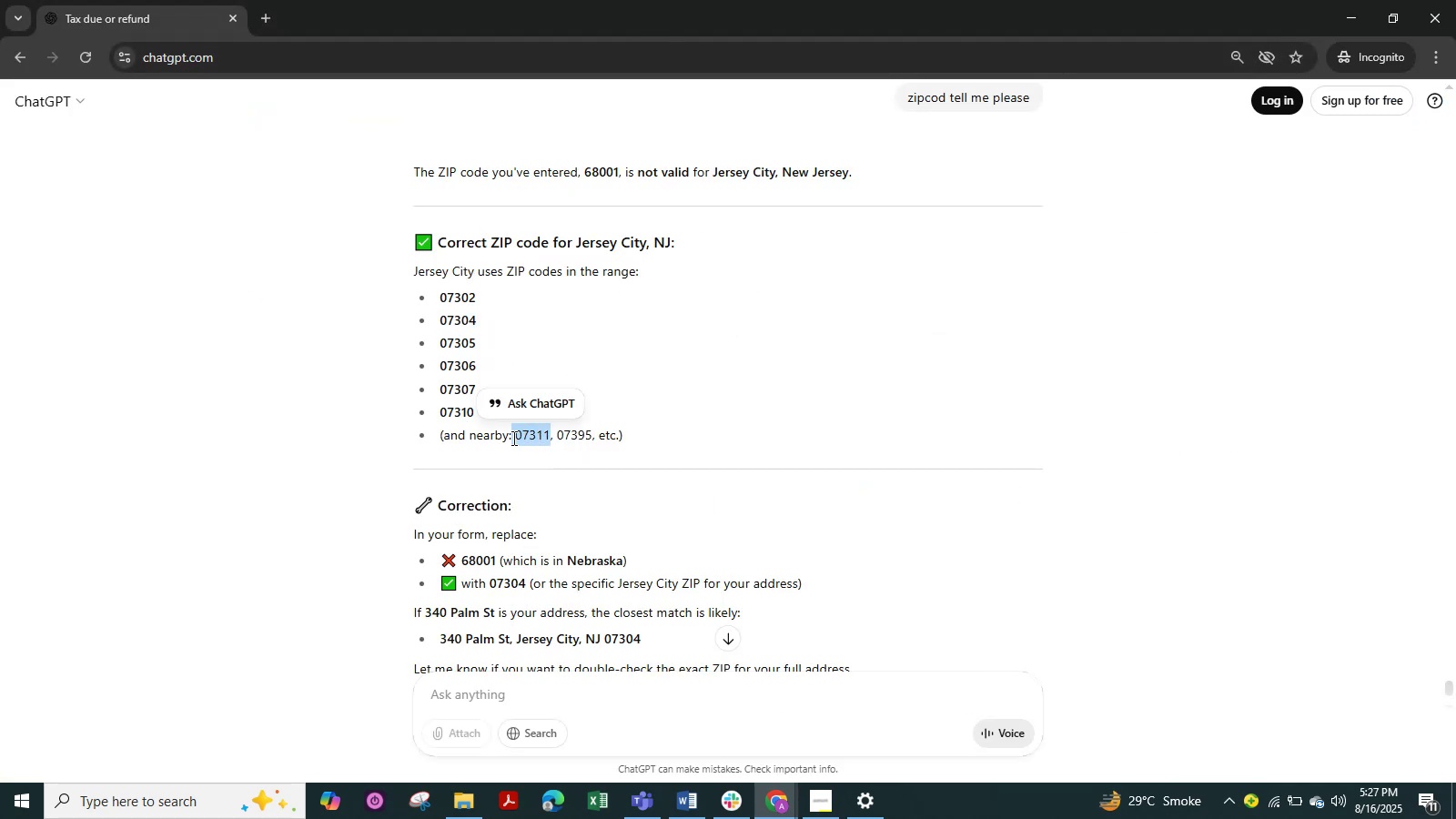 
key(Control+C)
 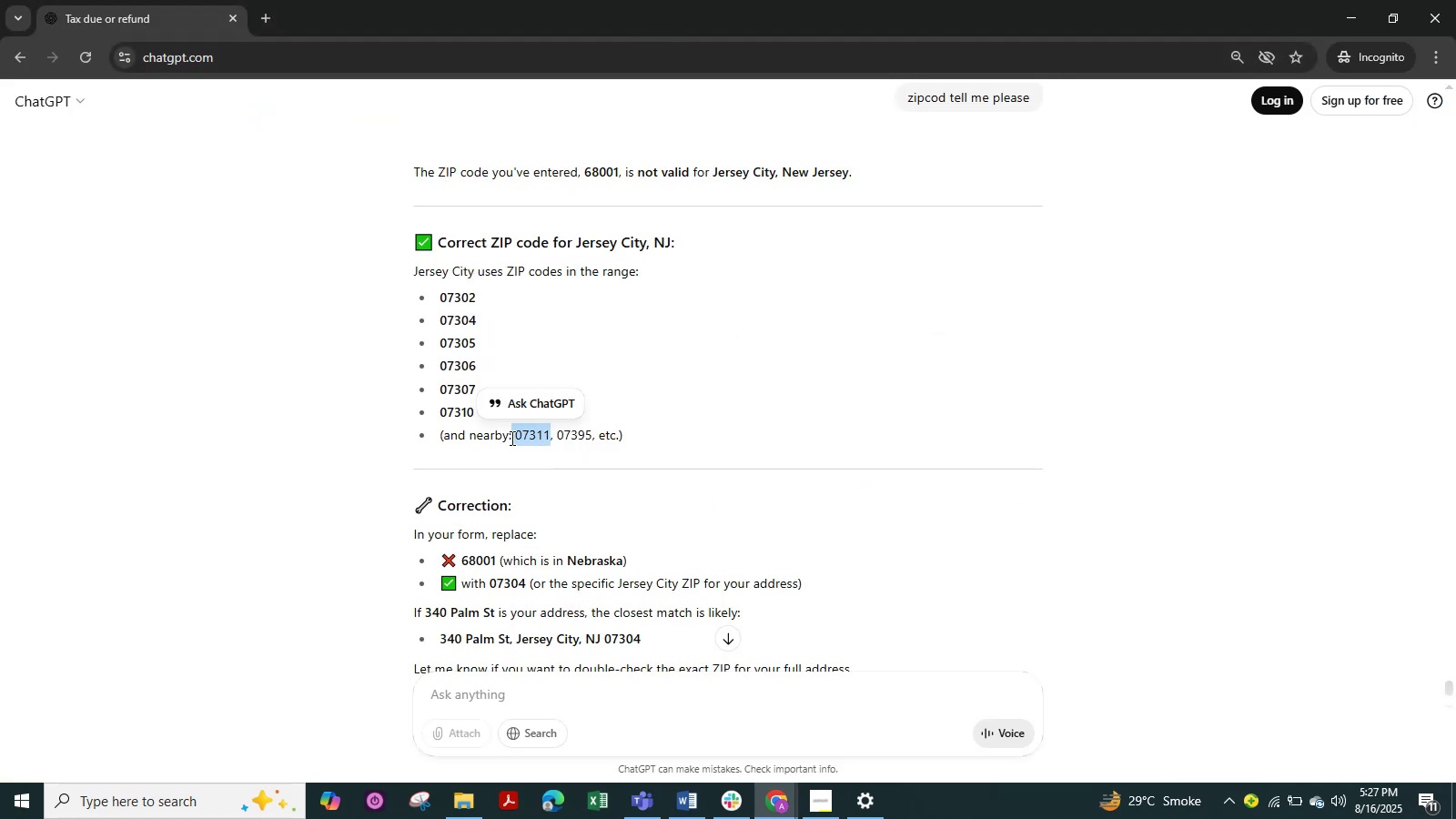 
key(Alt+Tab)
 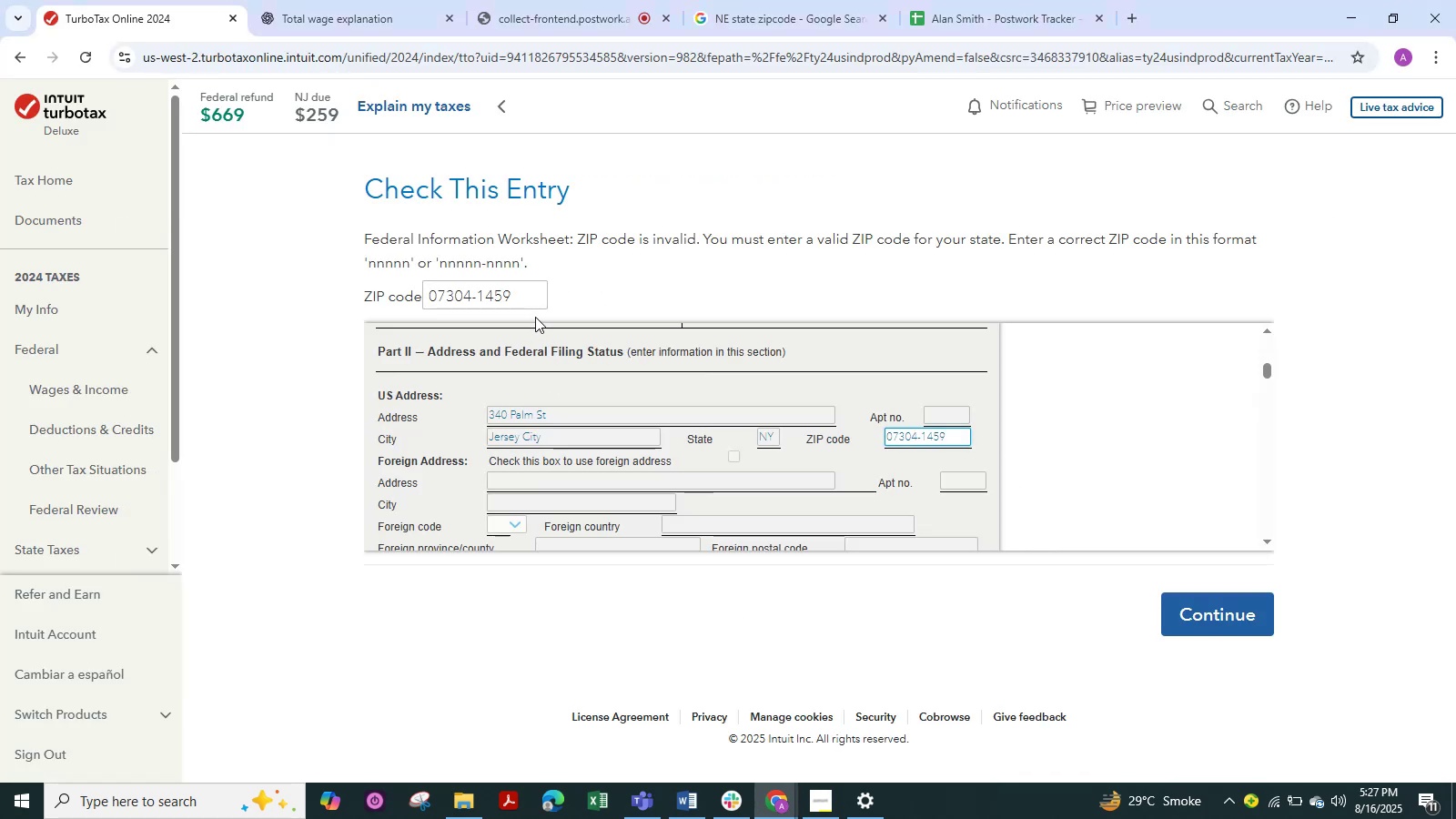 
left_click([531, 295])
 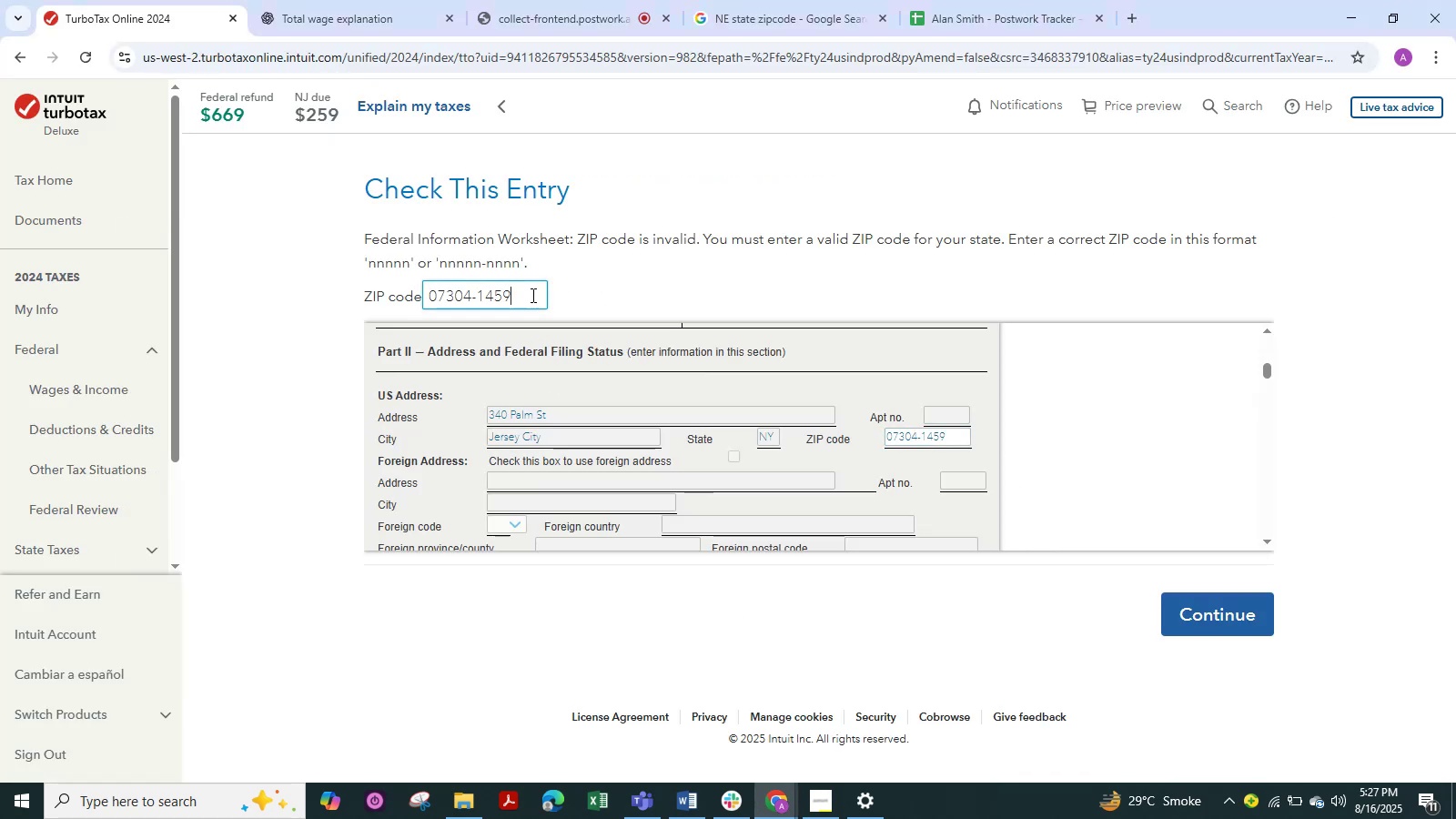 
hold_key(key=Backspace, duration=1.01)
 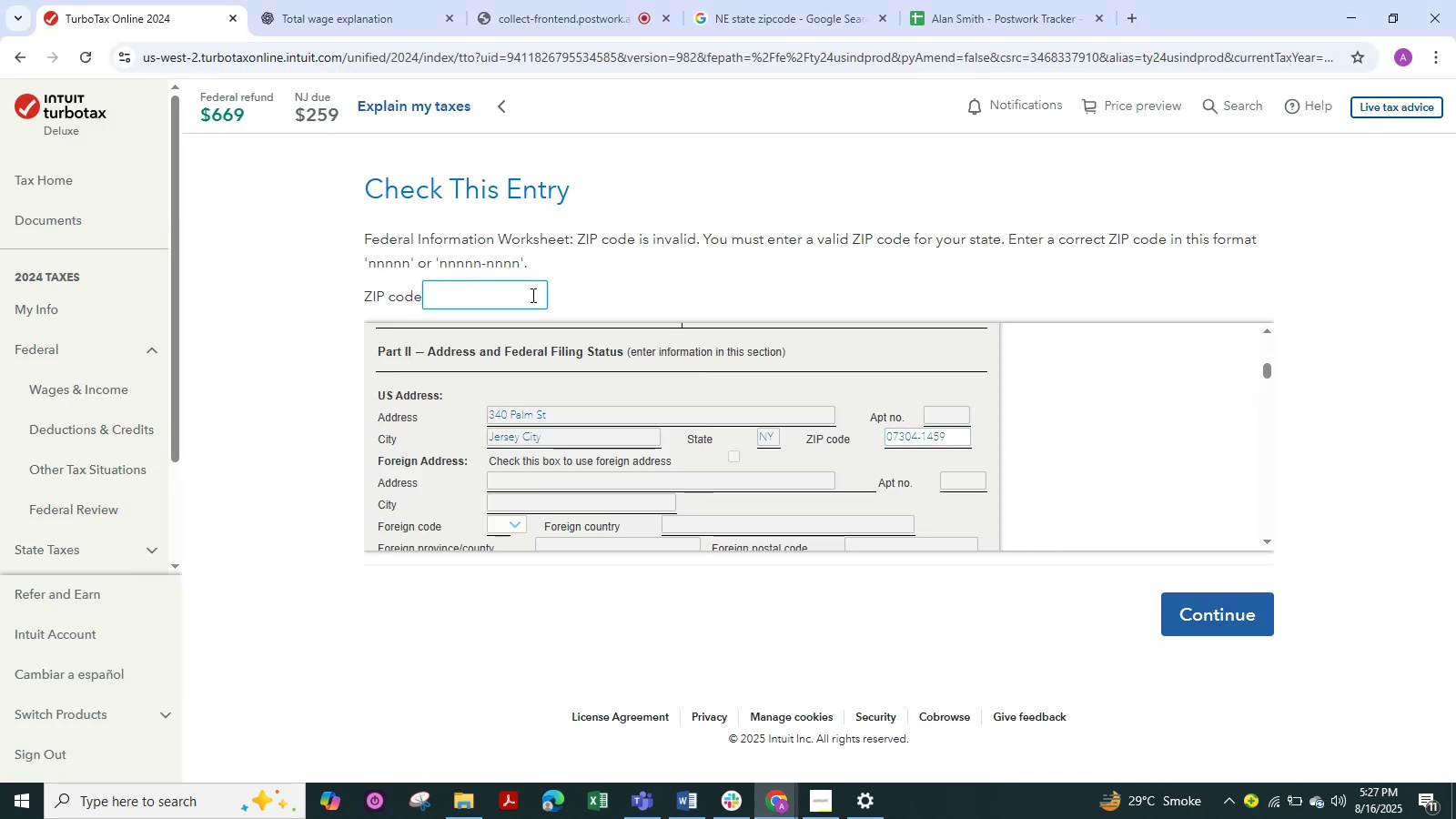 
key(Control+V)
 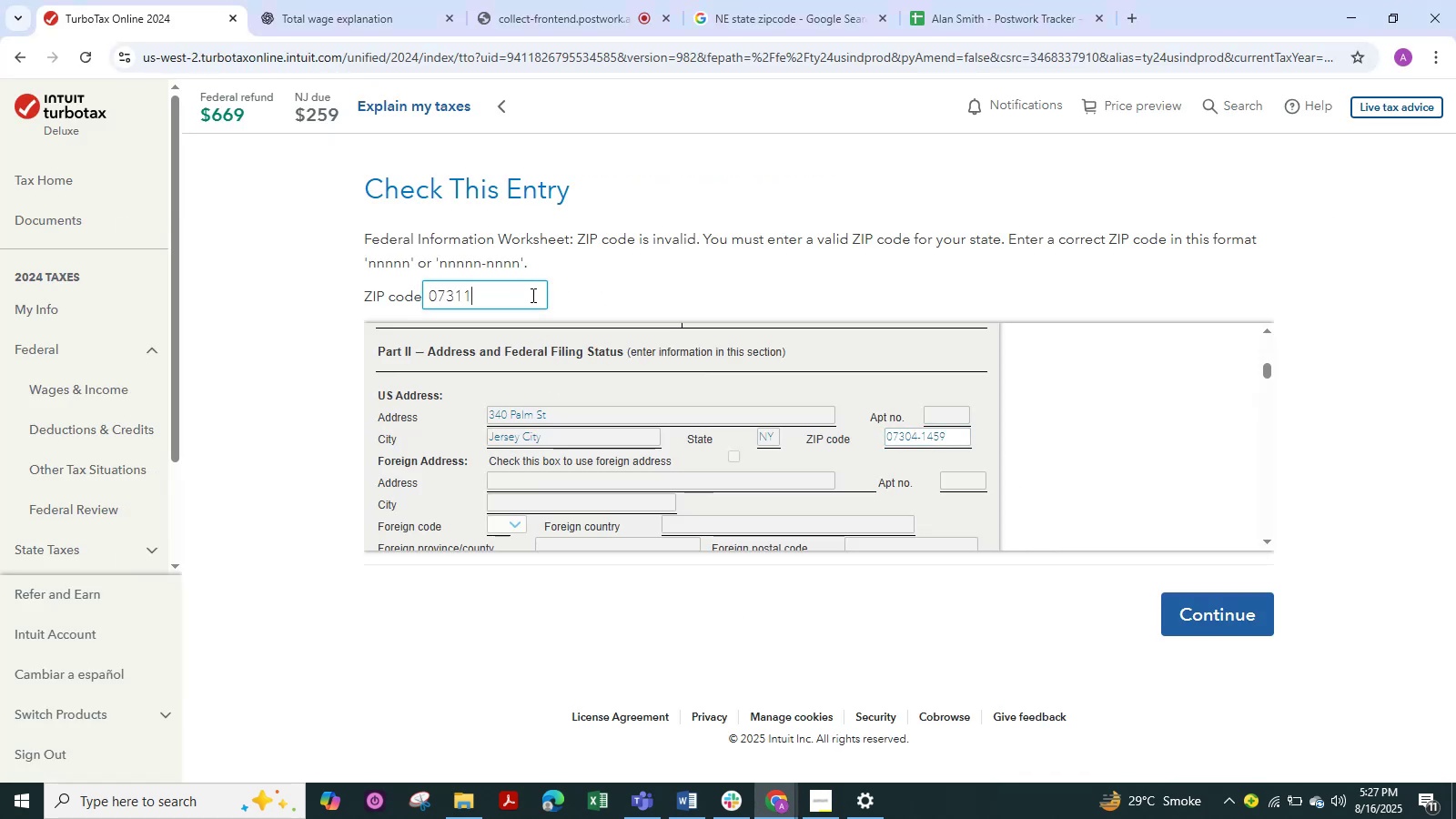 
key(Numpad8)
 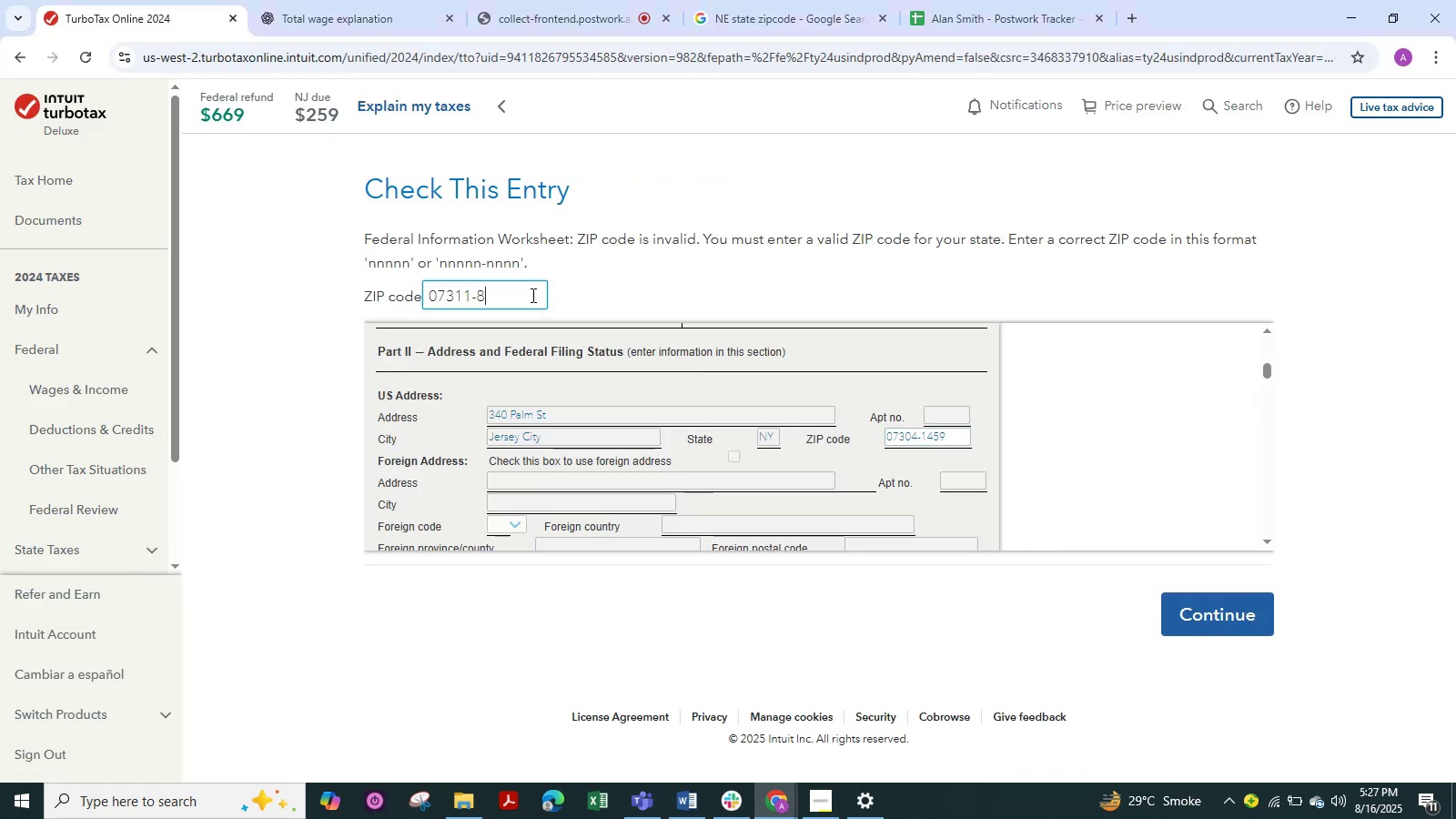 
key(Numpad9)
 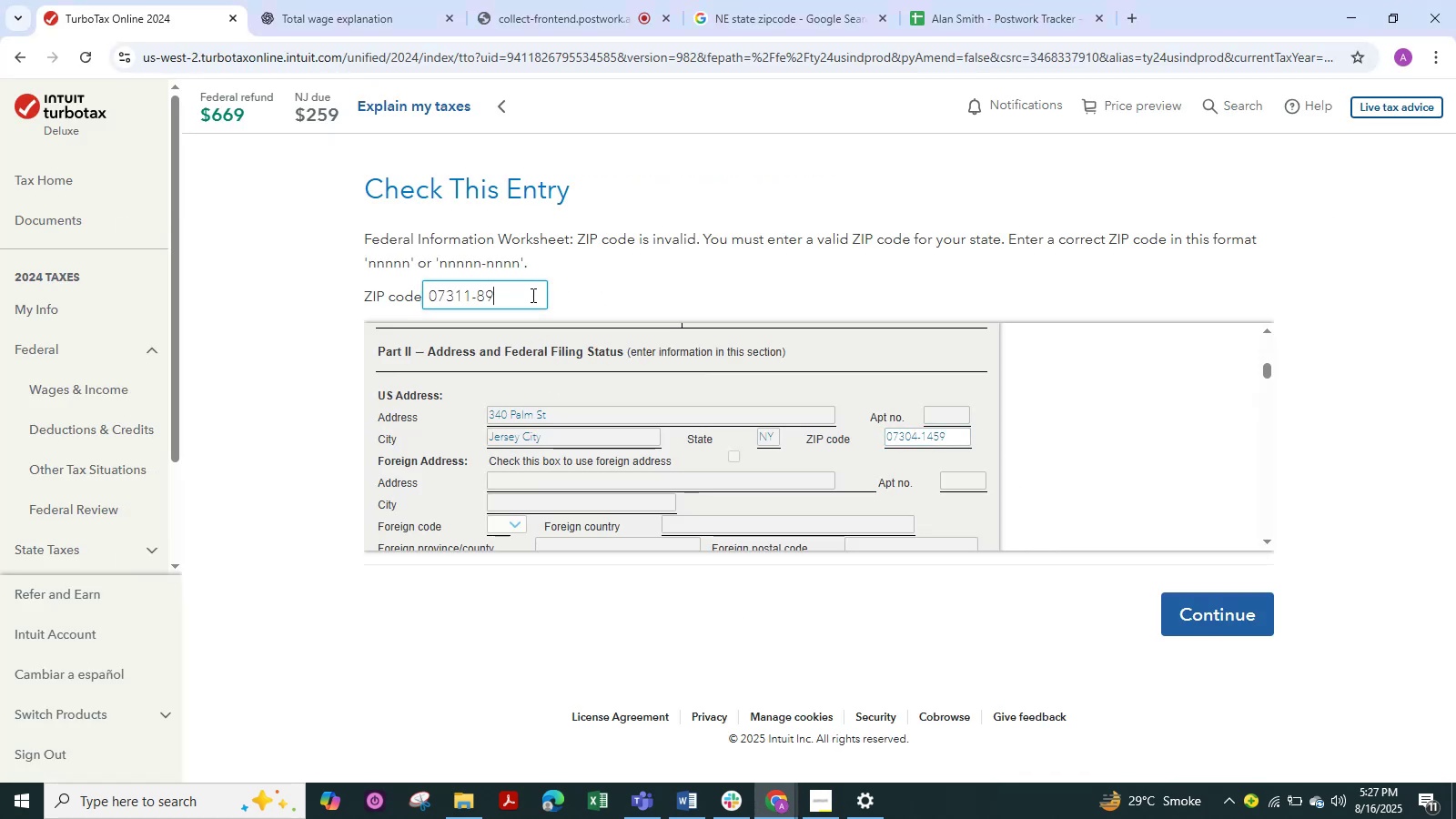 
key(Numpad6)
 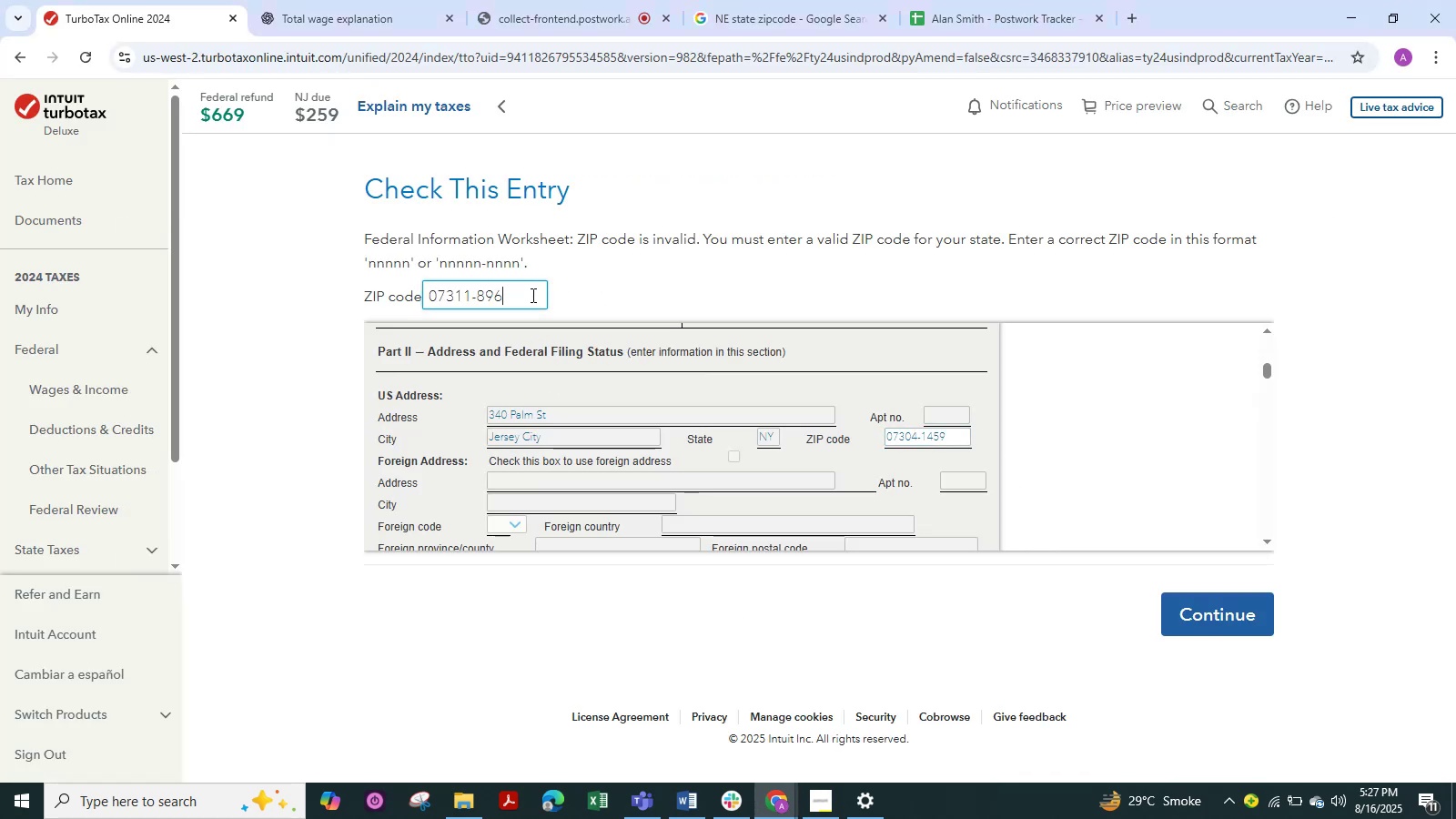 
key(Numpad5)
 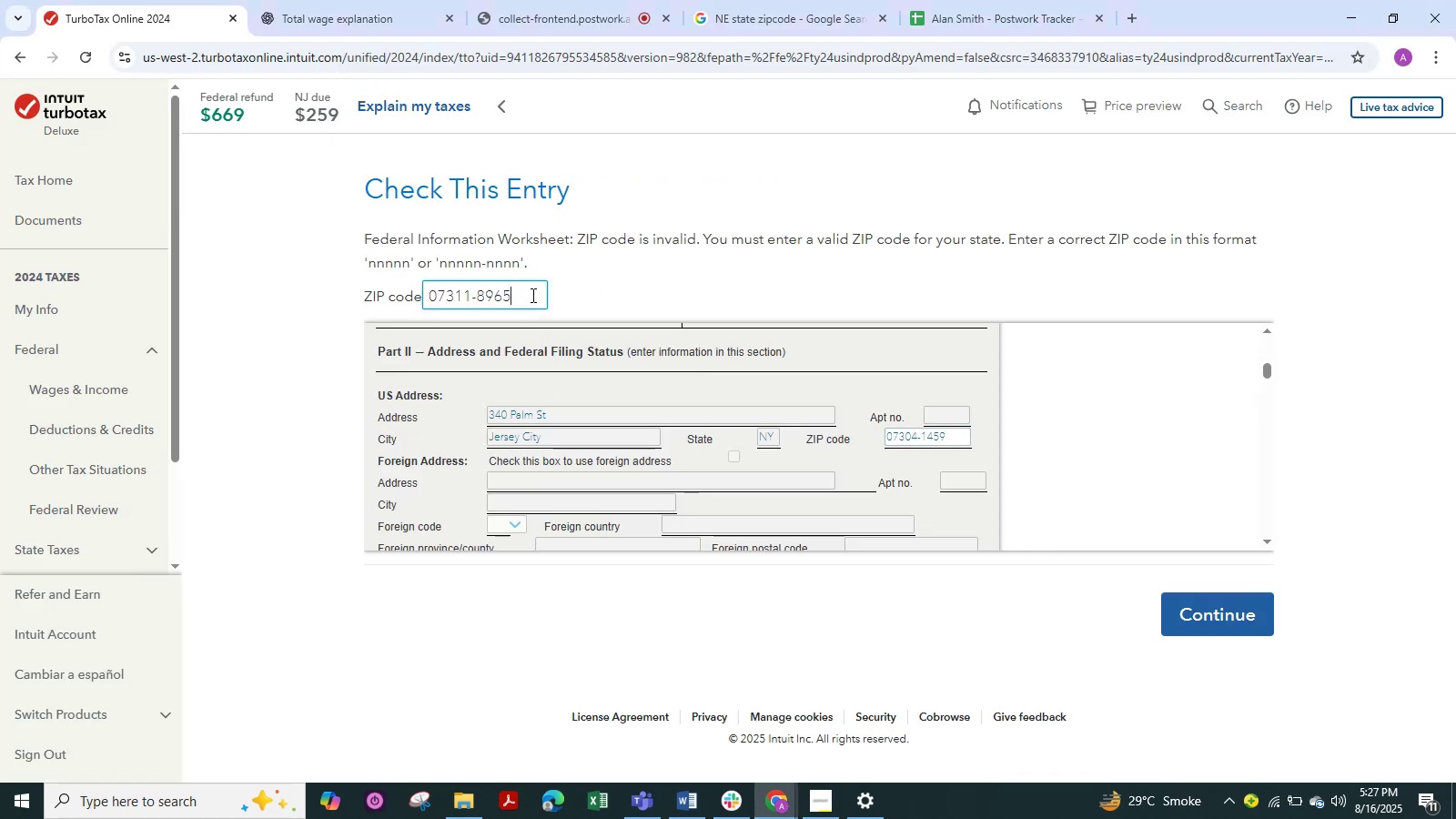 
key(Numpad4)
 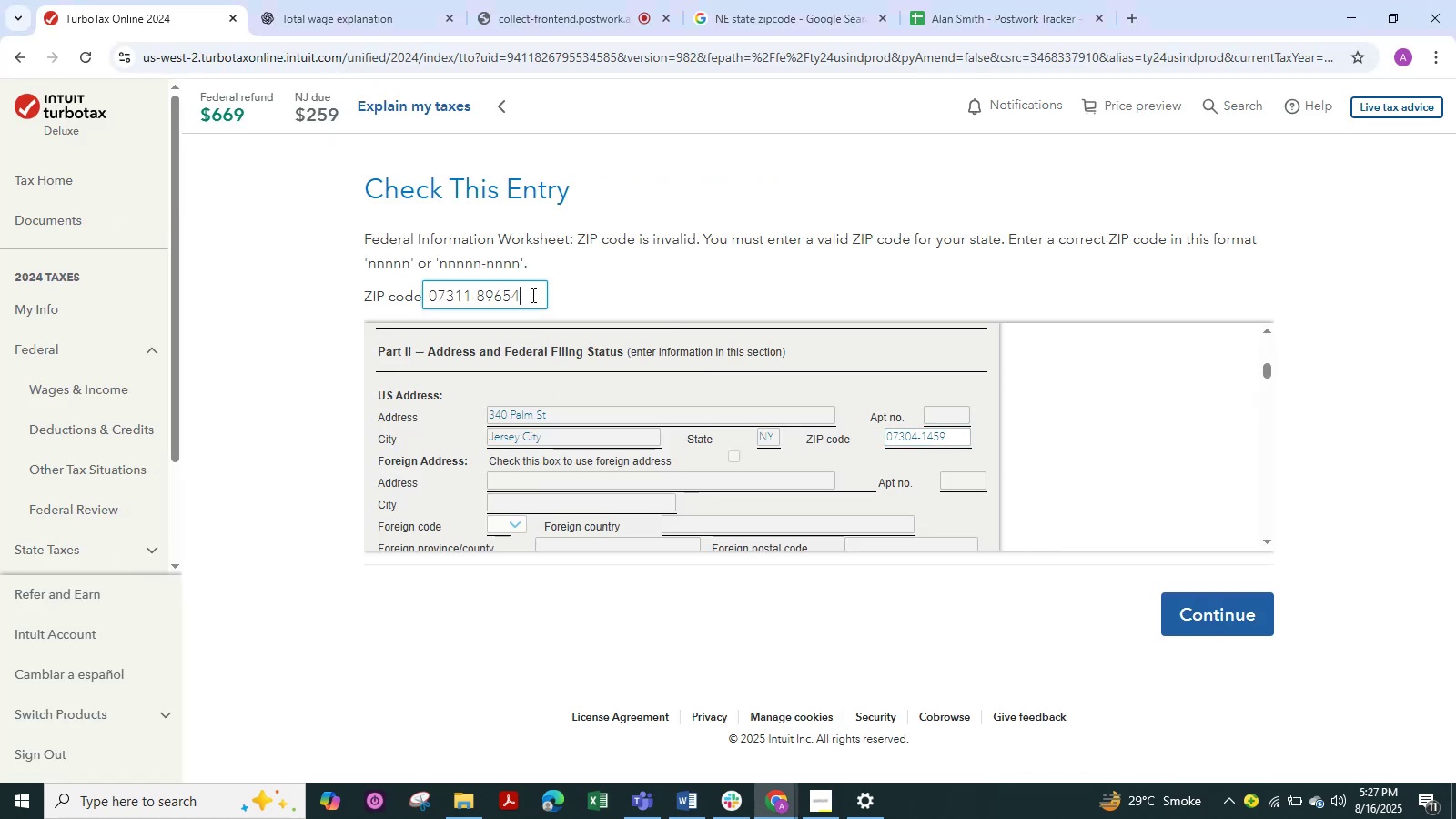 
key(Numpad1)
 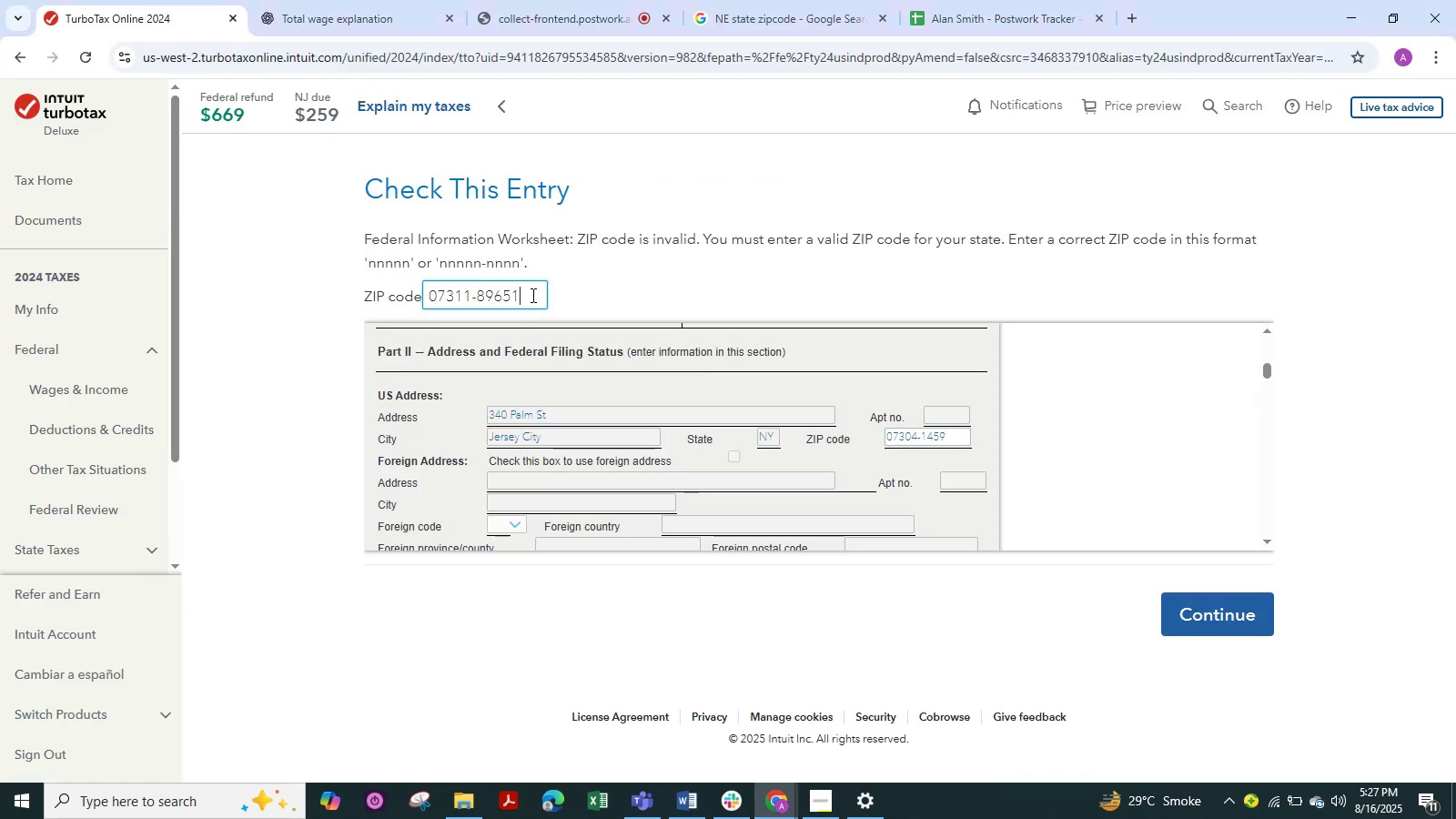 
key(Numpad3)
 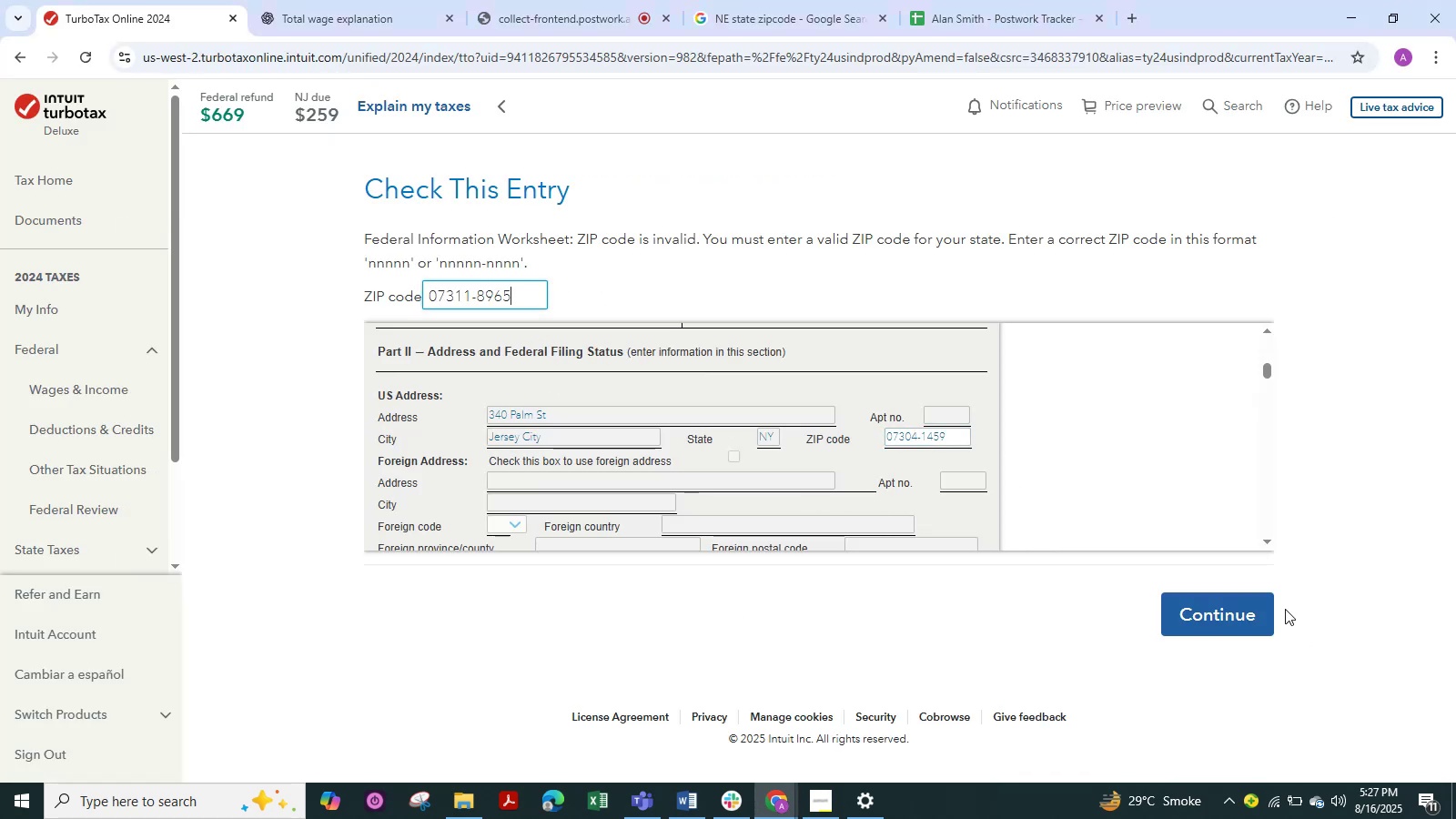 
left_click([1249, 617])
 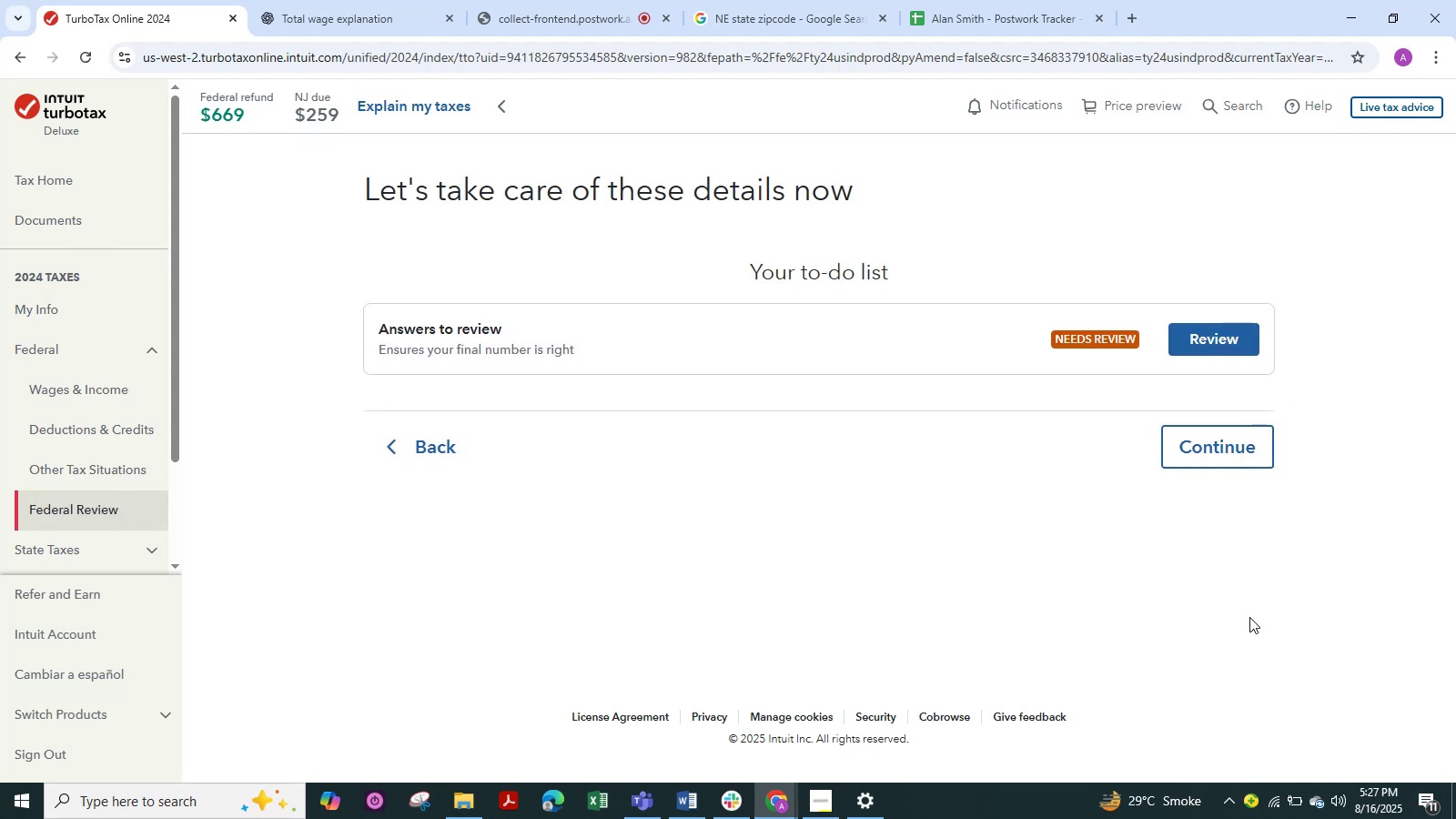 
wait(10.56)
 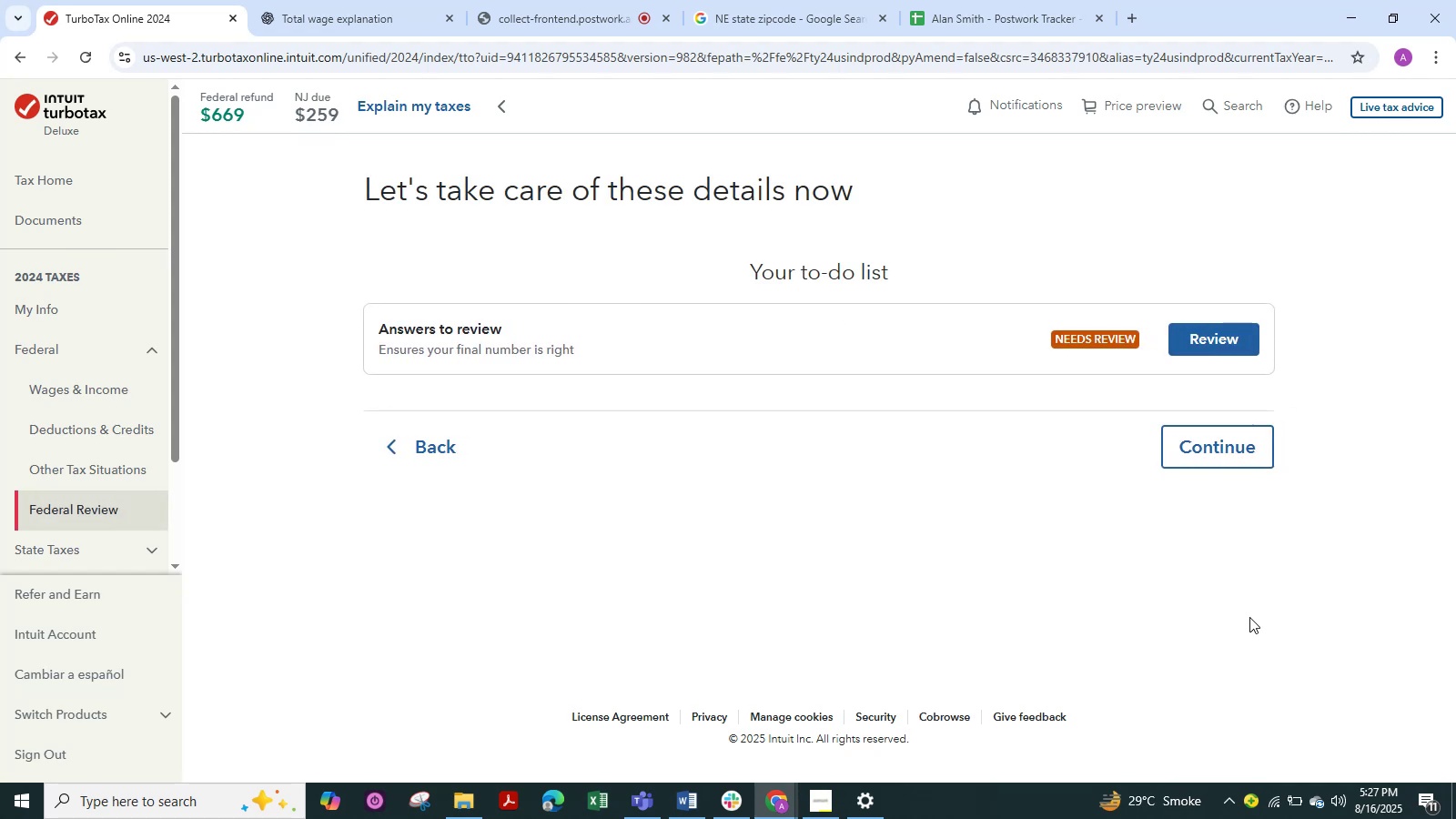 
key(Alt+Tab)
 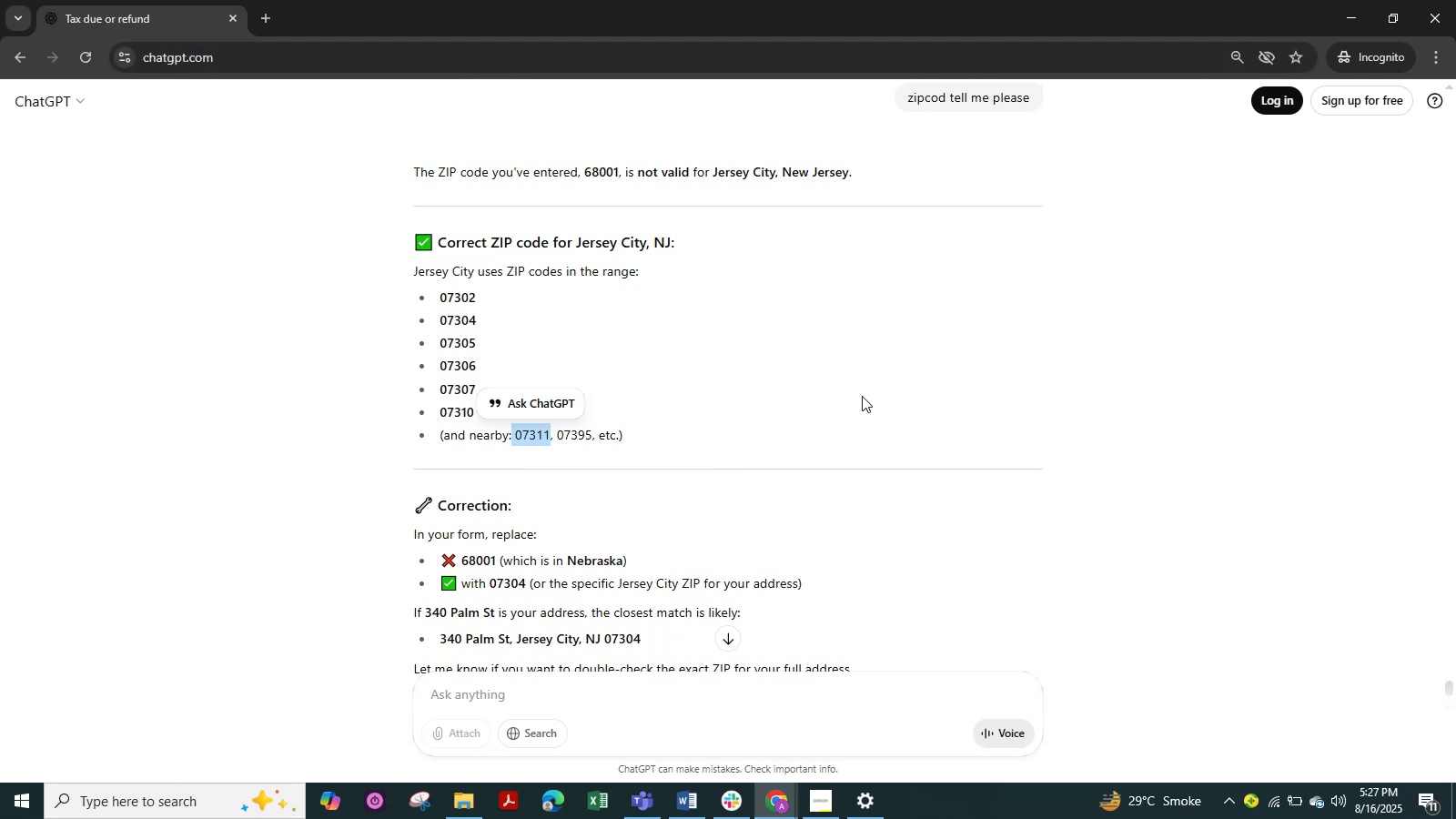 
left_click([862, 396])
 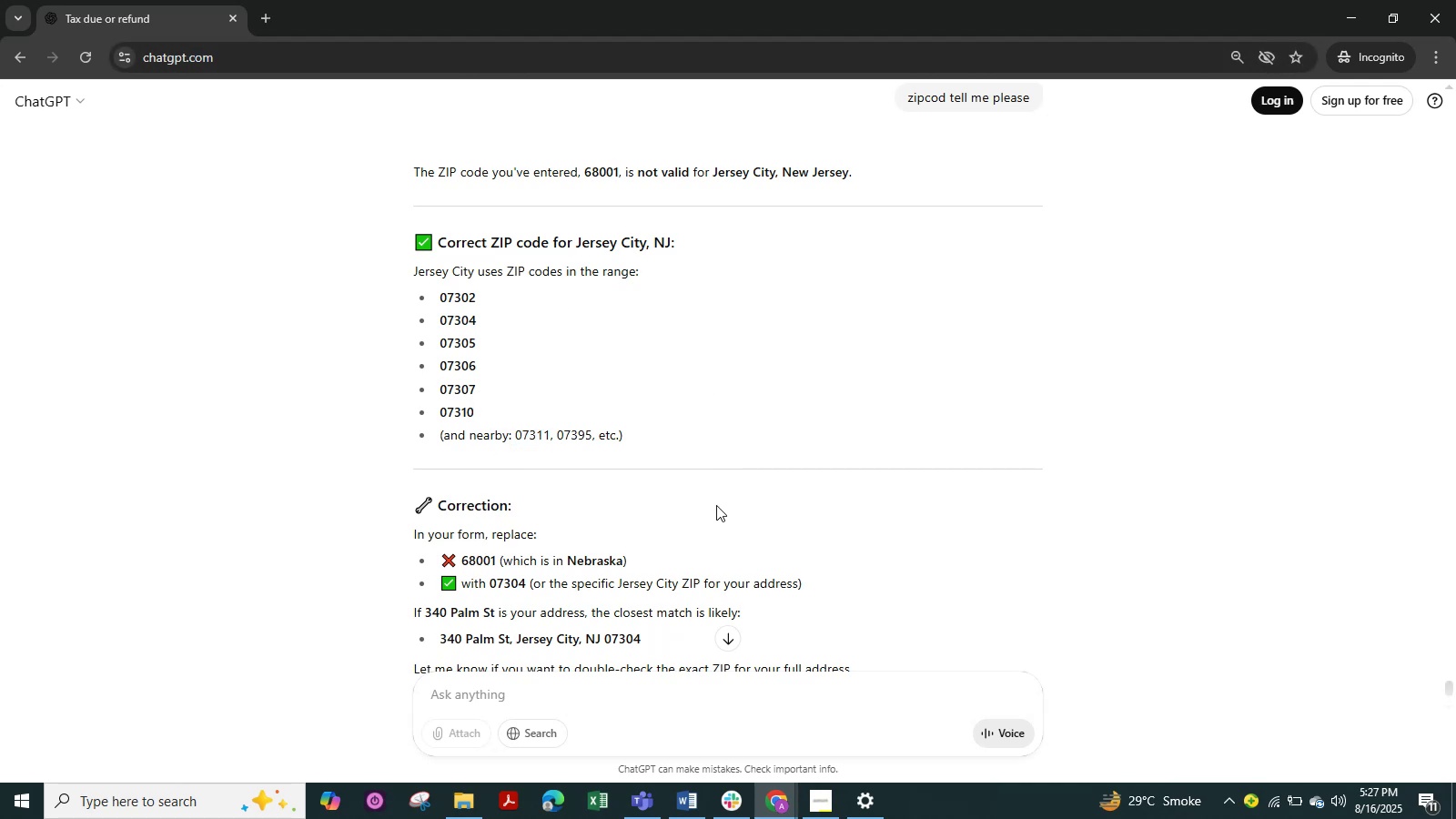 
scroll: coordinate [716, 507], scroll_direction: down, amount: 1.0
 